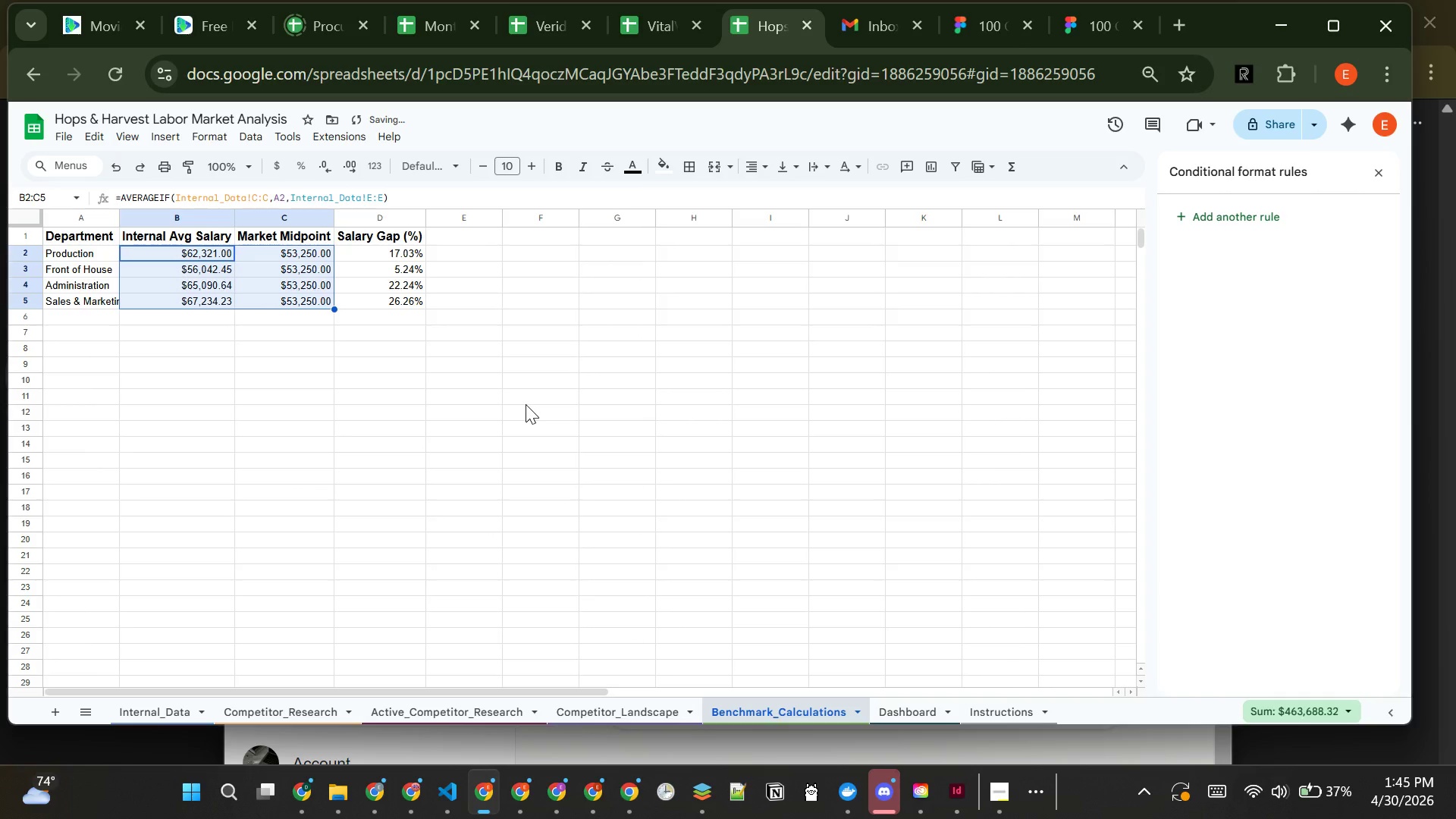 
left_click([759, 165])
 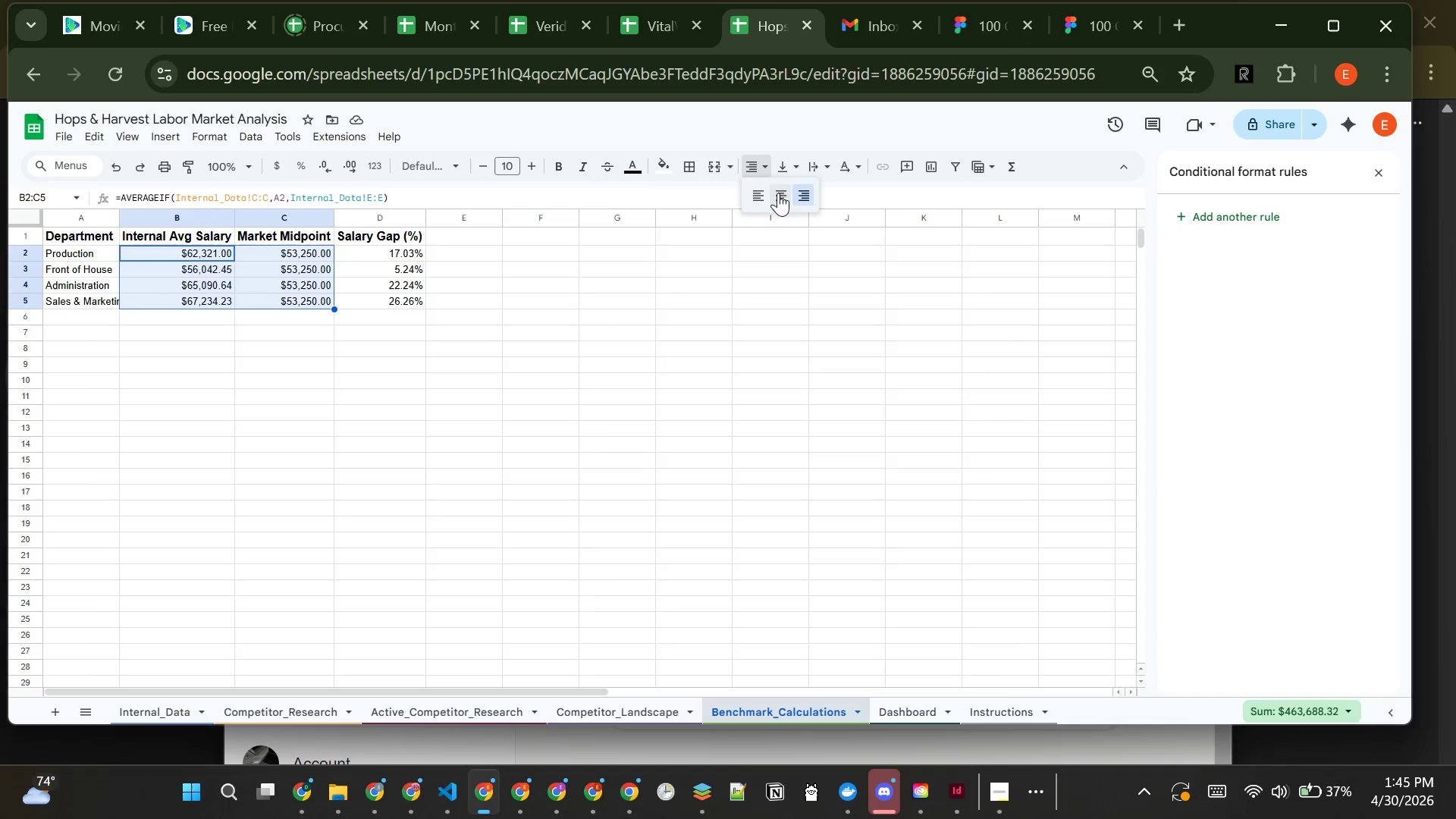 
left_click([782, 193])
 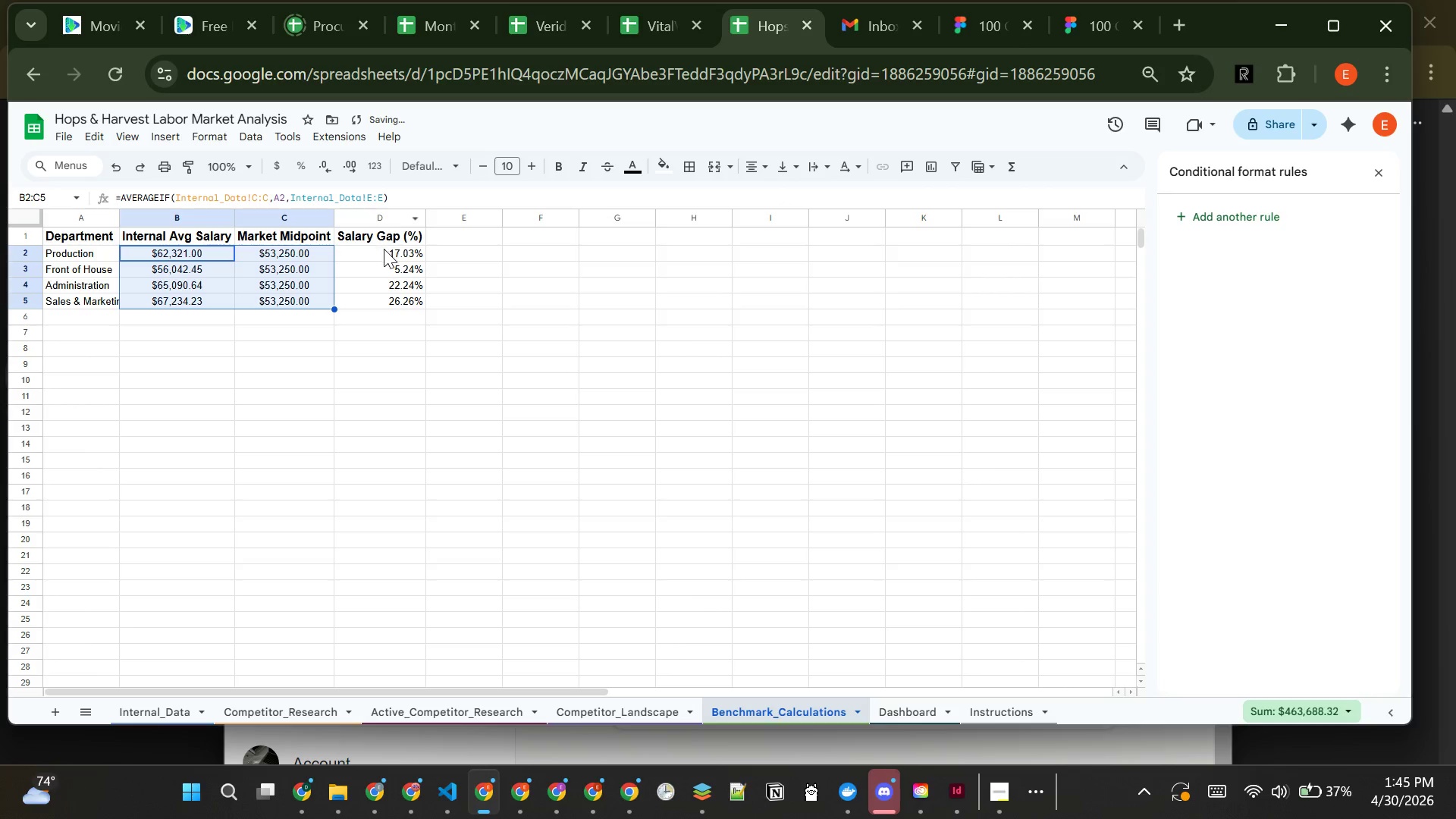 
left_click([383, 249])
 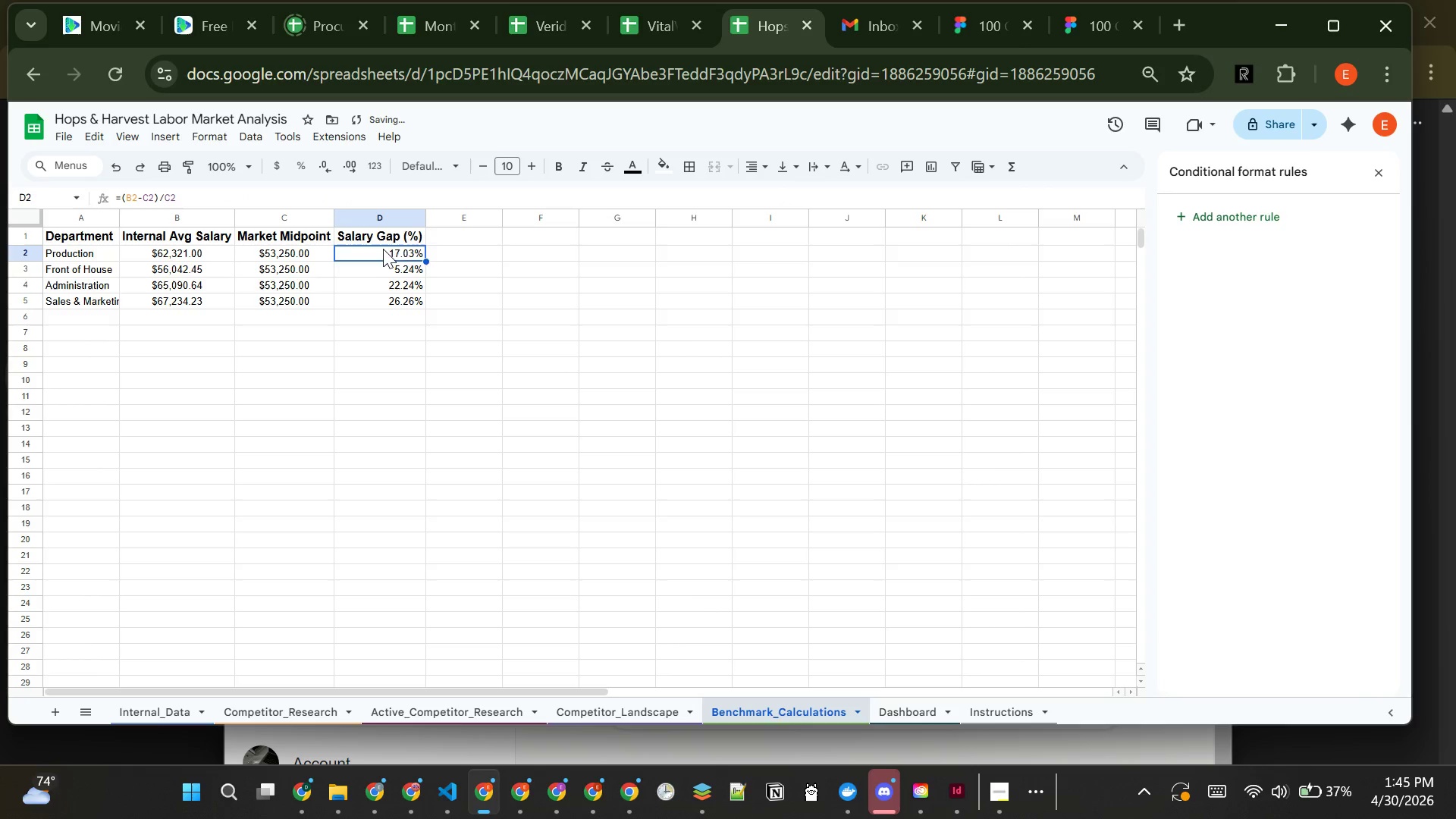 
left_click_drag(start_coordinate=[383, 249], to_coordinate=[391, 303])
 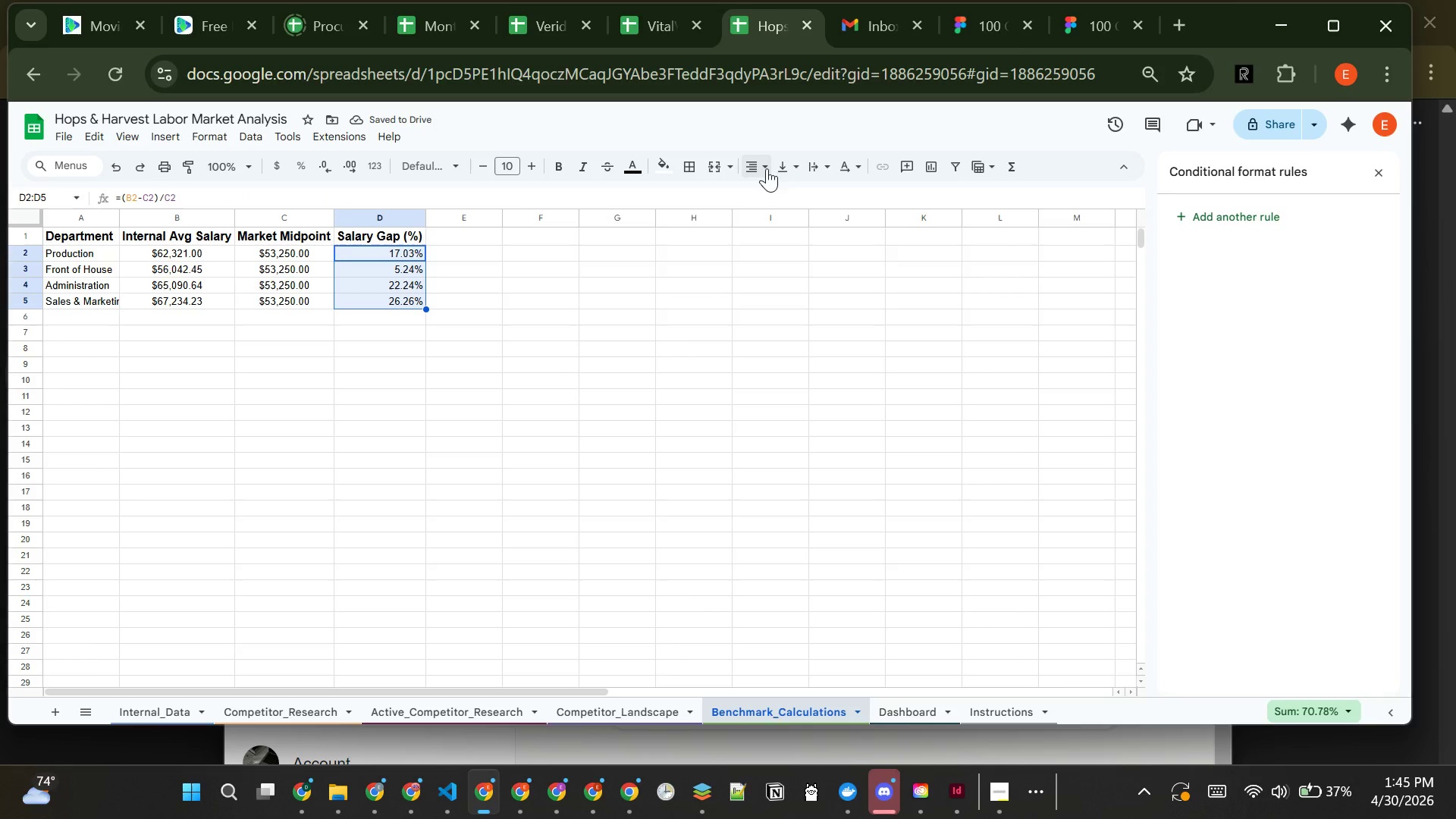 
left_click([760, 167])
 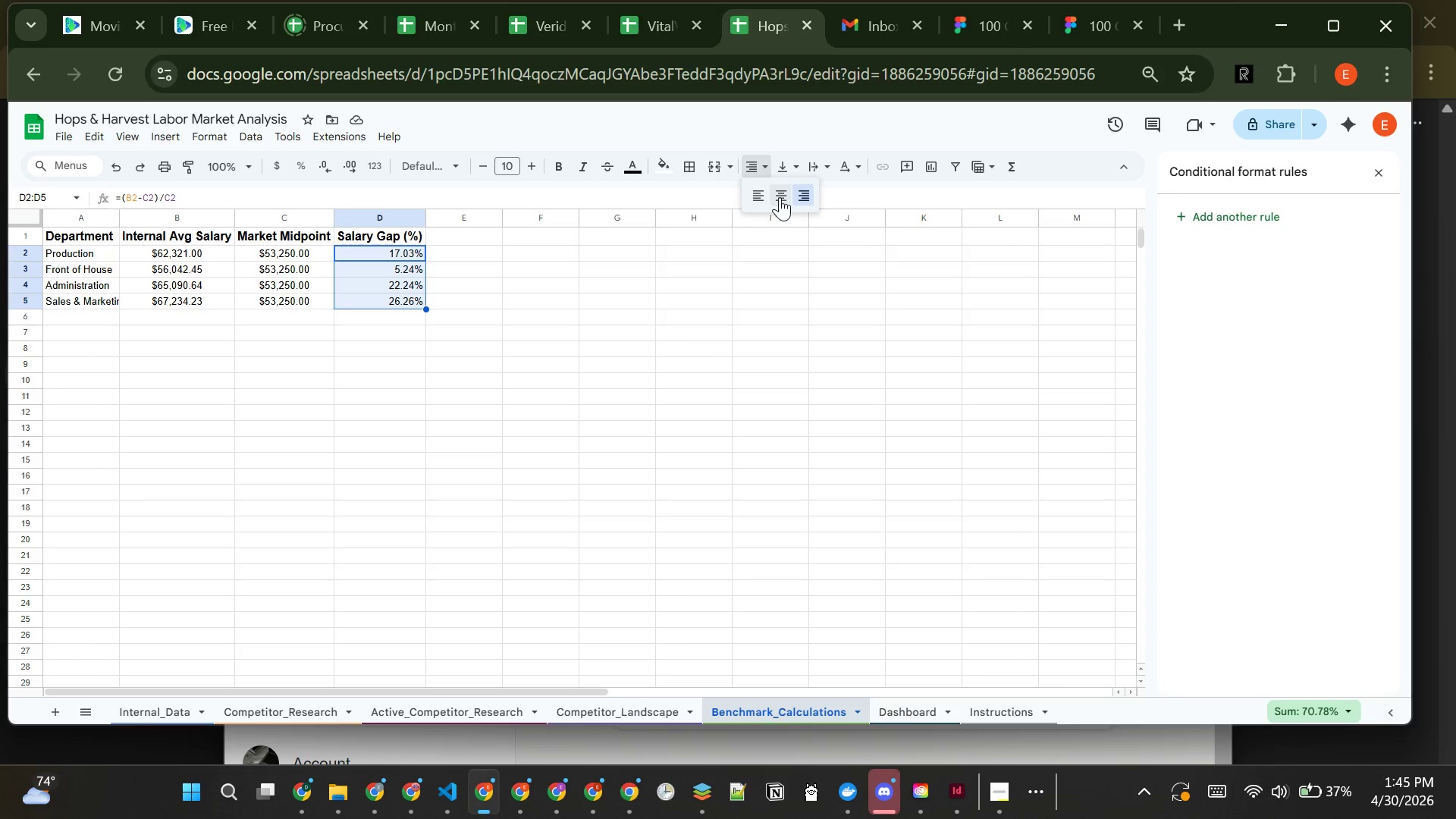 
left_click([781, 196])
 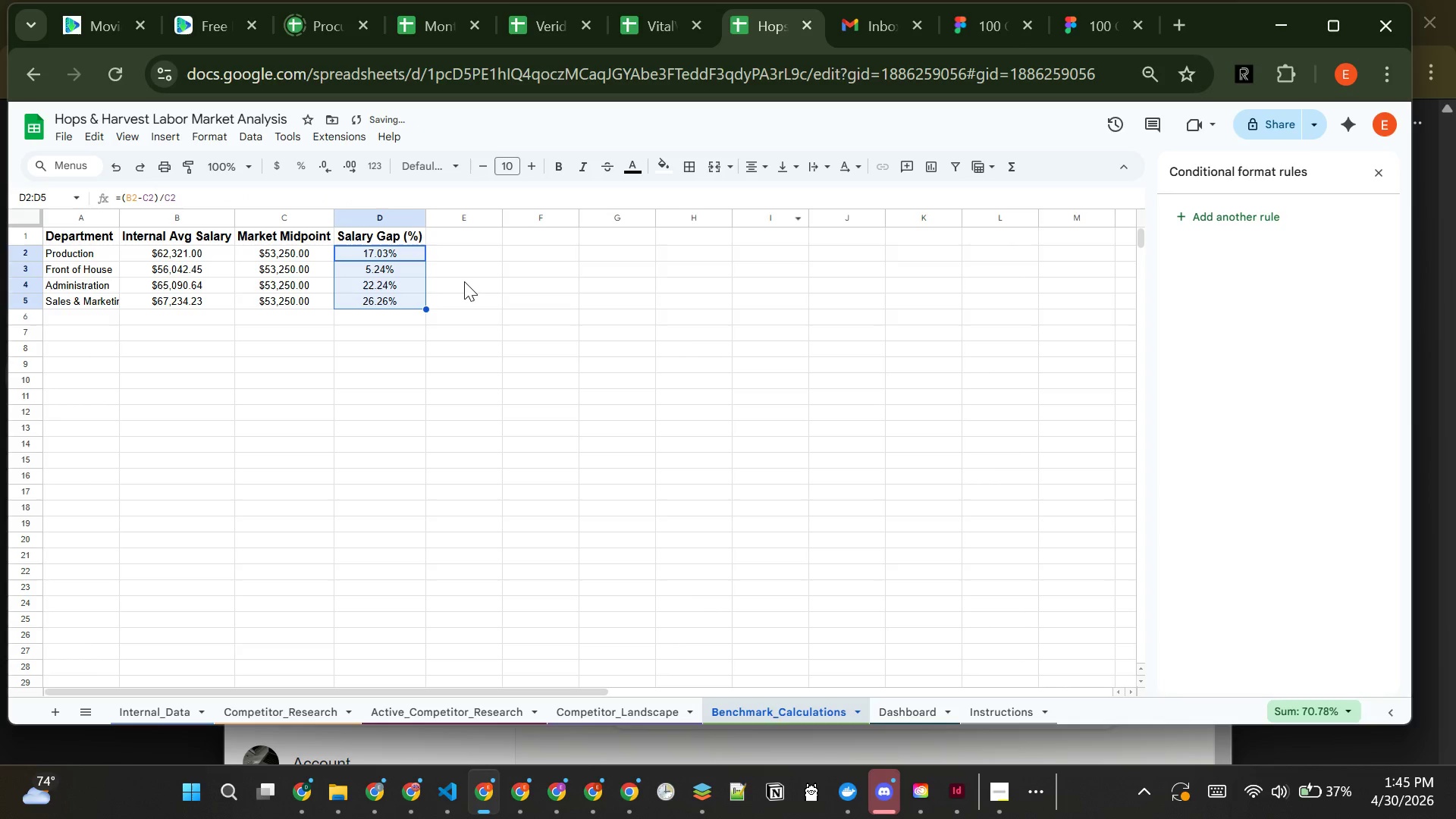 
left_click([464, 281])
 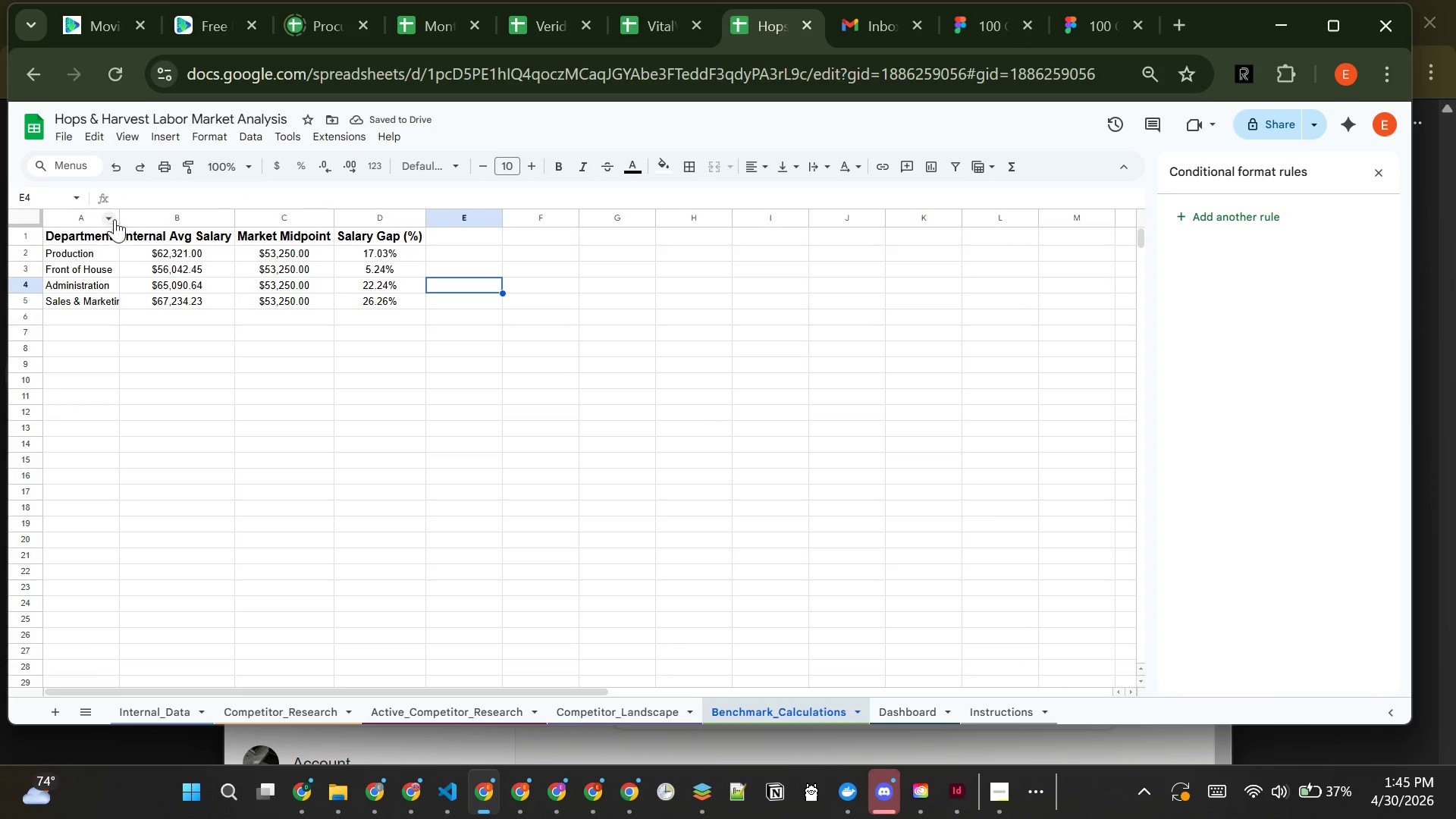 
double_click([118, 212])
 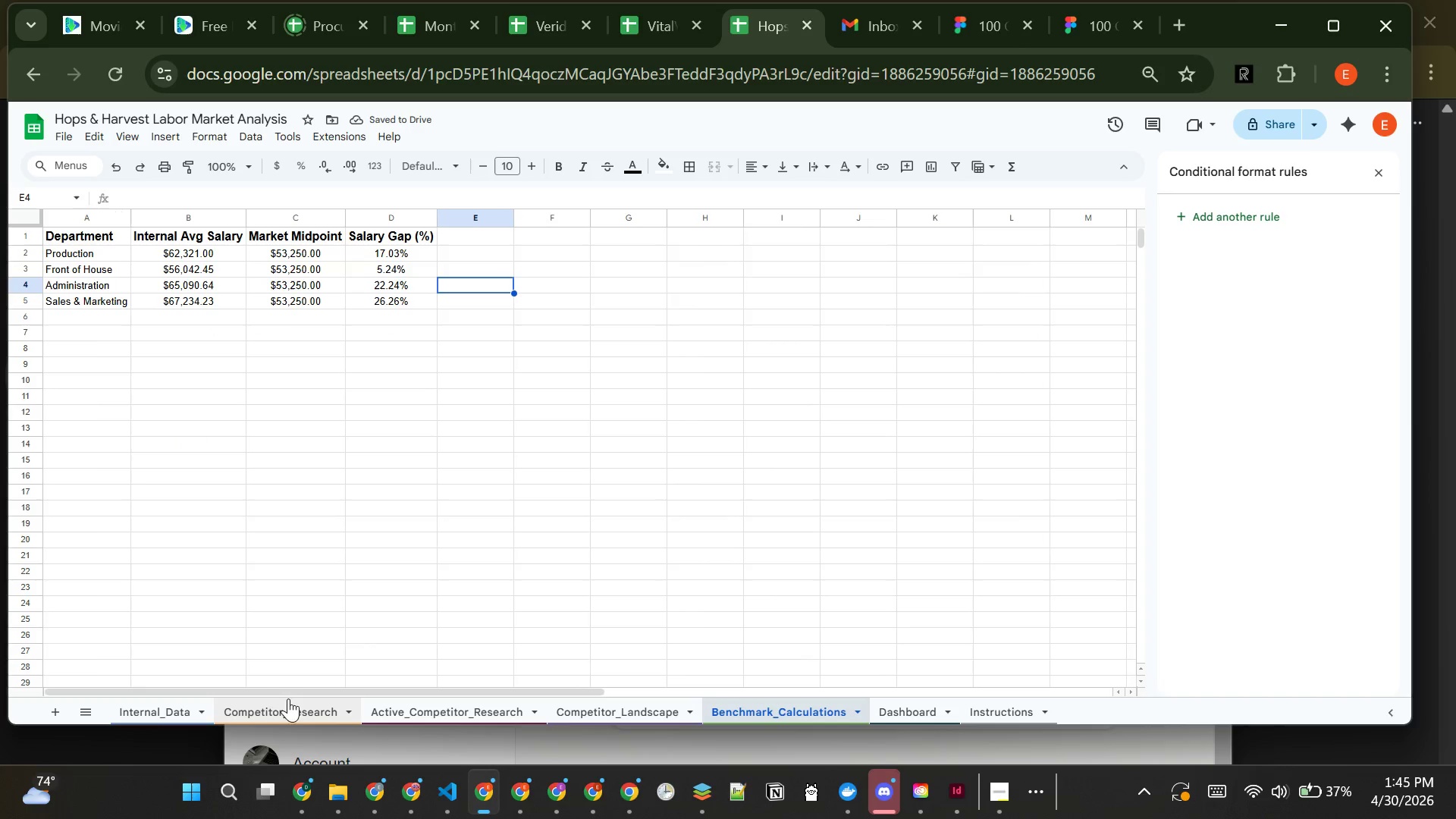 
left_click([179, 705])
 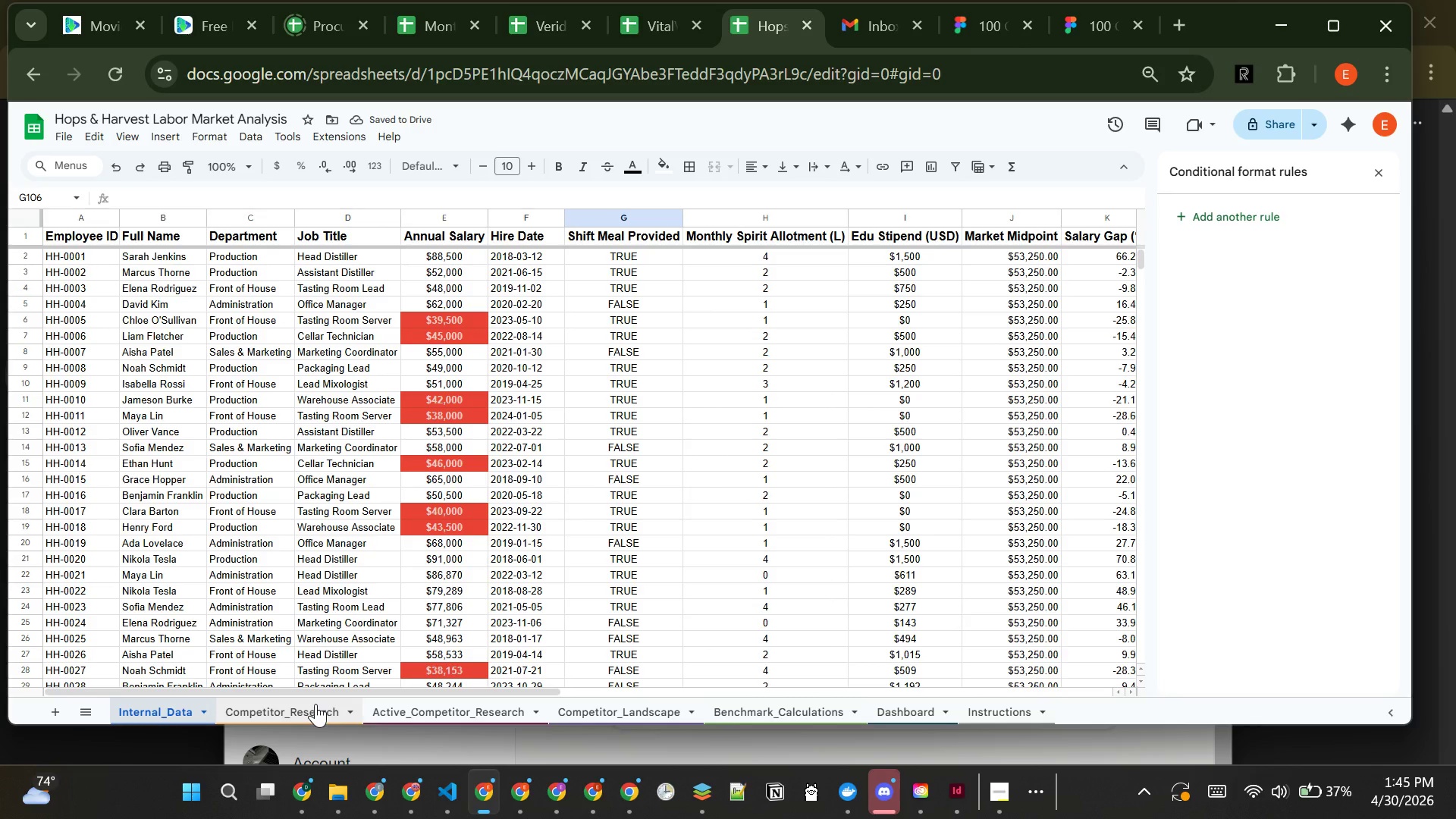 
left_click([315, 704])
 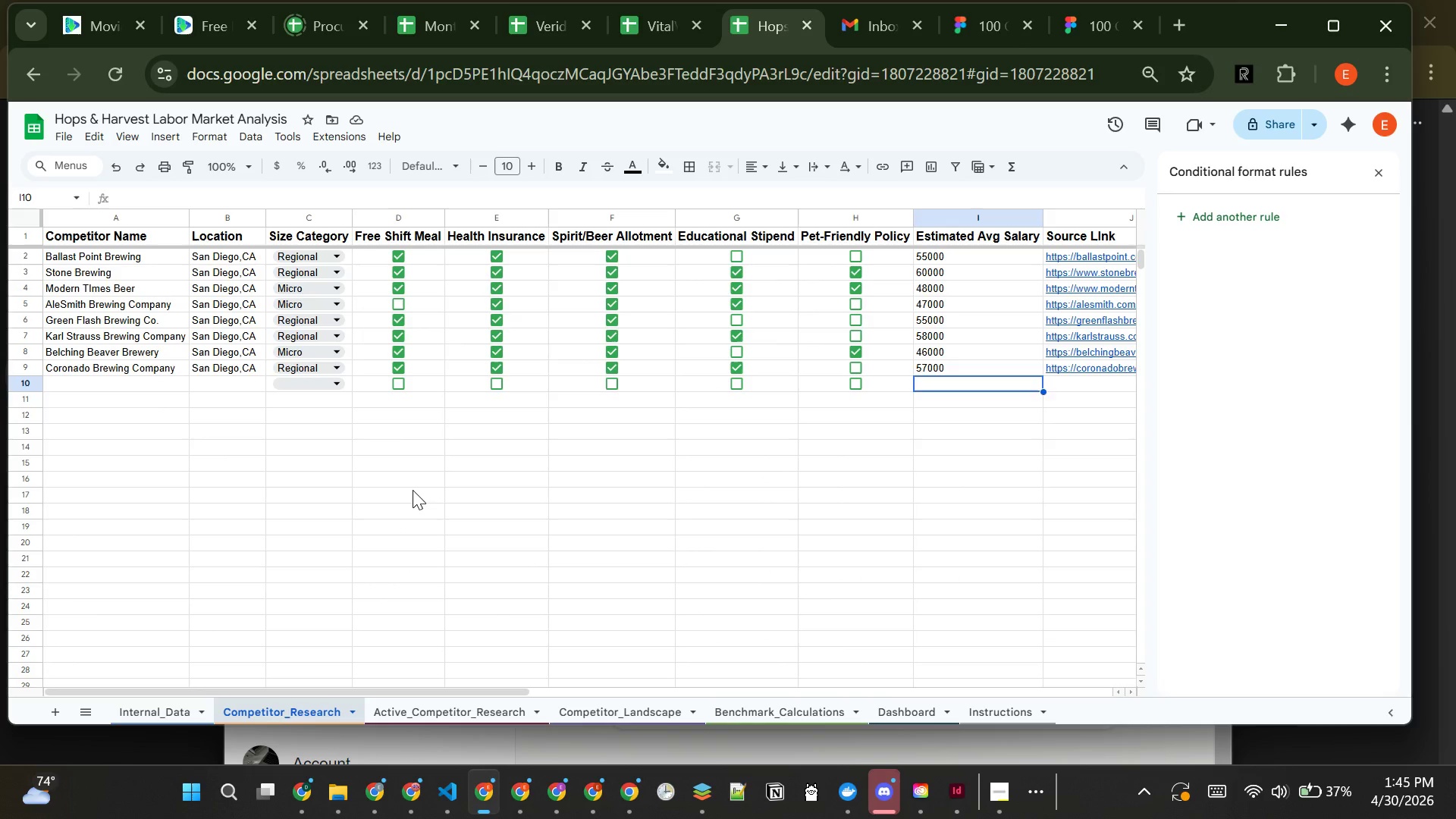 
left_click([413, 490])
 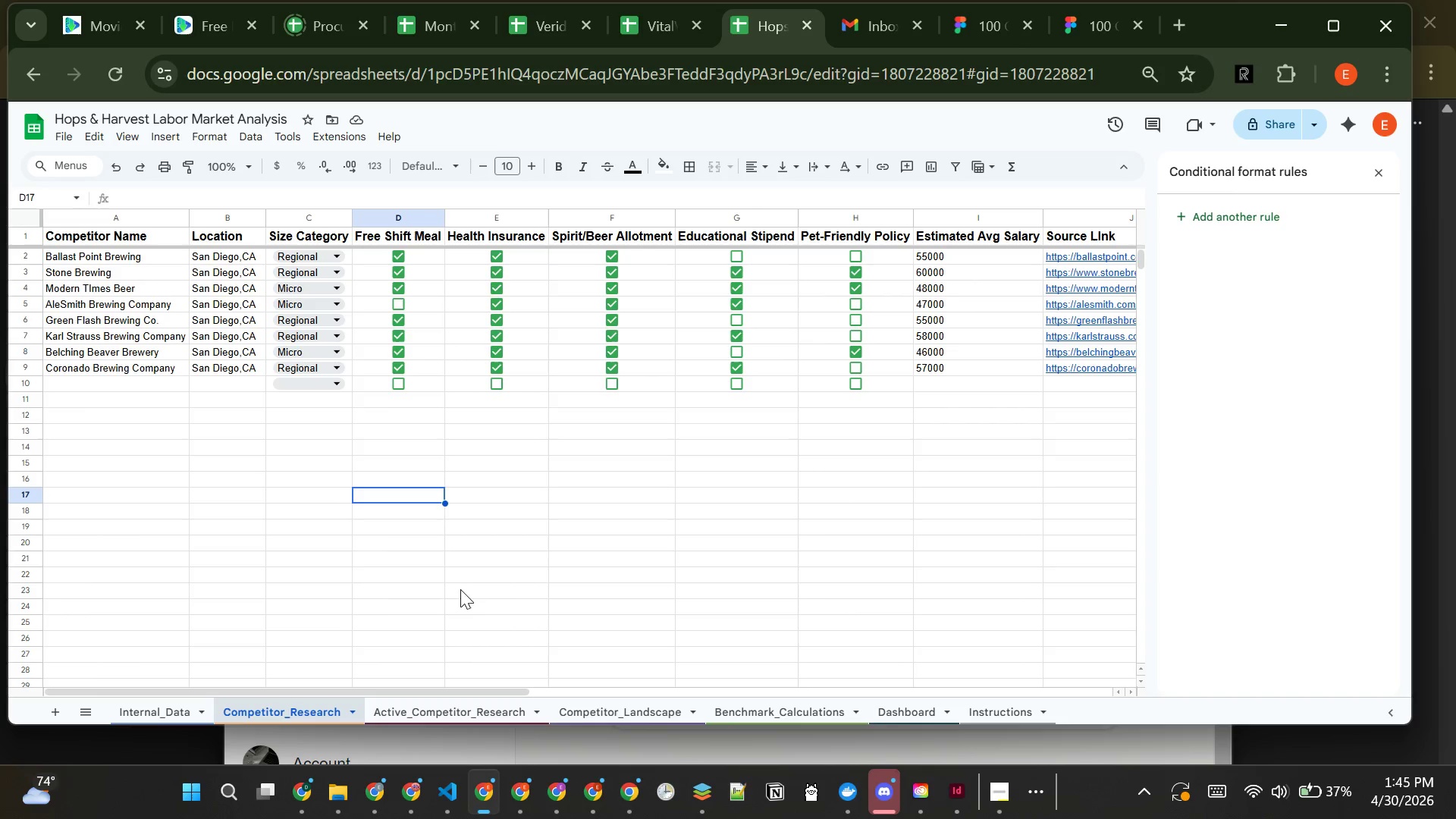 
wait(5.91)
 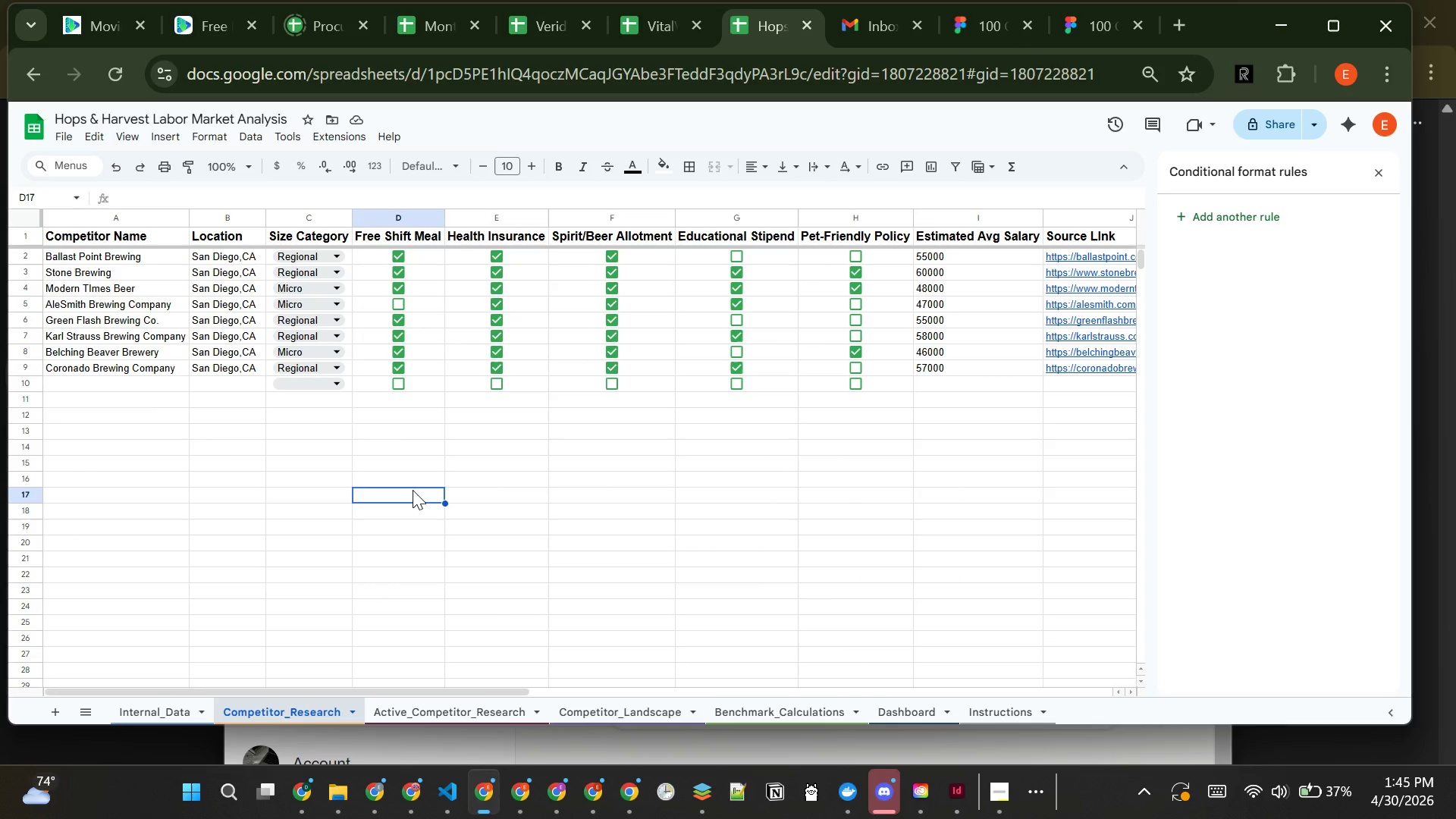 
left_click([451, 707])
 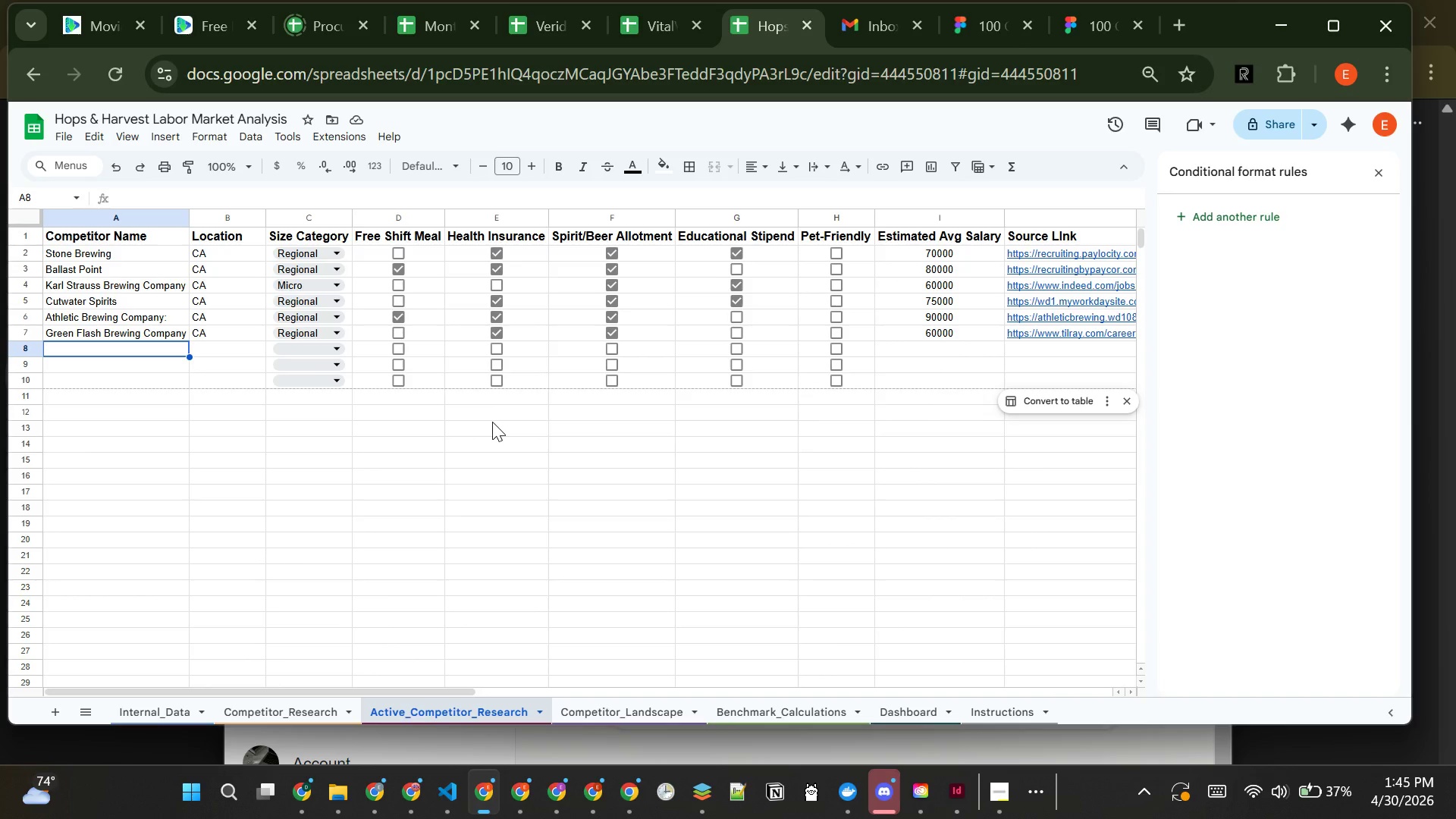 
left_click([267, 481])
 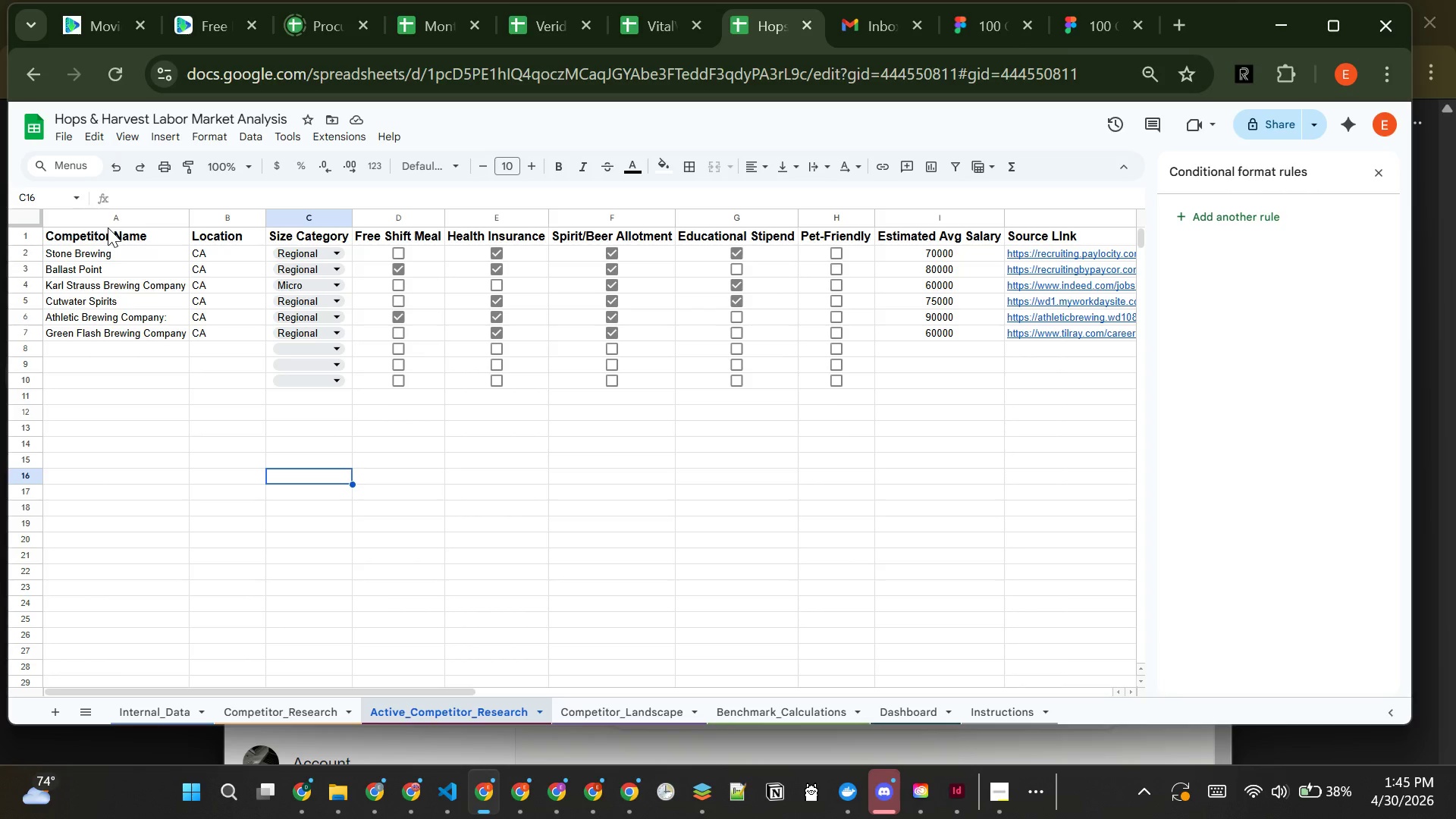 
wait(10.55)
 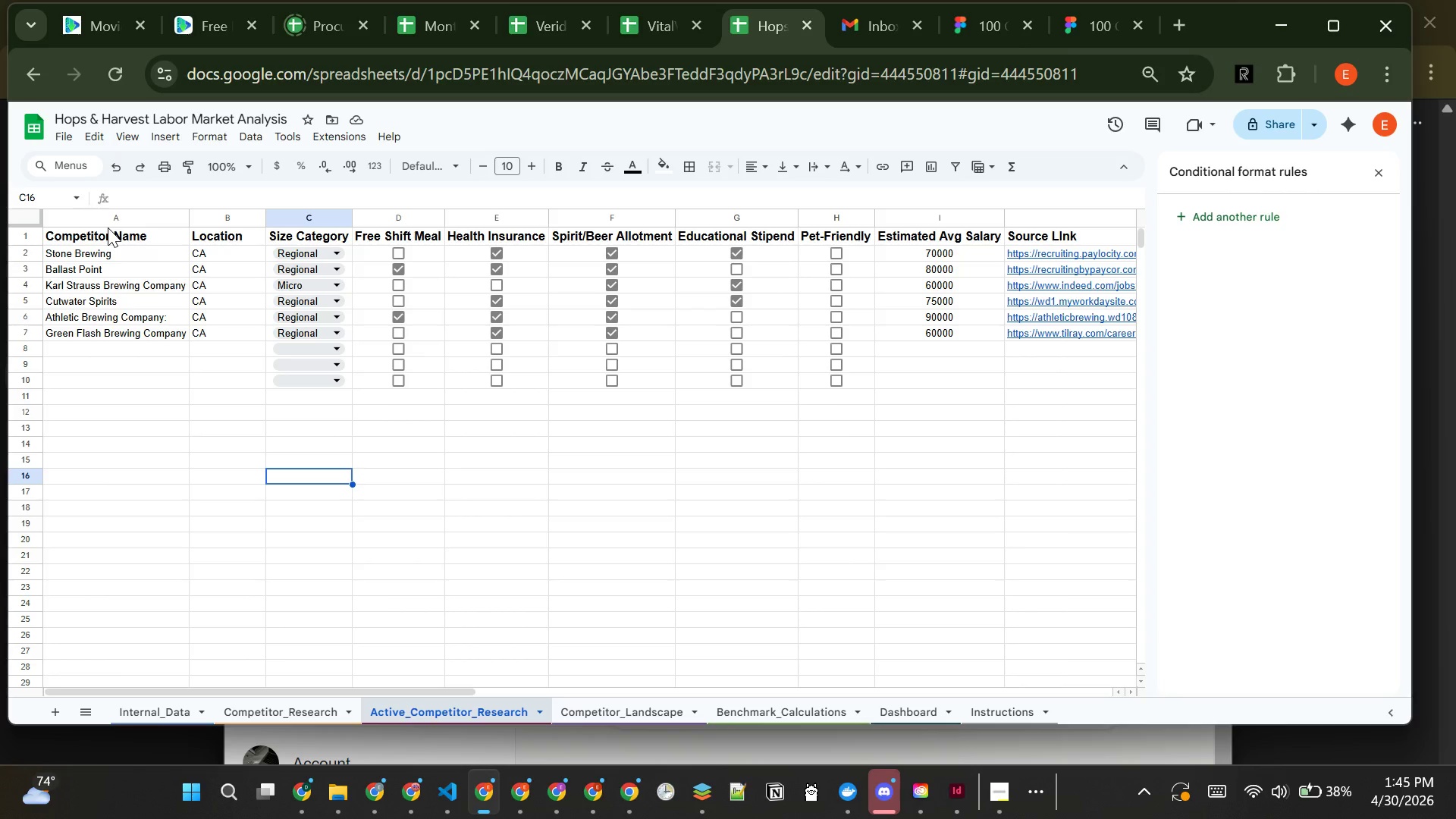 
left_click([135, 139])
 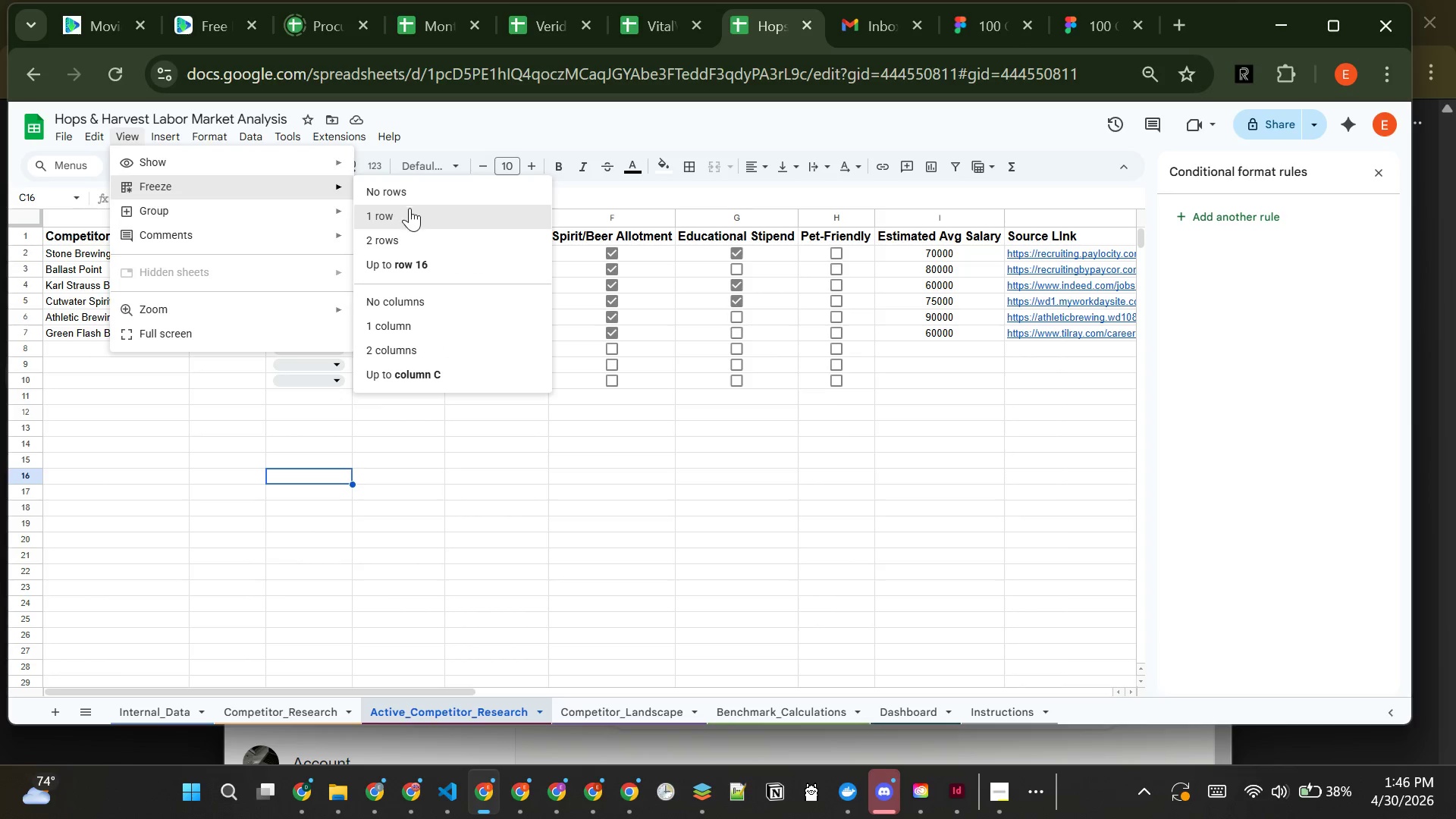 
left_click([422, 218])
 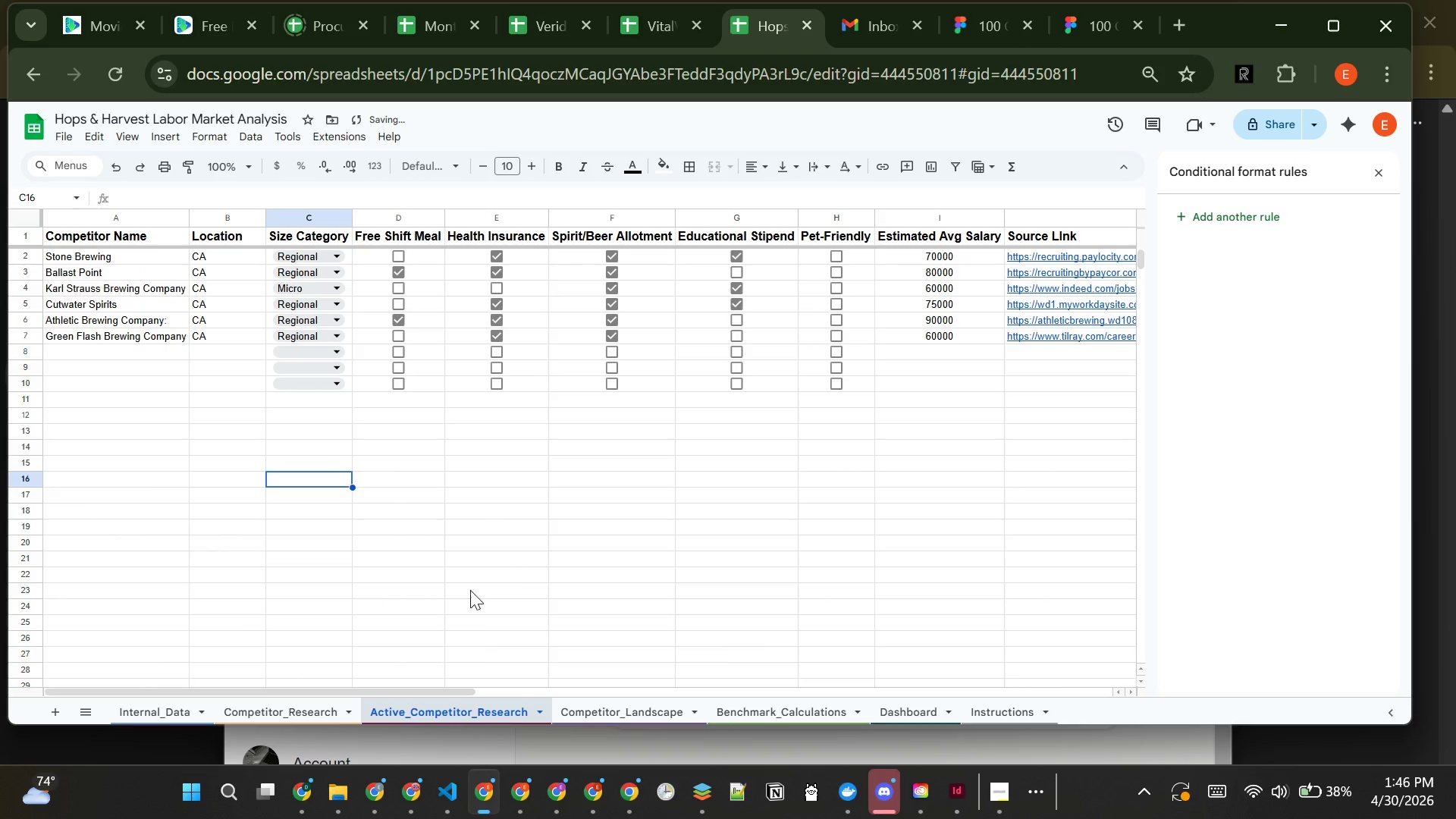 
left_click([491, 473])
 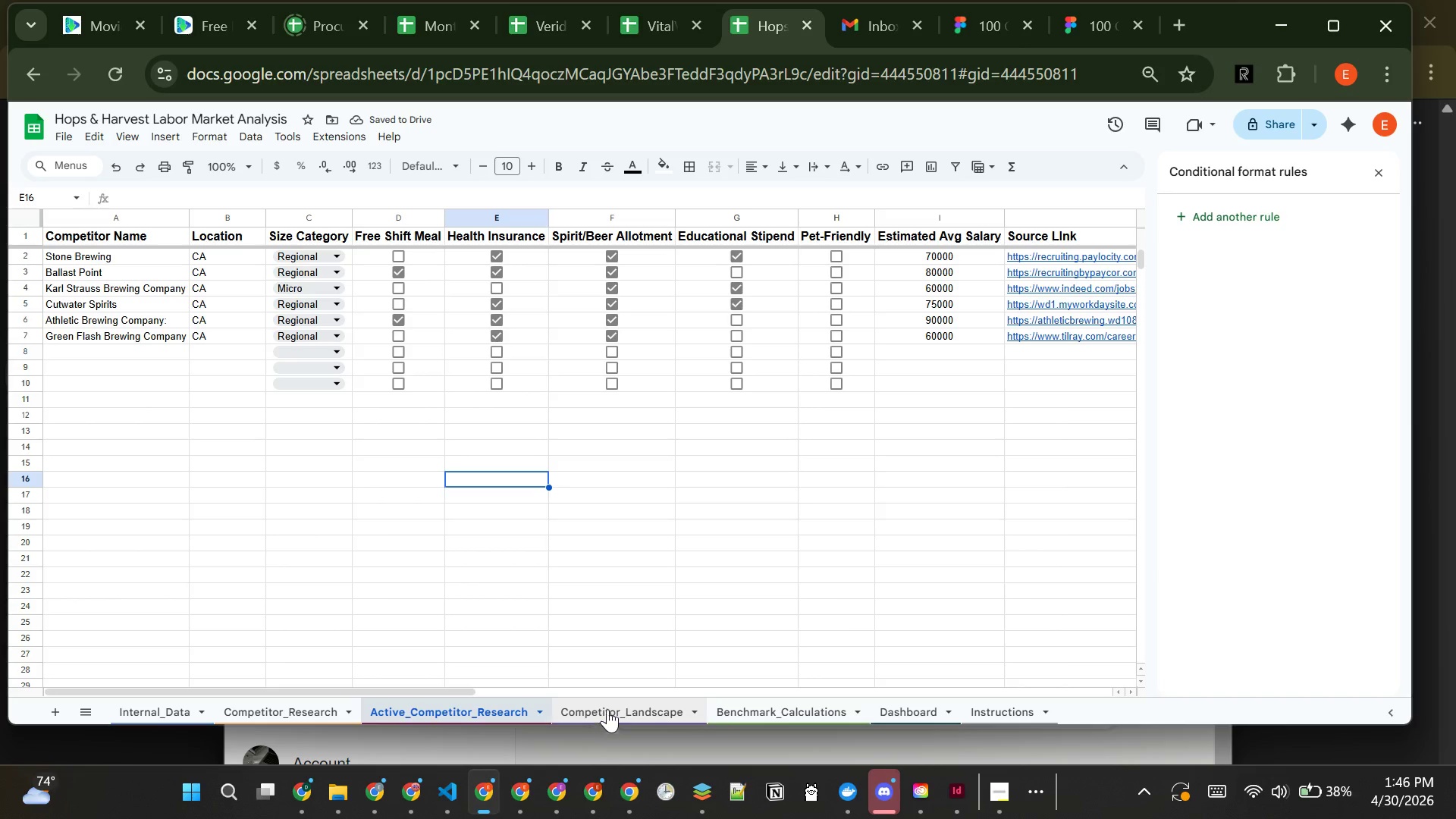 
left_click([607, 709])
 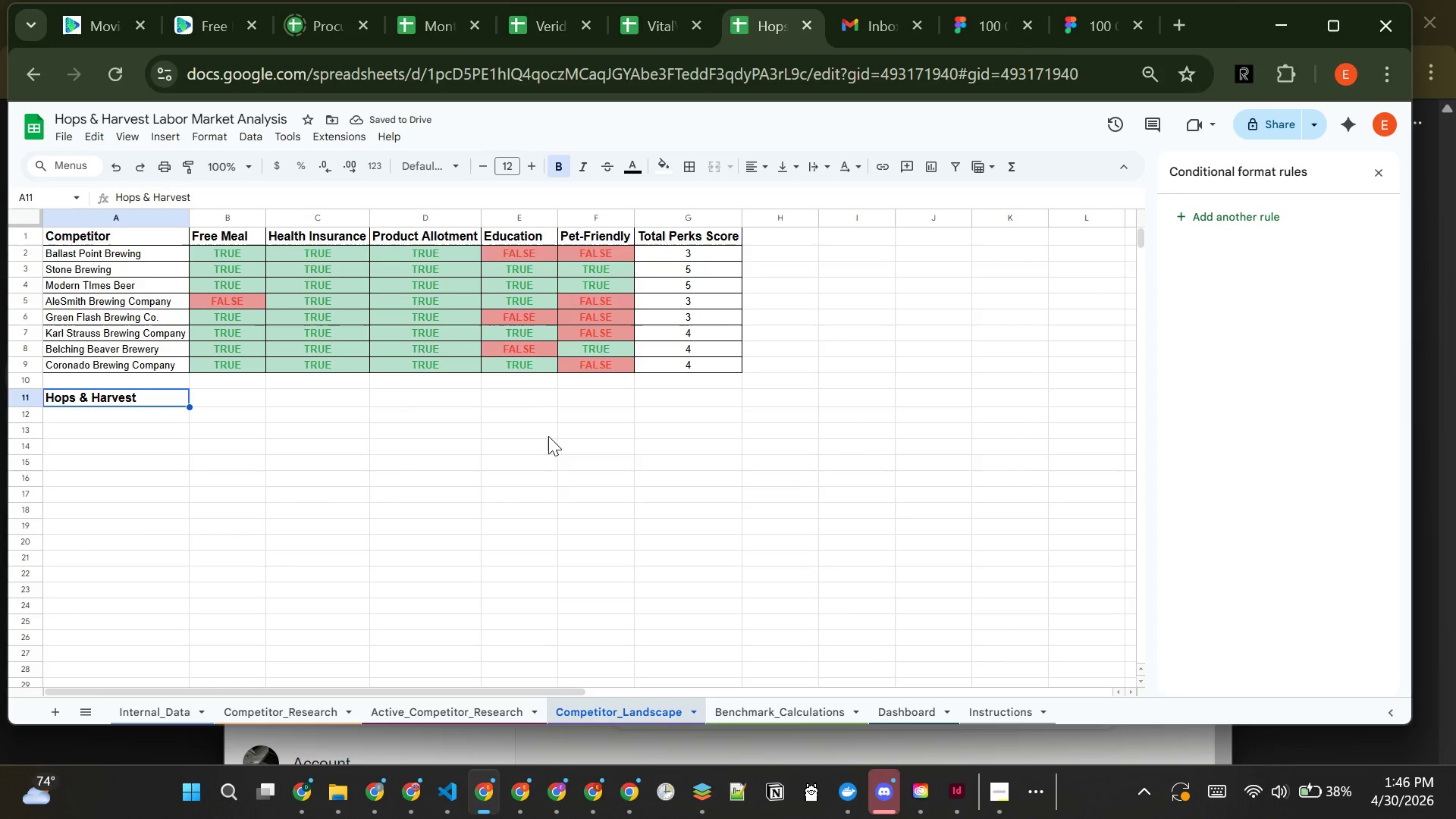 
left_click([548, 436])
 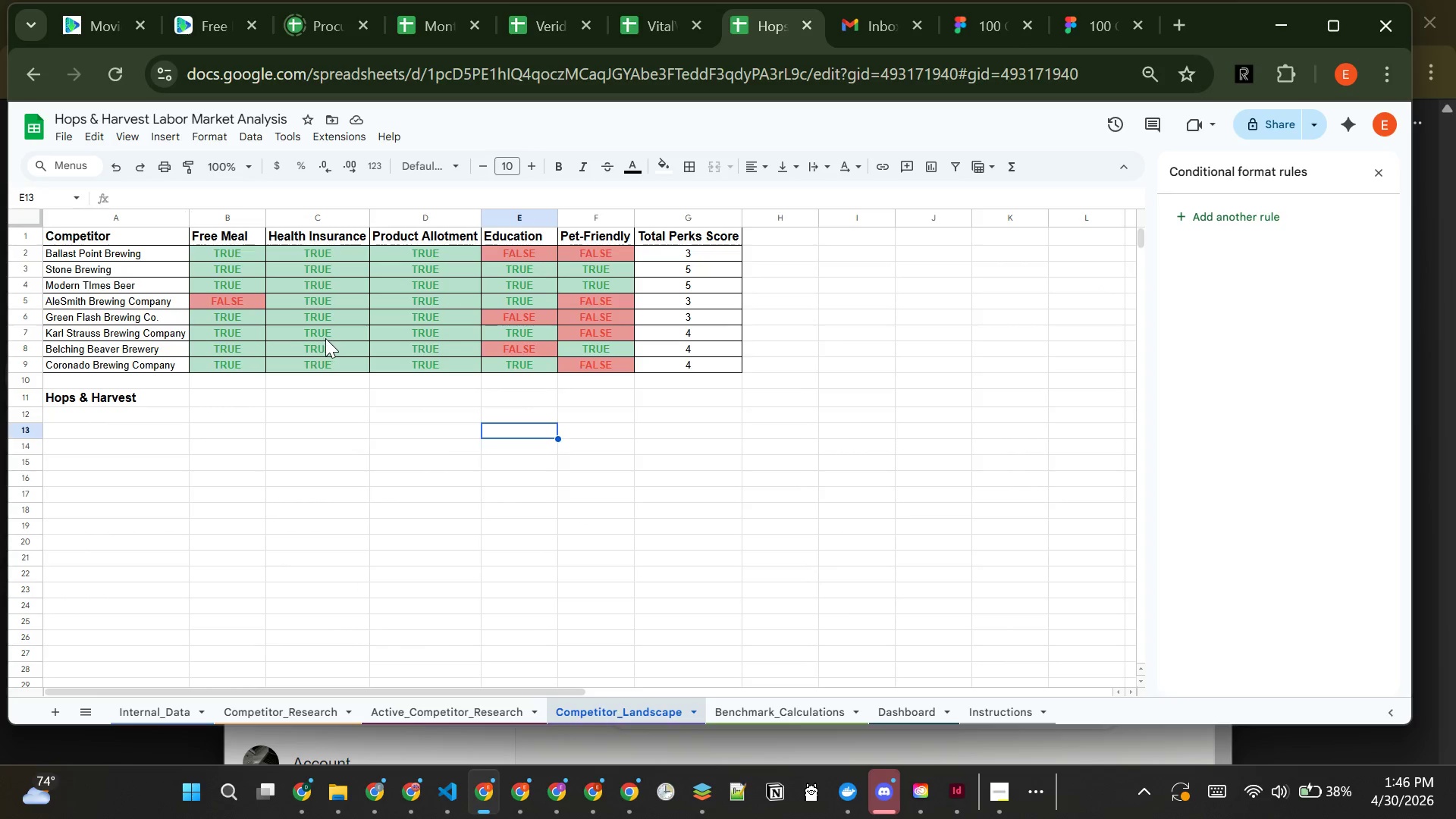 
wait(7.49)
 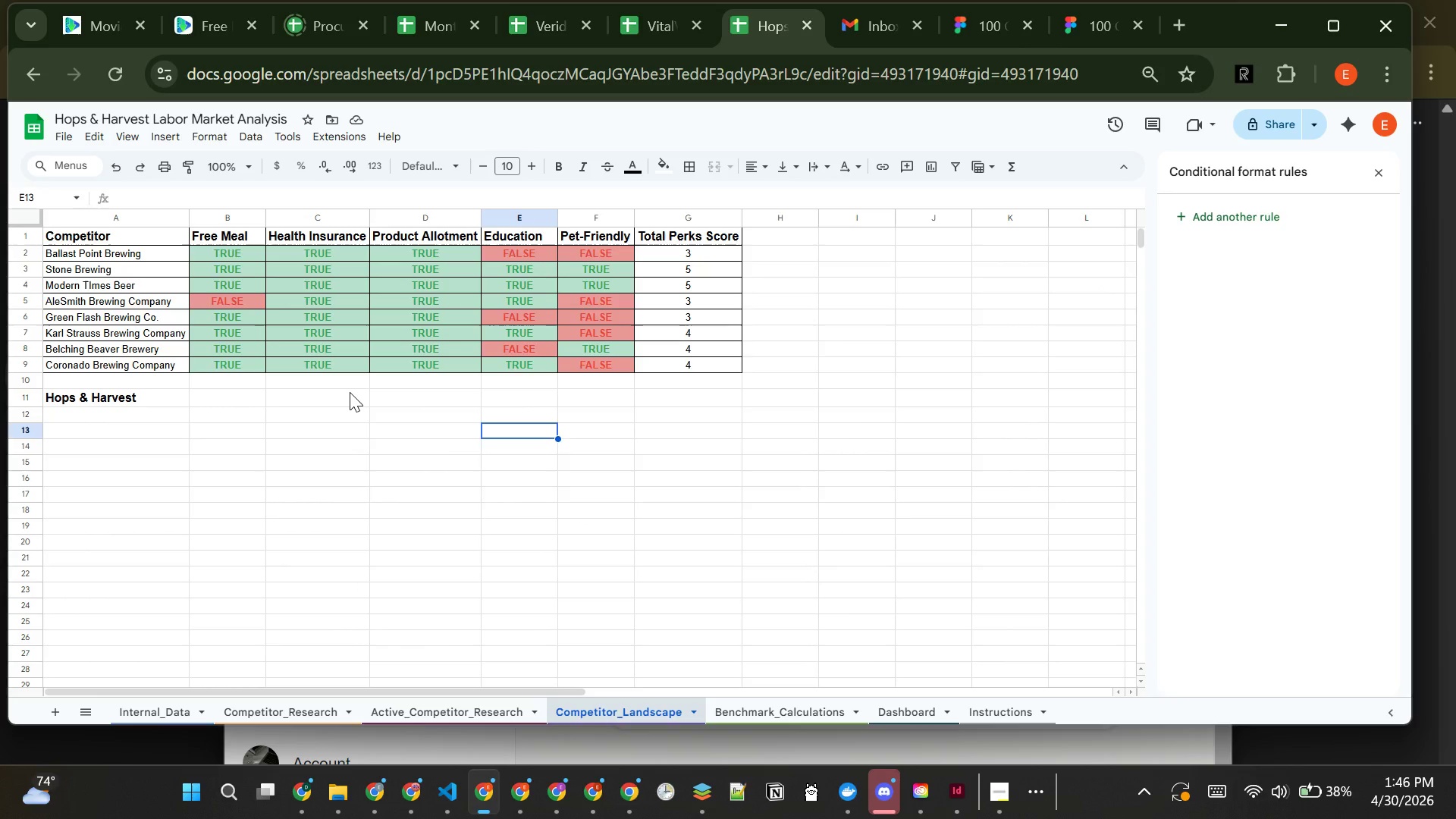 
left_click([129, 130])
 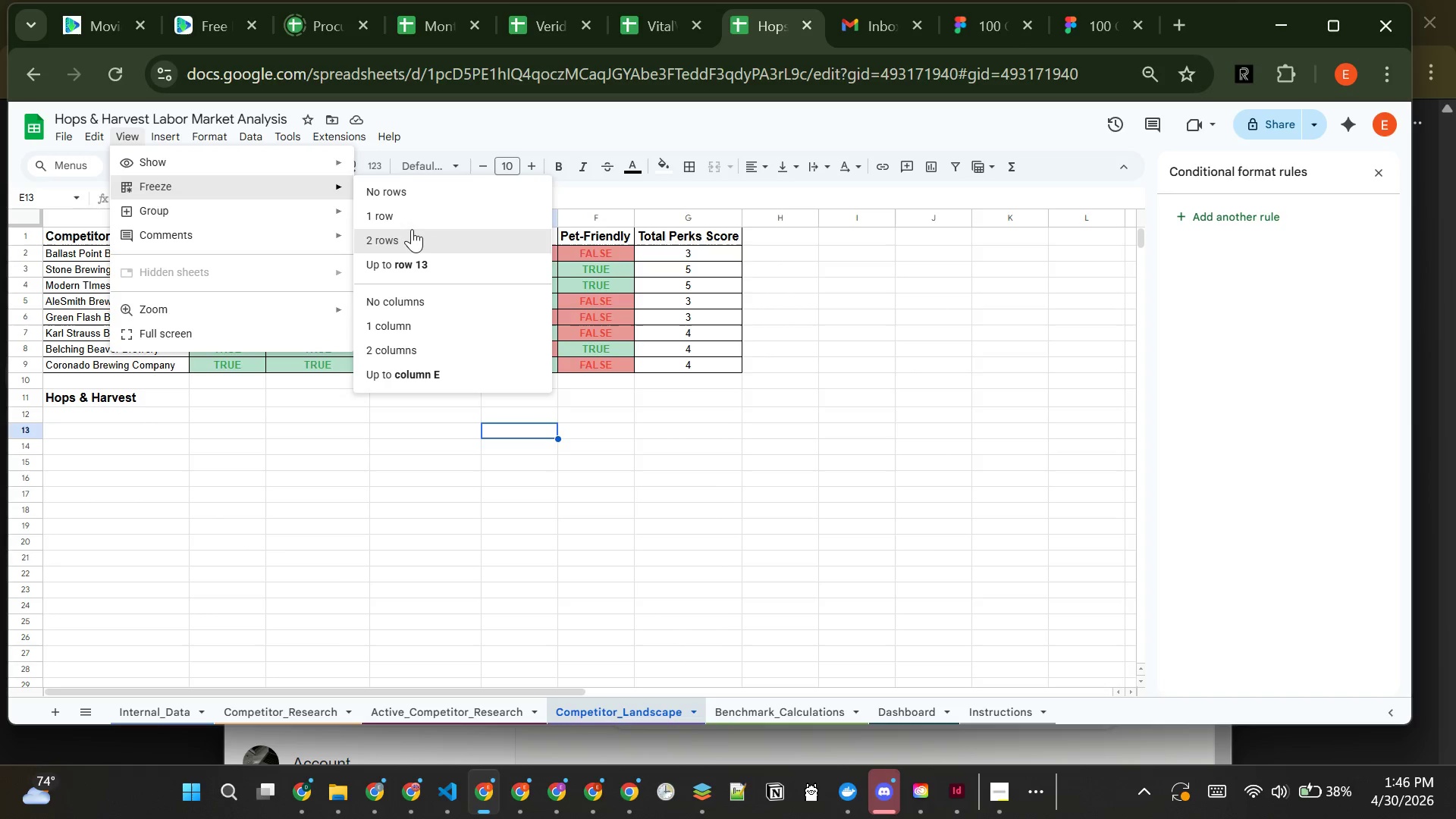 
left_click([412, 224])
 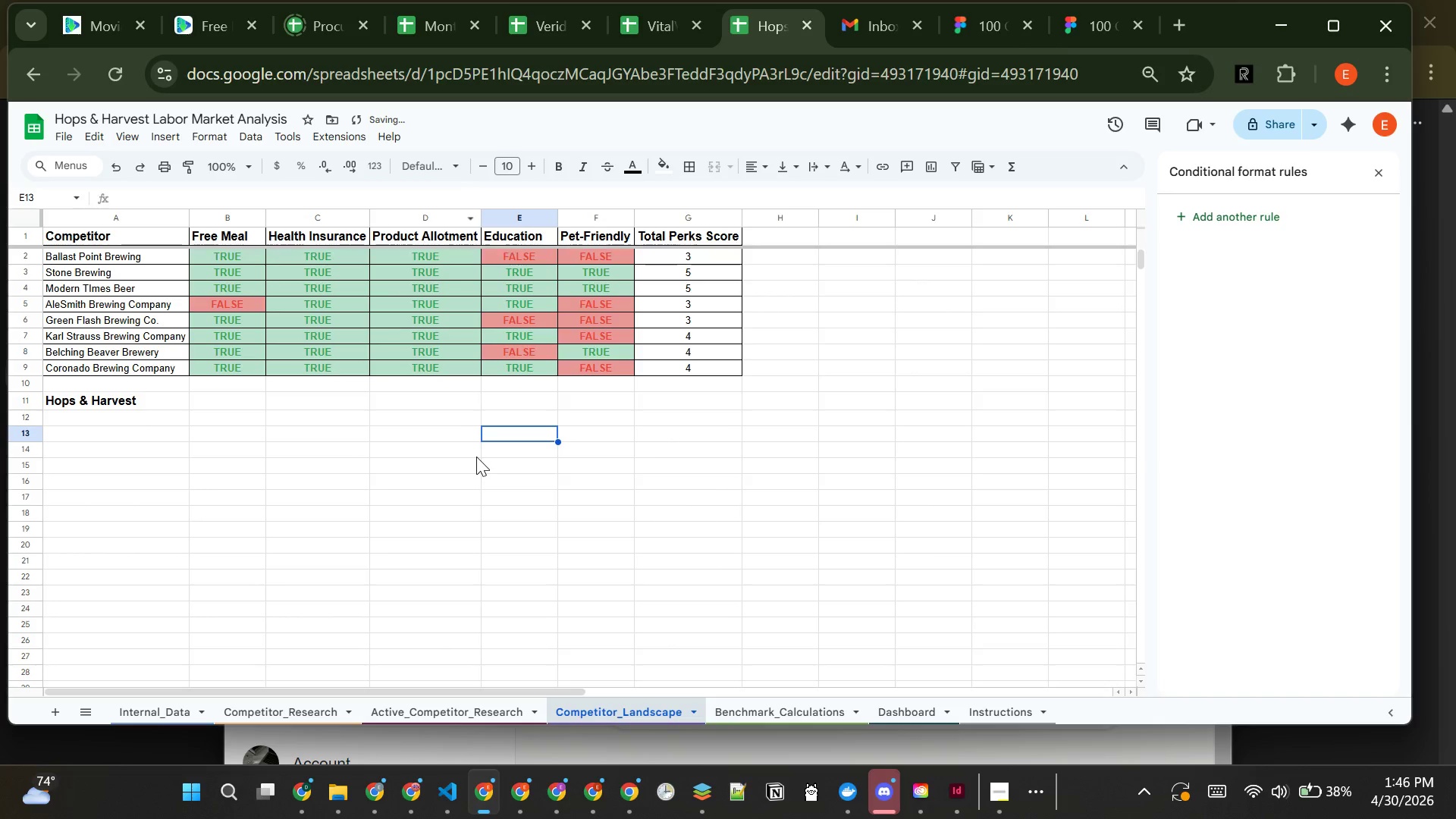 
right_click([476, 457])
 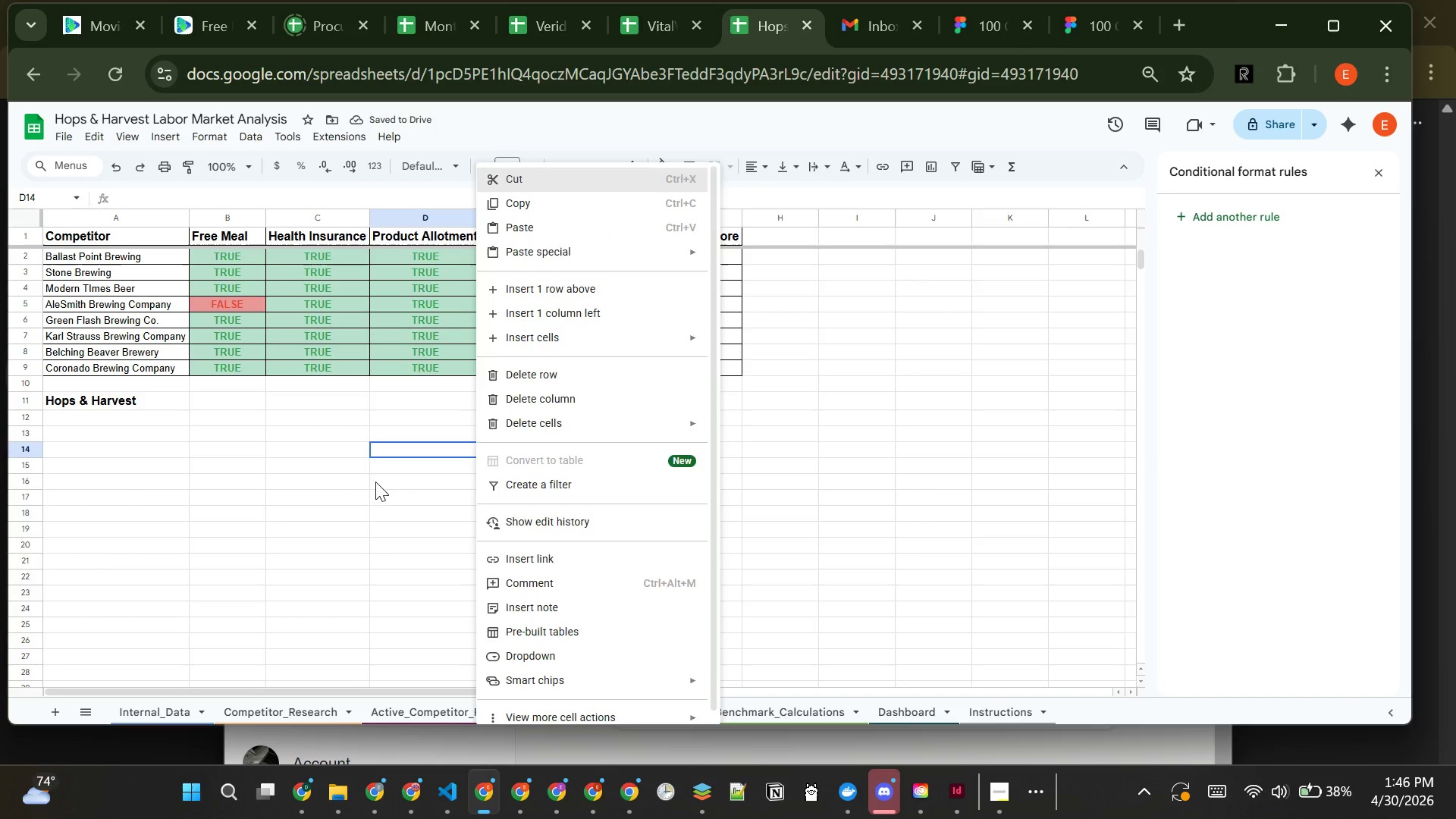 
left_click([370, 479])
 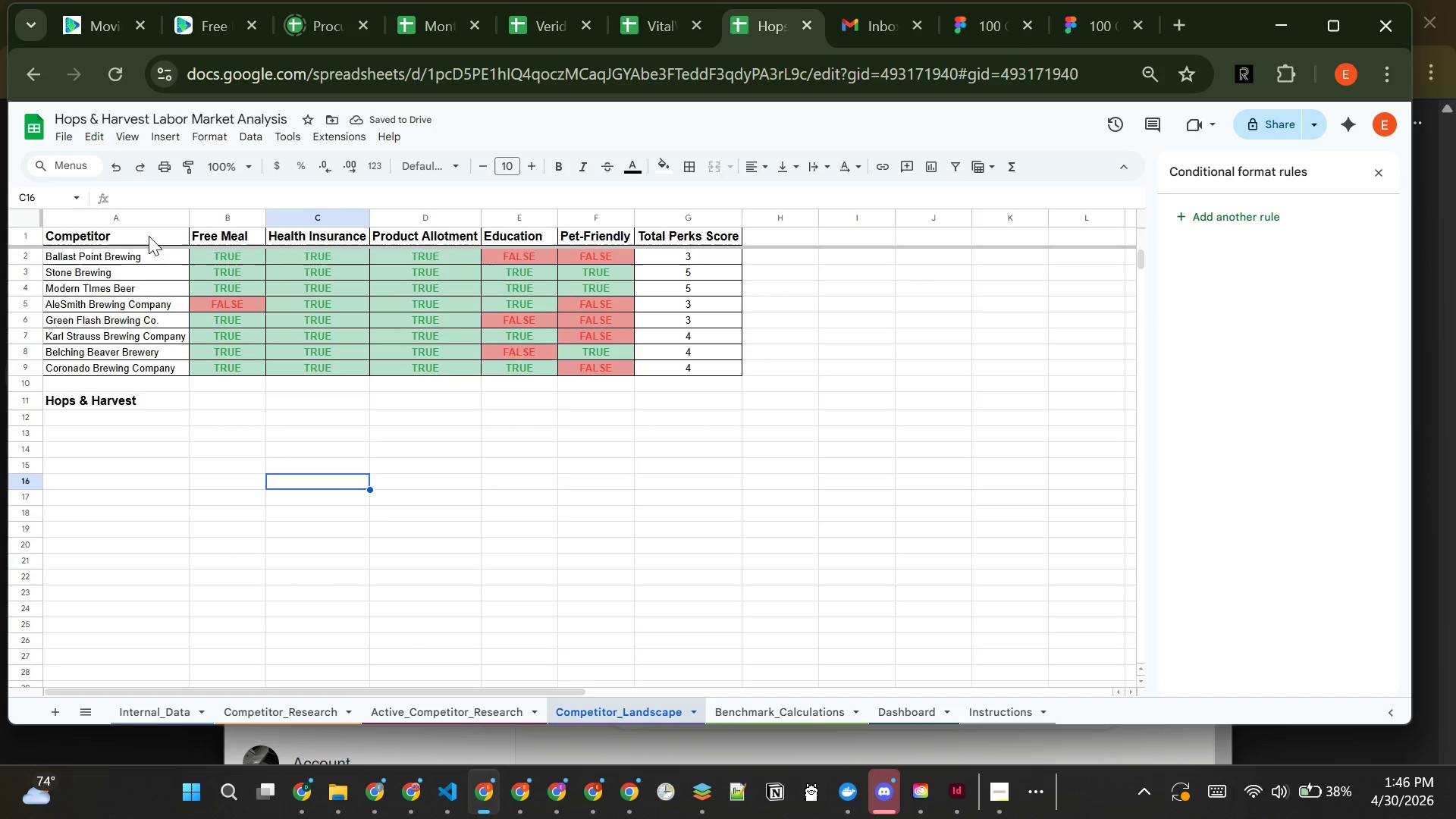 
left_click([148, 234])
 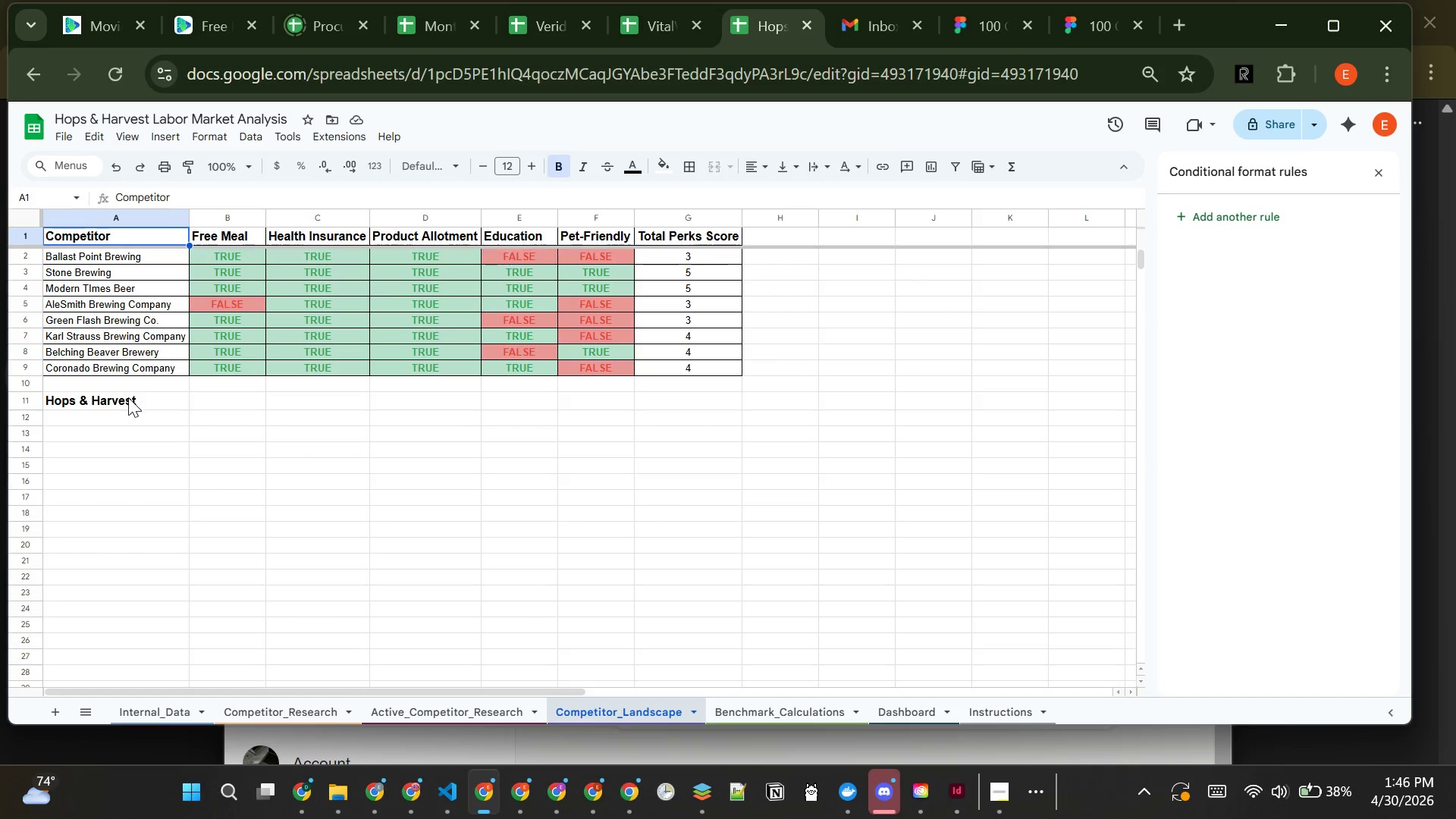 
left_click([128, 399])
 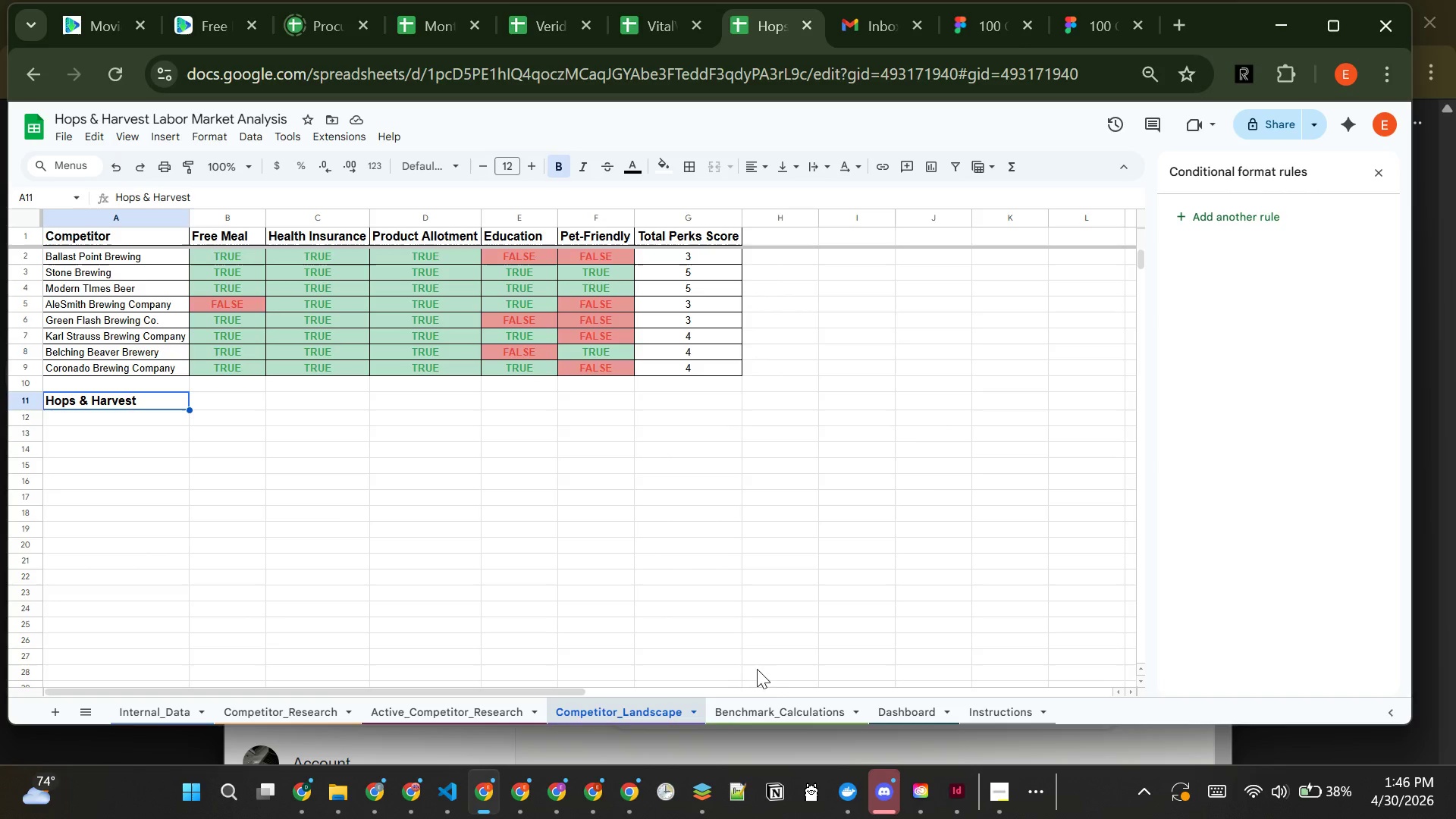 
left_click([752, 713])
 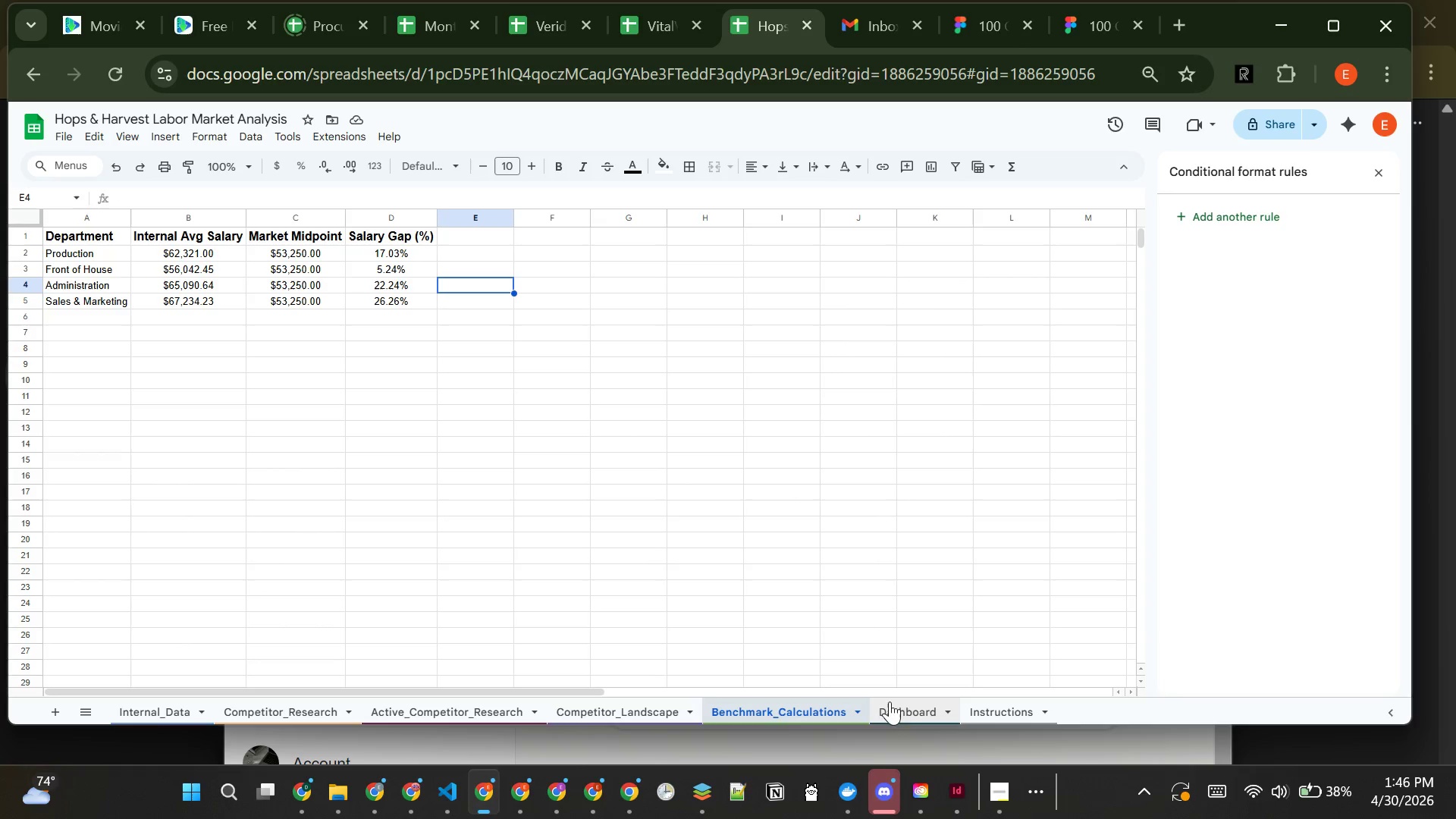 
left_click([902, 713])
 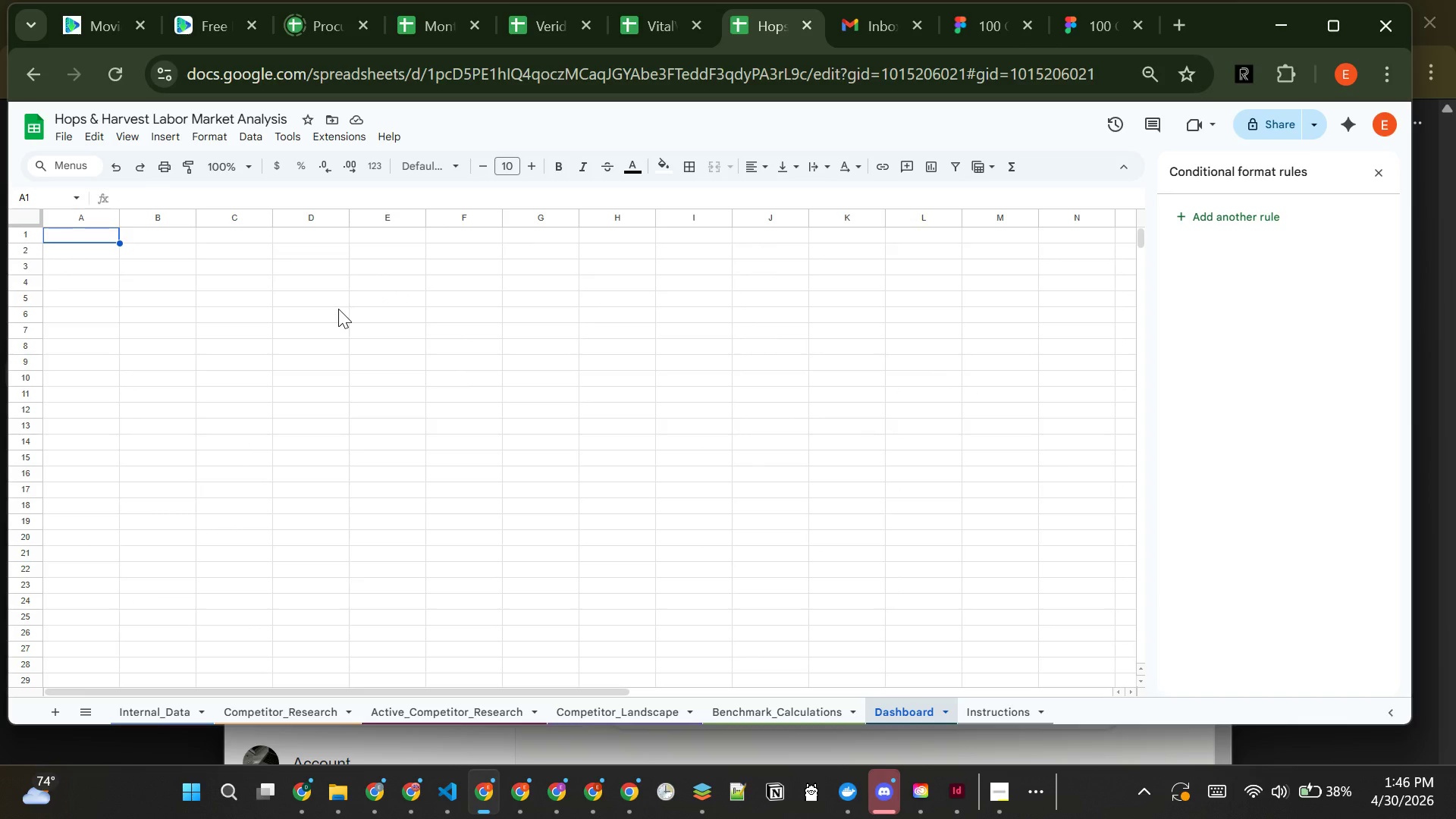 
type(Hops & harvest )
key(Backspace)
key(Backspace)
key(Backspace)
key(Backspace)
key(Backspace)
key(Backspace)
key(Backspace)
key(Backspace)
type(Harvest)
 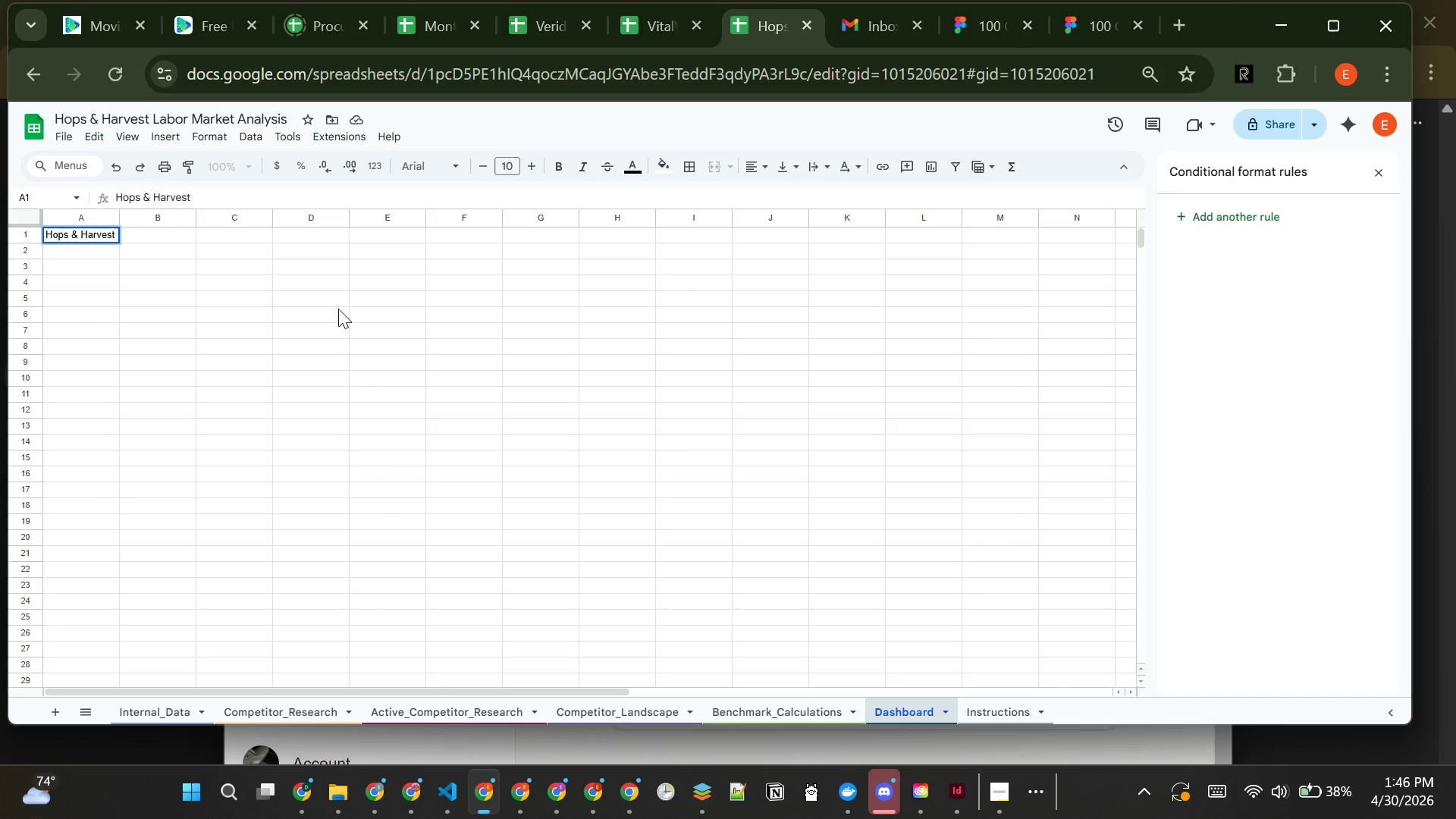 
left_click([338, 309])
 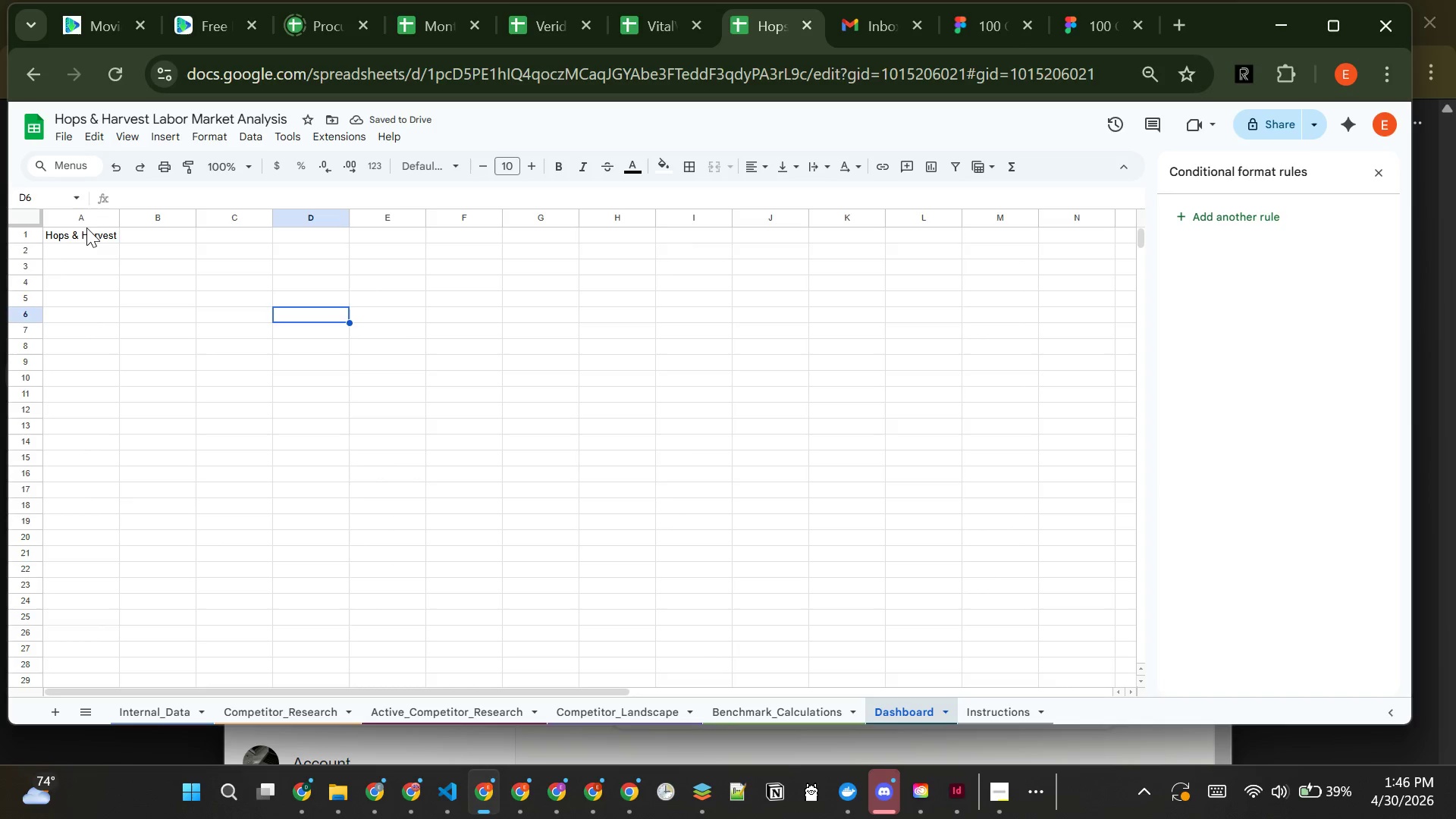 
double_click([85, 235])
 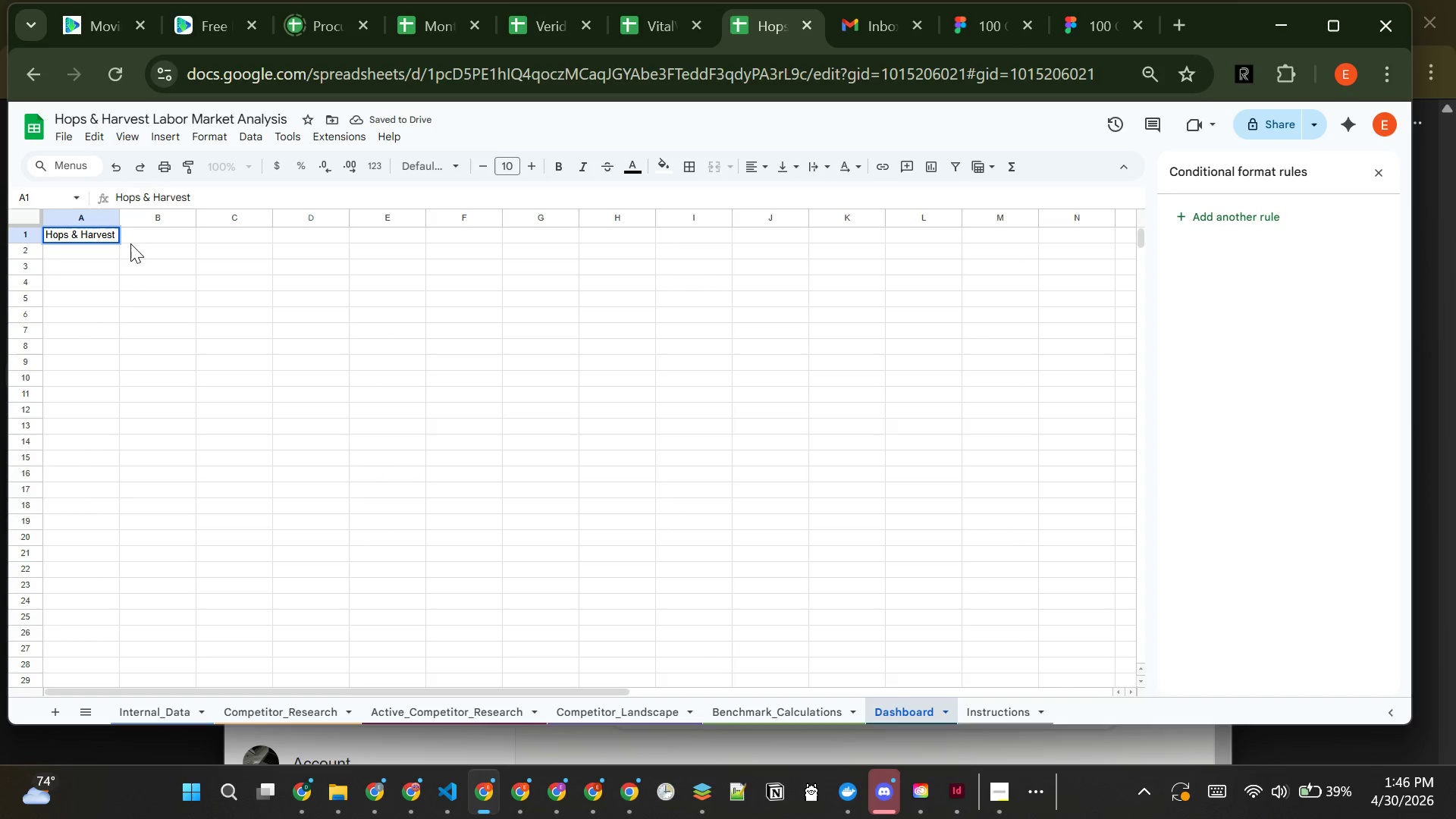 
type( EVP & Labor Mare)
key(Backspace)
type(ket  Dashboard)
 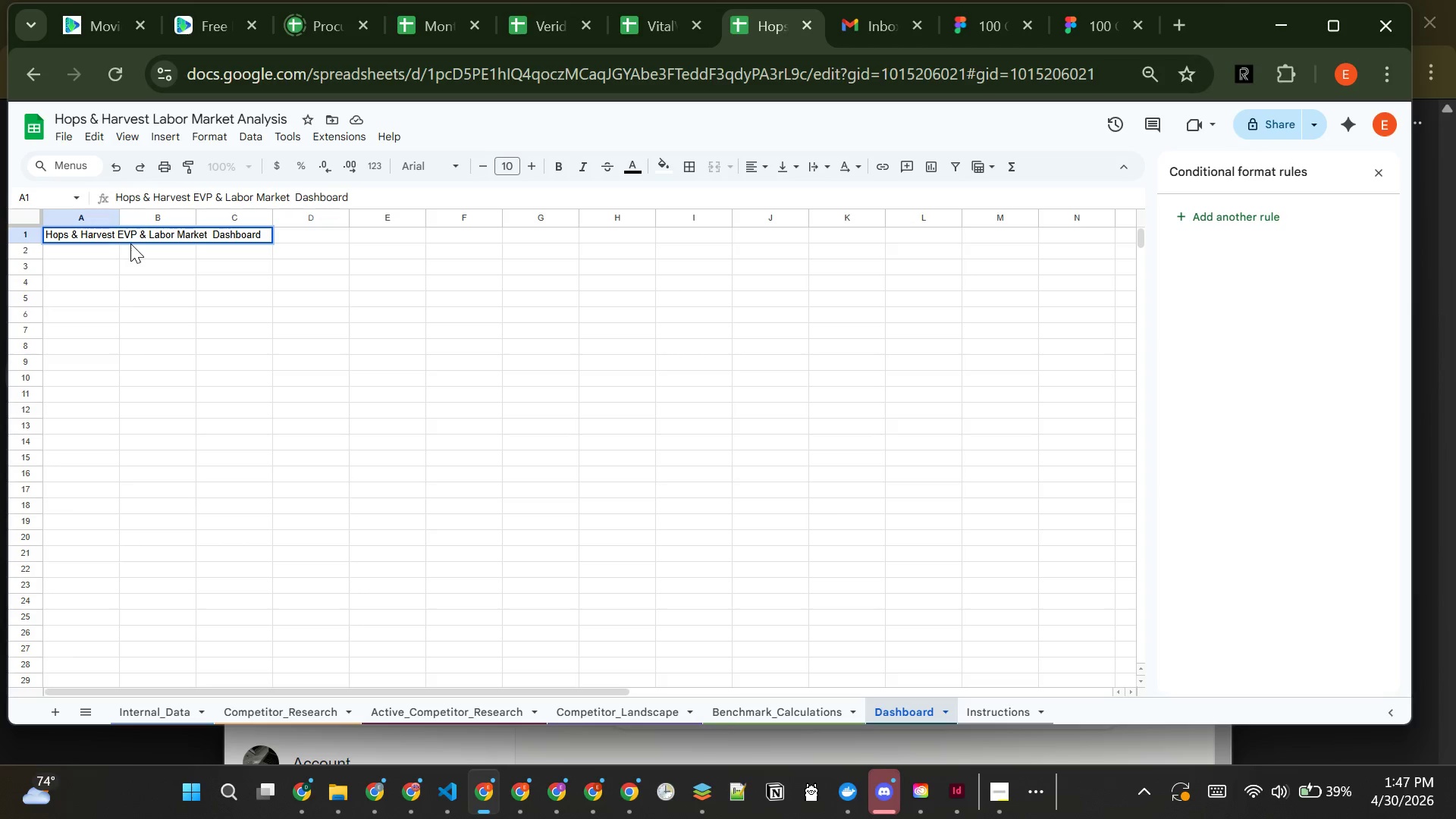 
wait(17.67)
 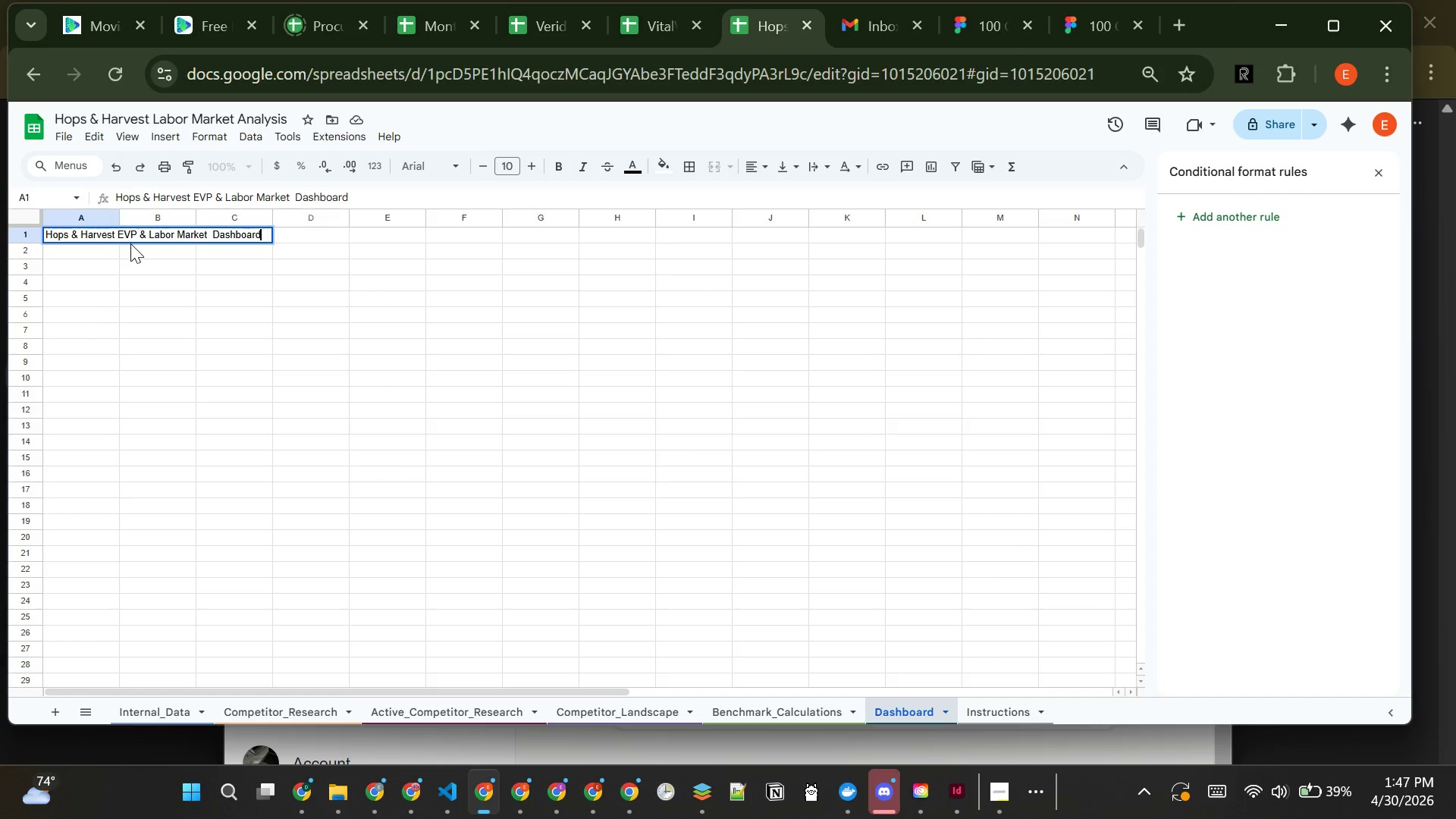 
key(Enter)
 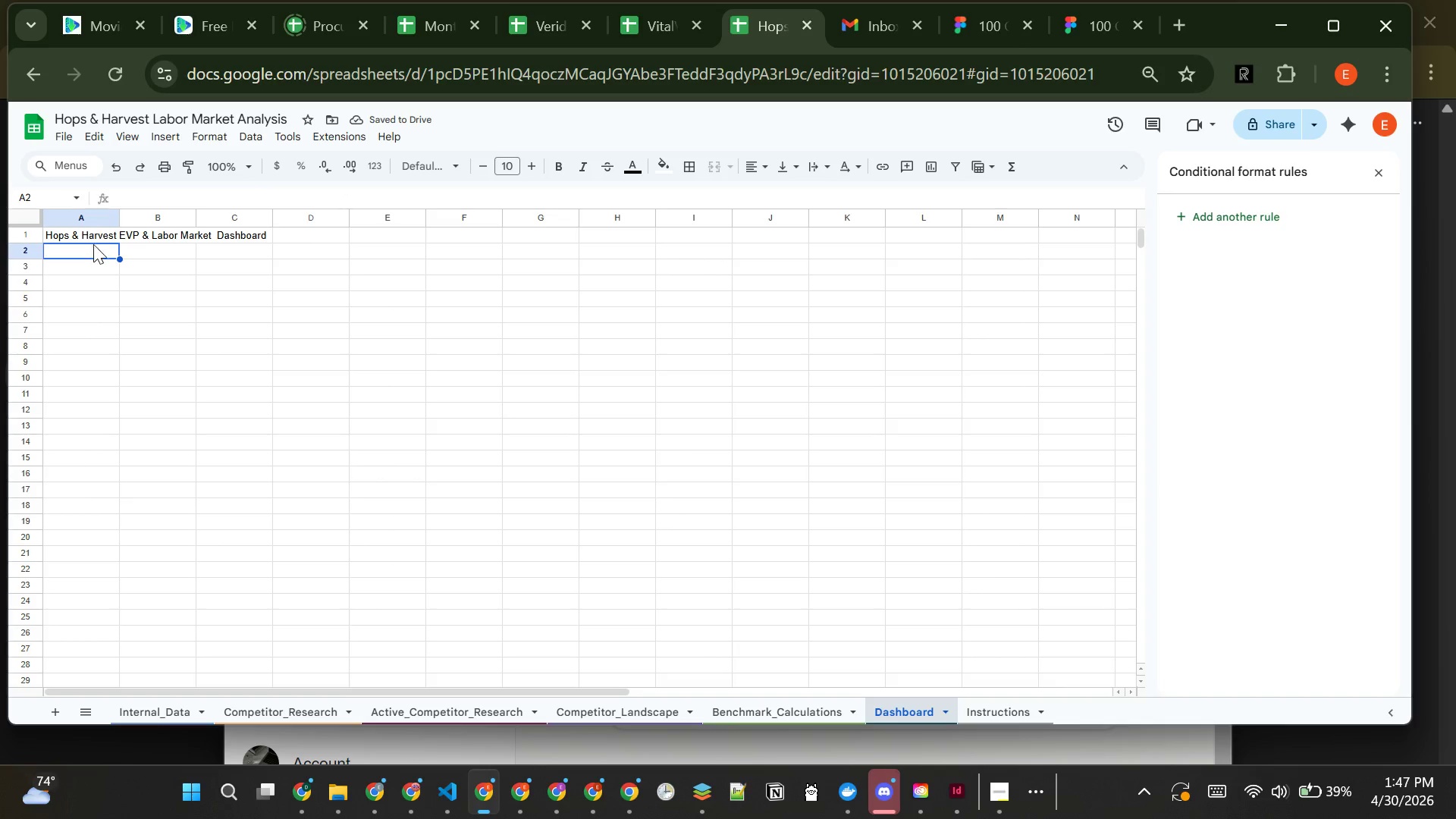 
left_click([93, 242])
 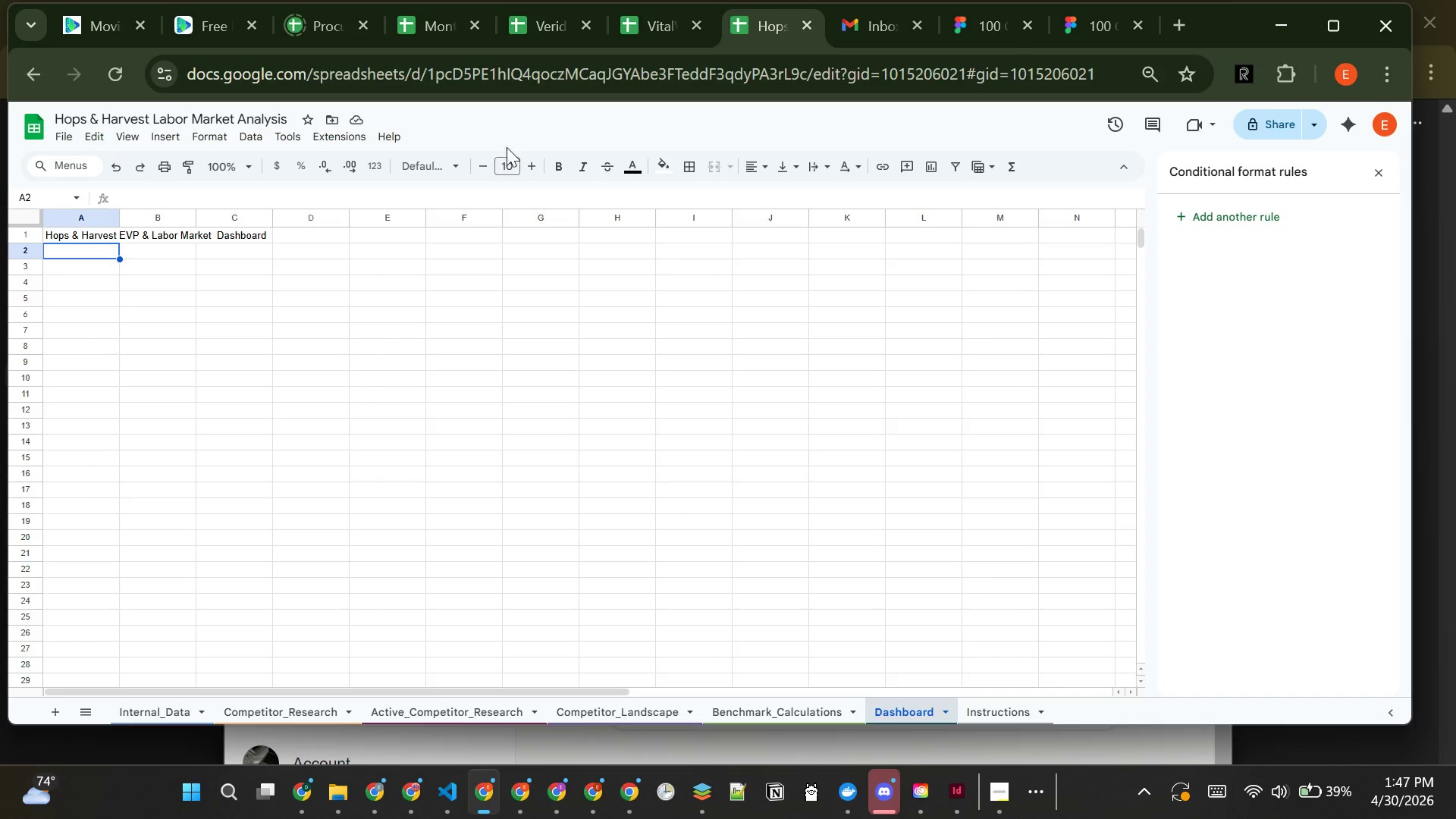 
wait(7.8)
 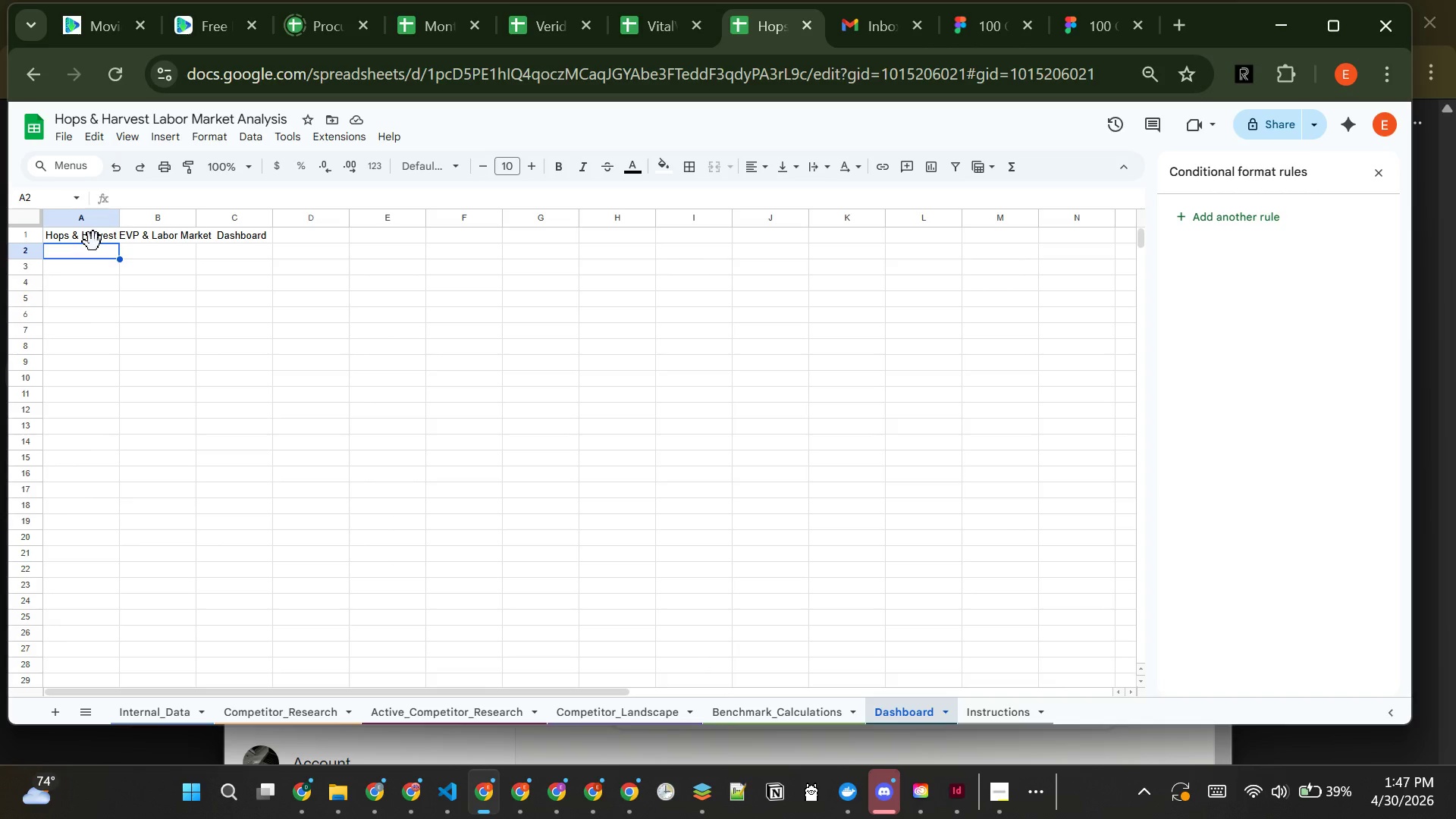 
double_click([535, 162])
 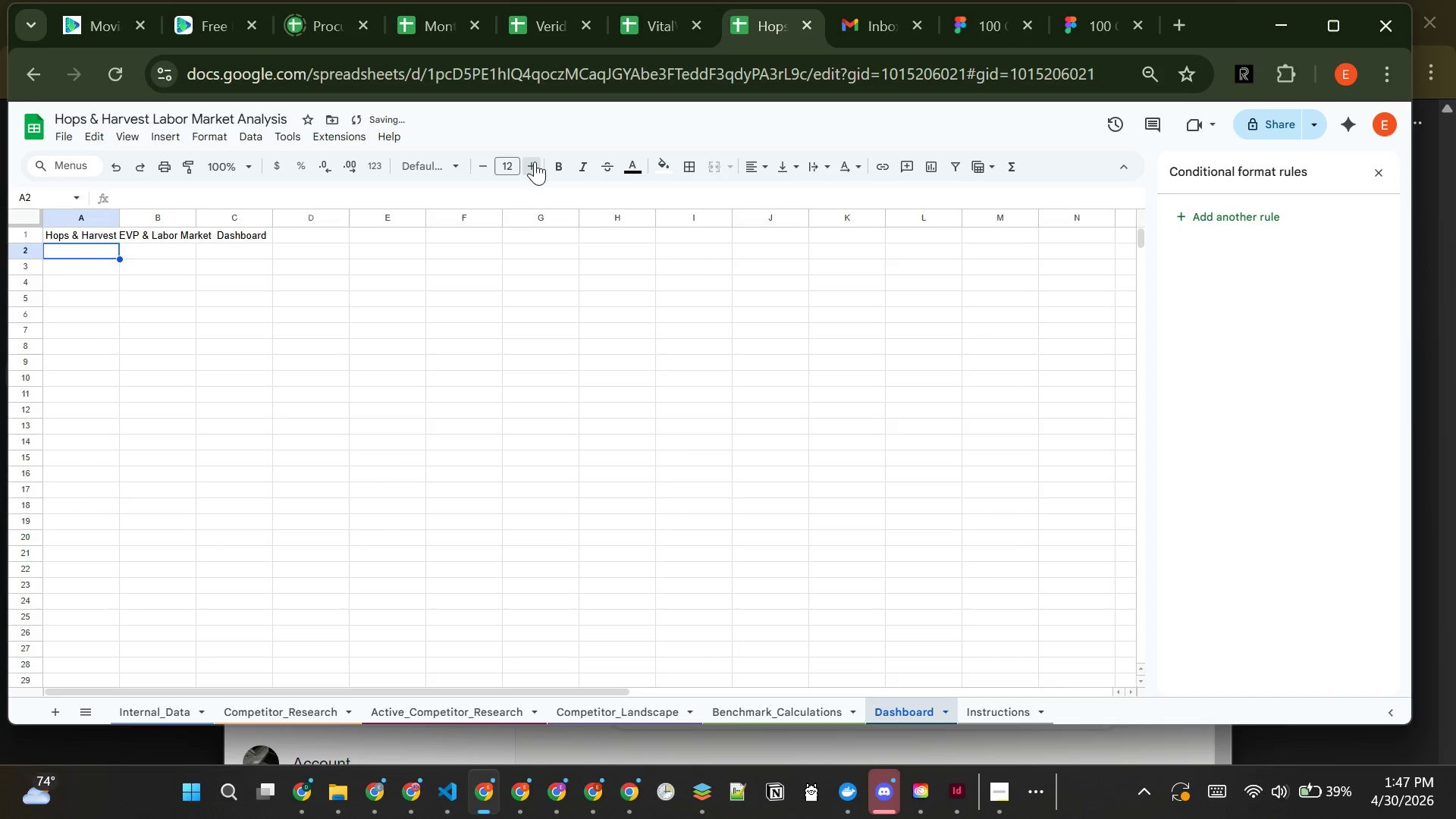 
triple_click([535, 162])
 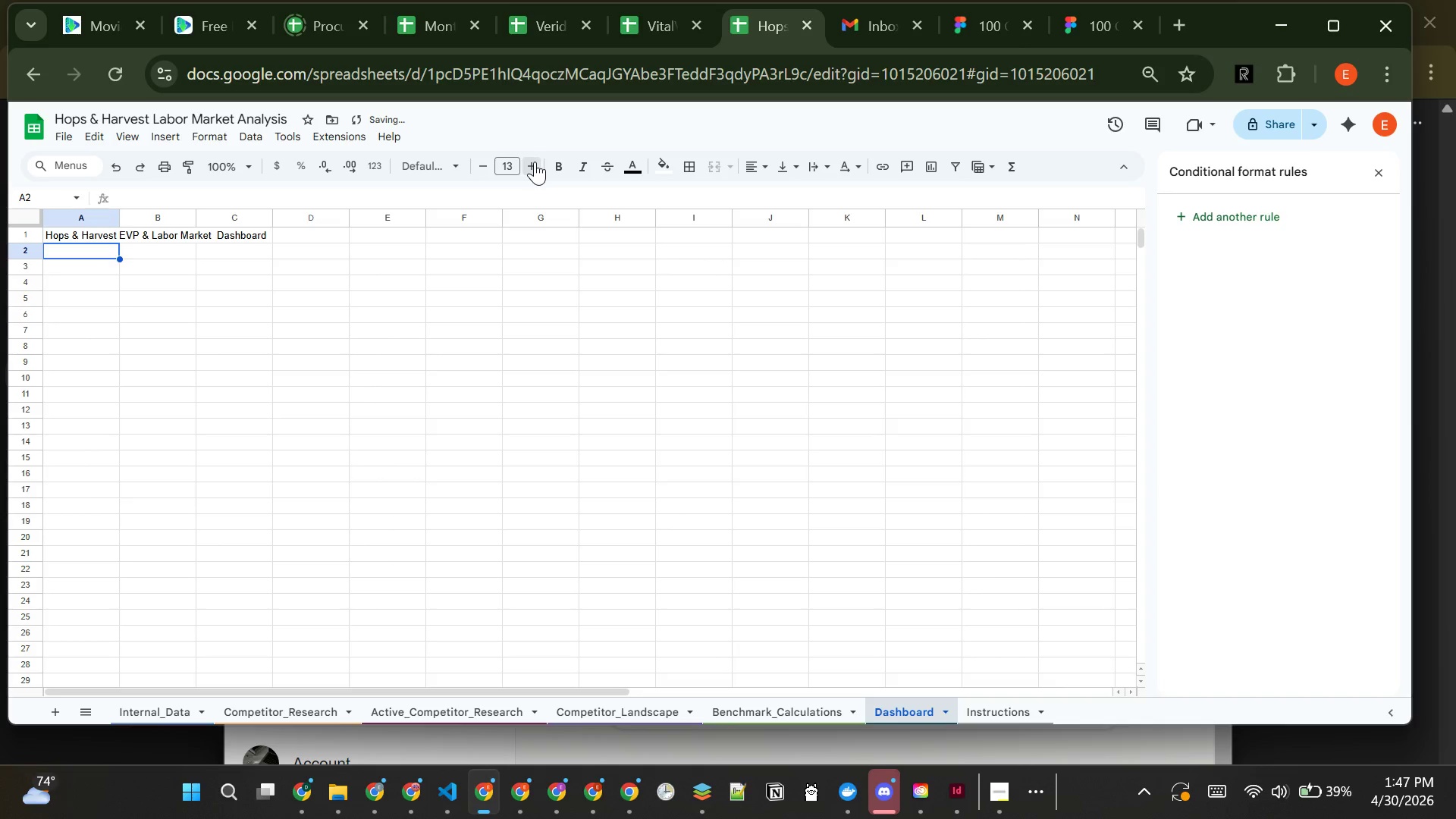 
triple_click([535, 162])
 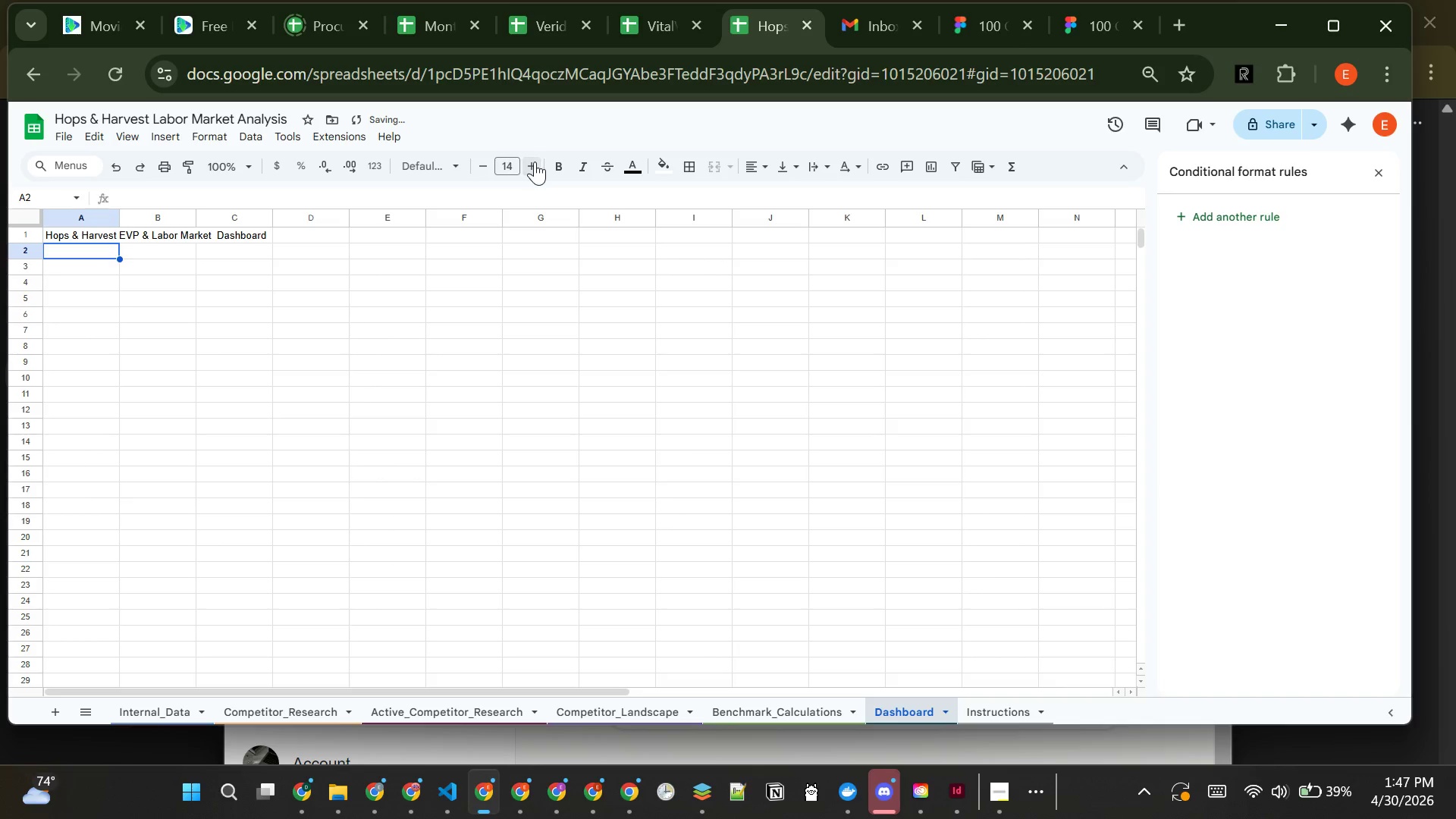 
triple_click([535, 162])
 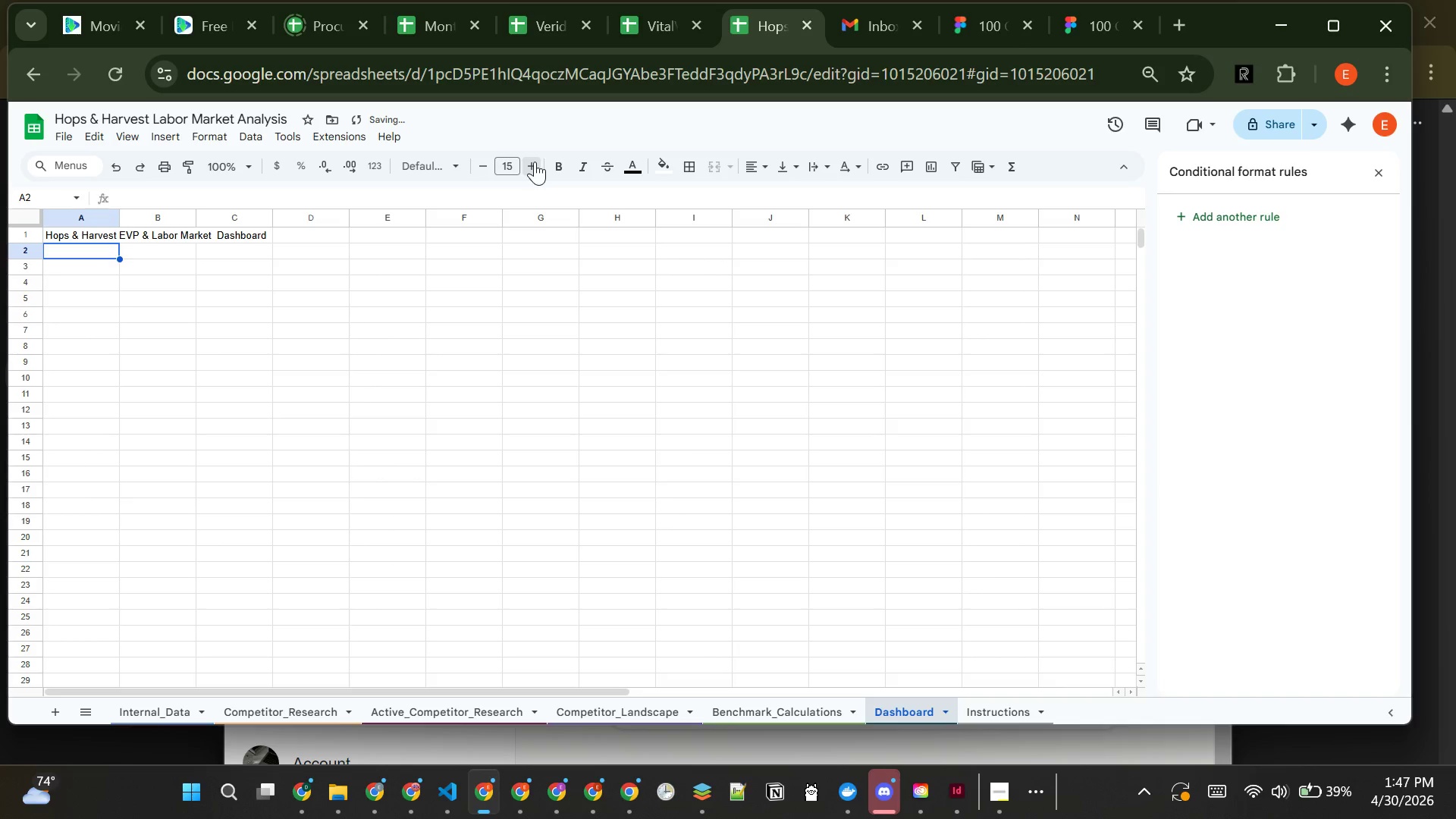 
triple_click([535, 162])
 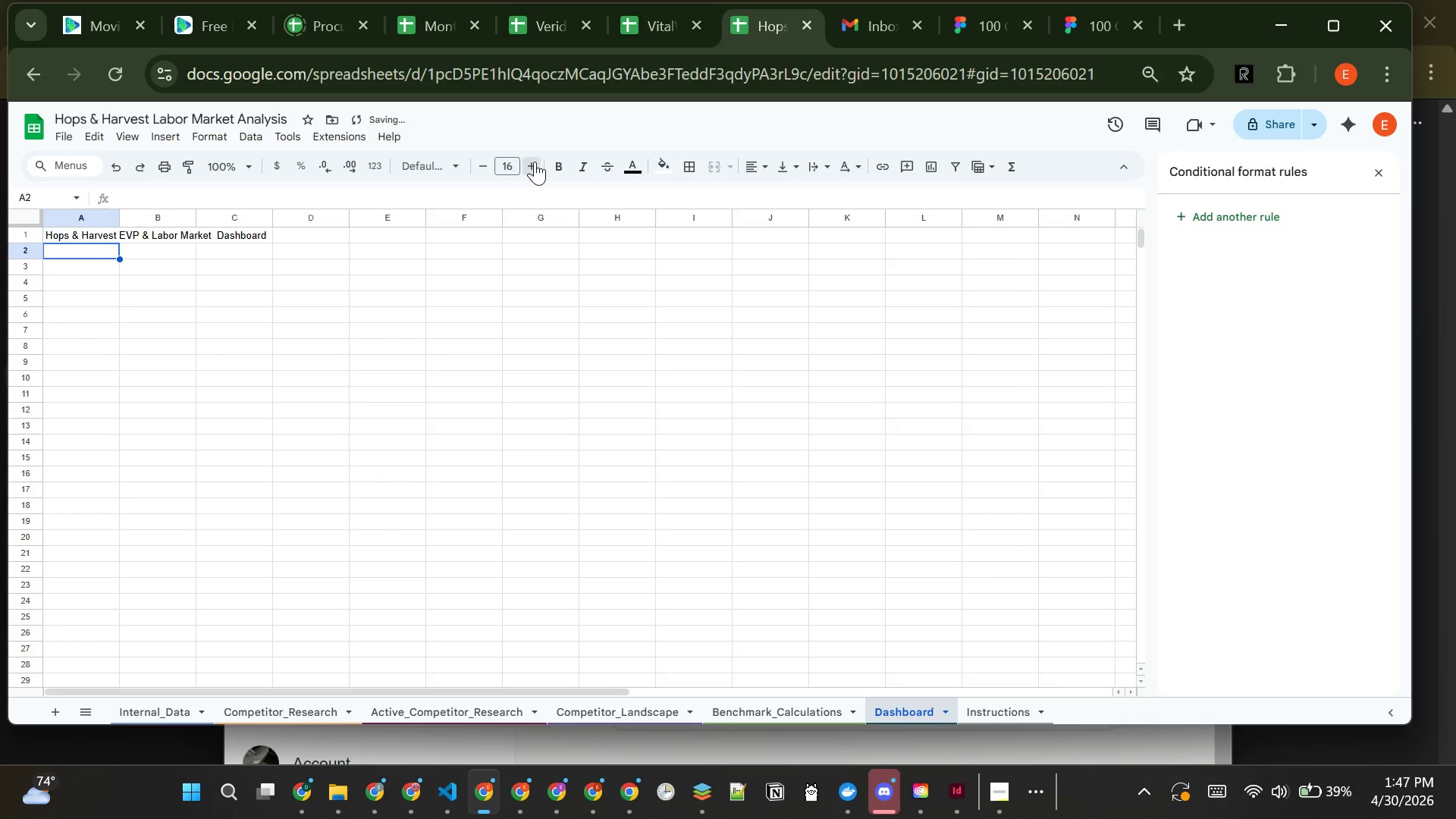 
triple_click([535, 162])
 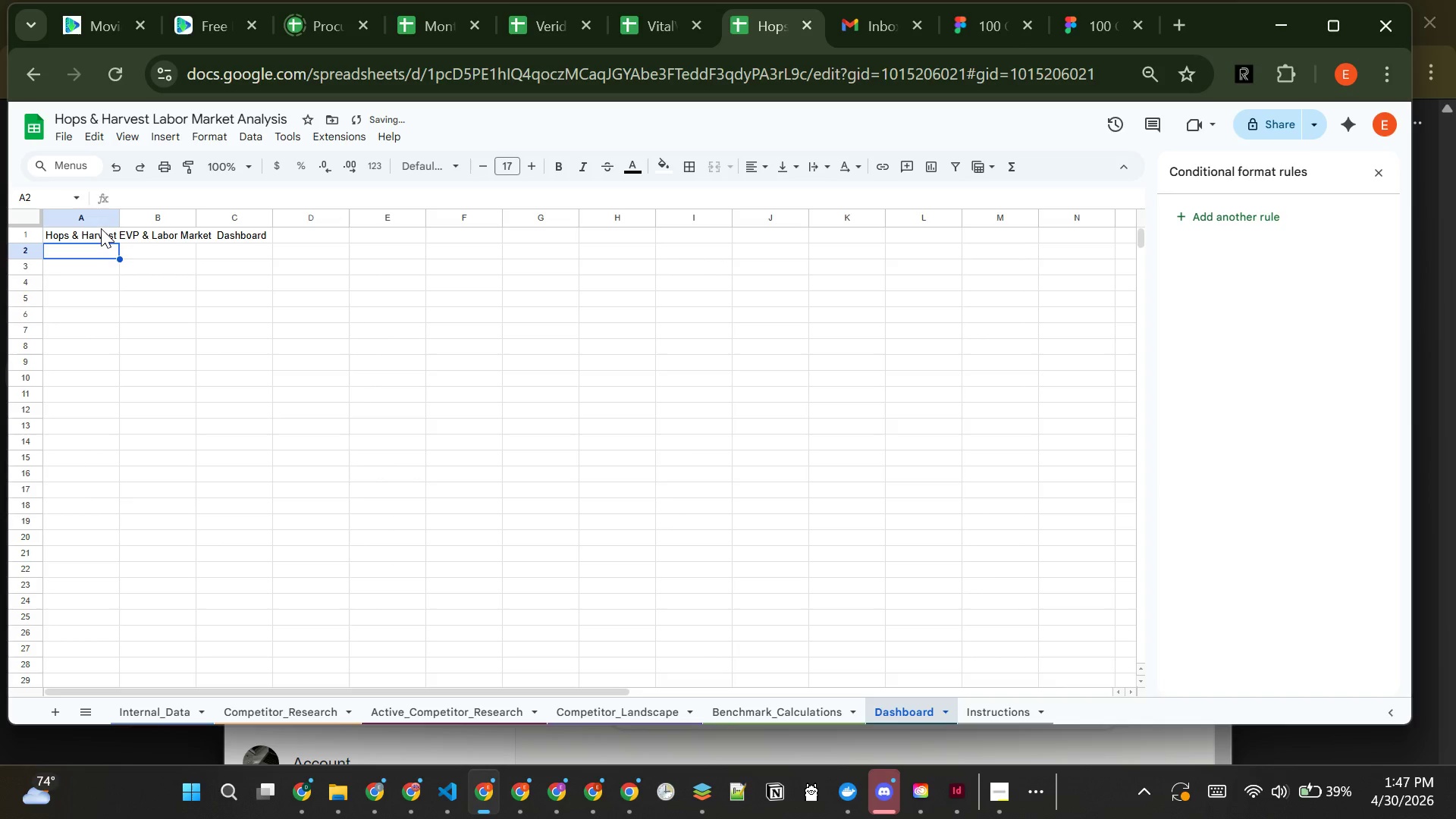 
left_click([101, 228])
 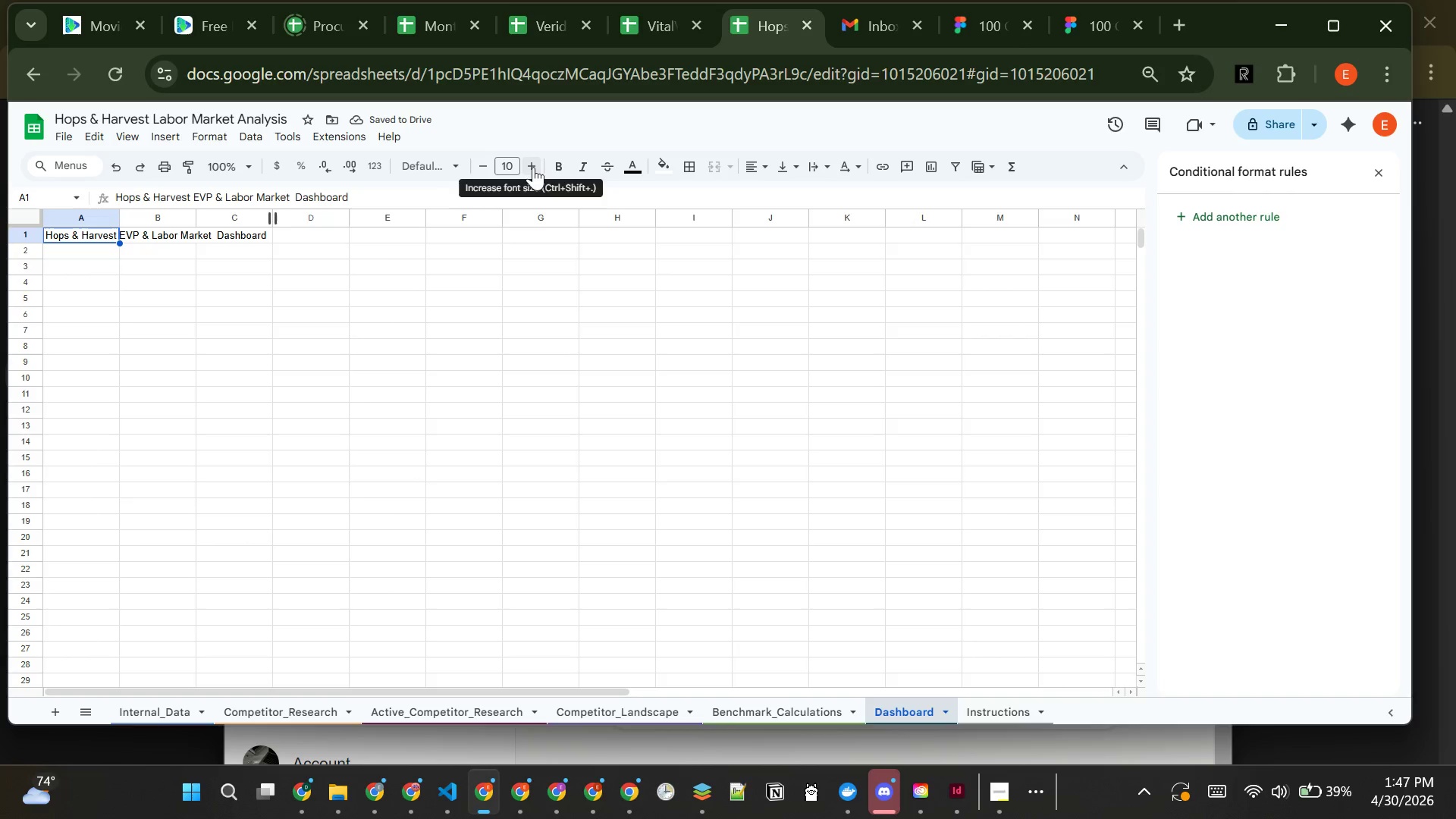 
double_click([533, 167])
 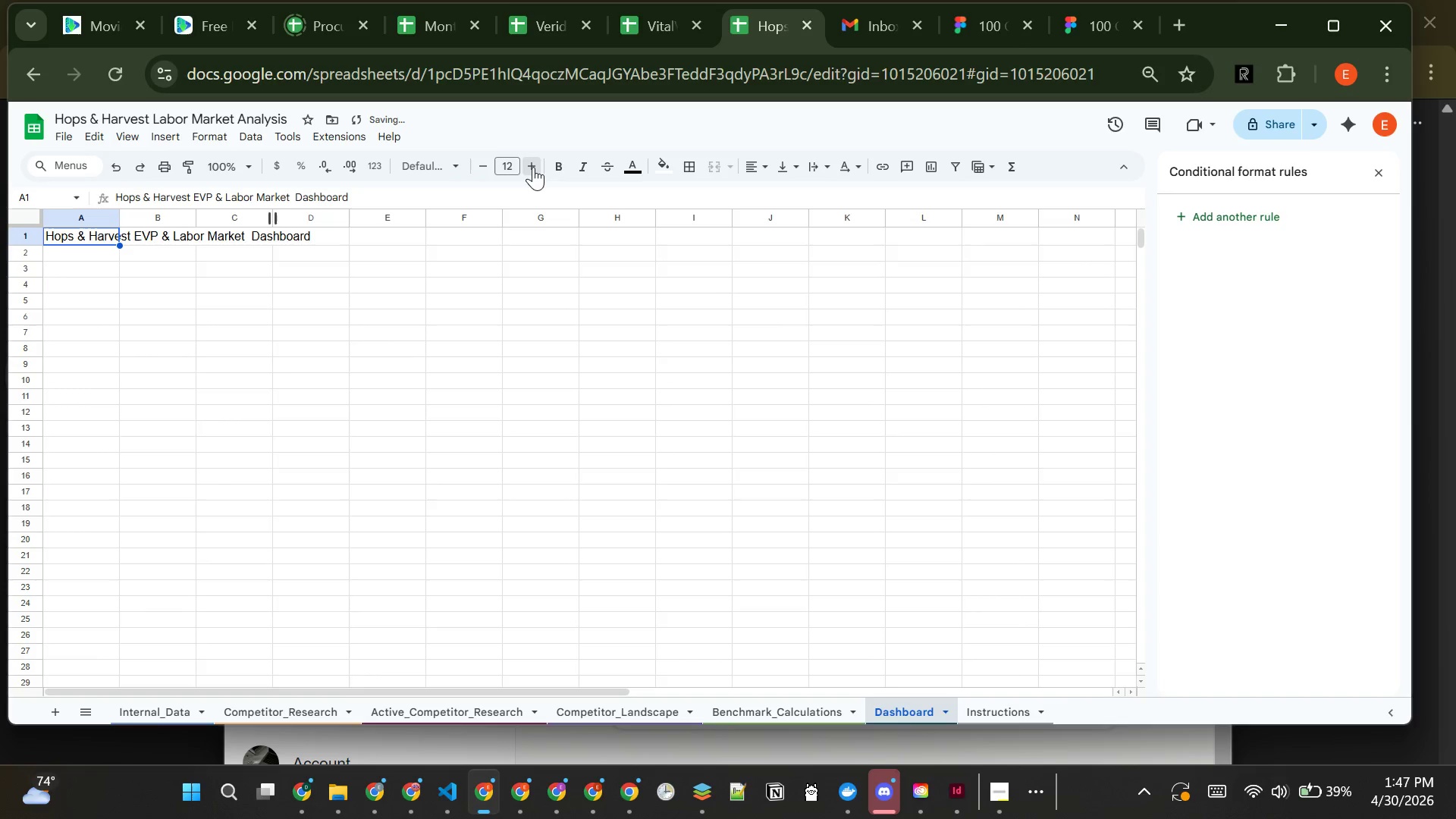 
triple_click([533, 167])
 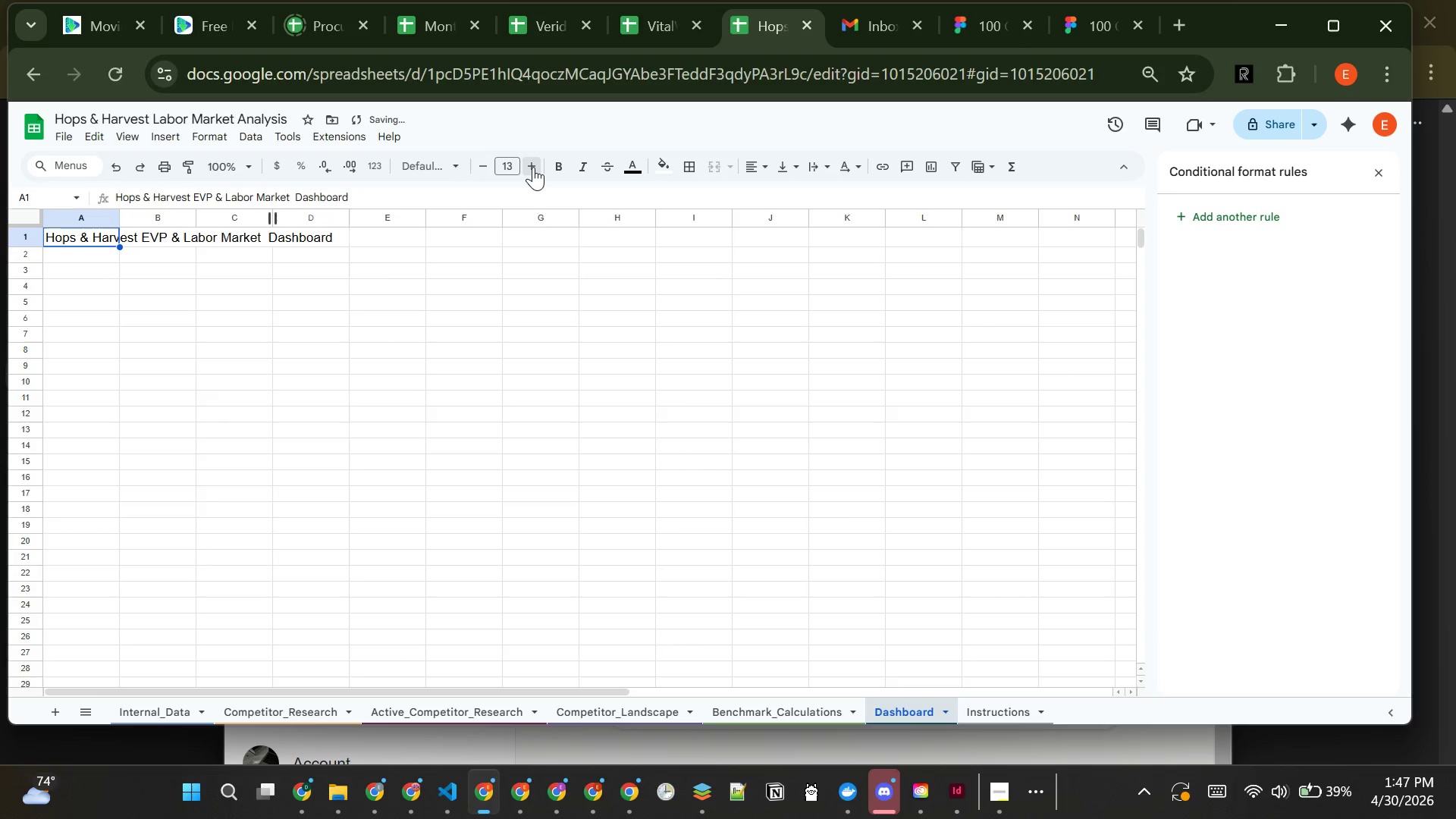 
triple_click([533, 167])
 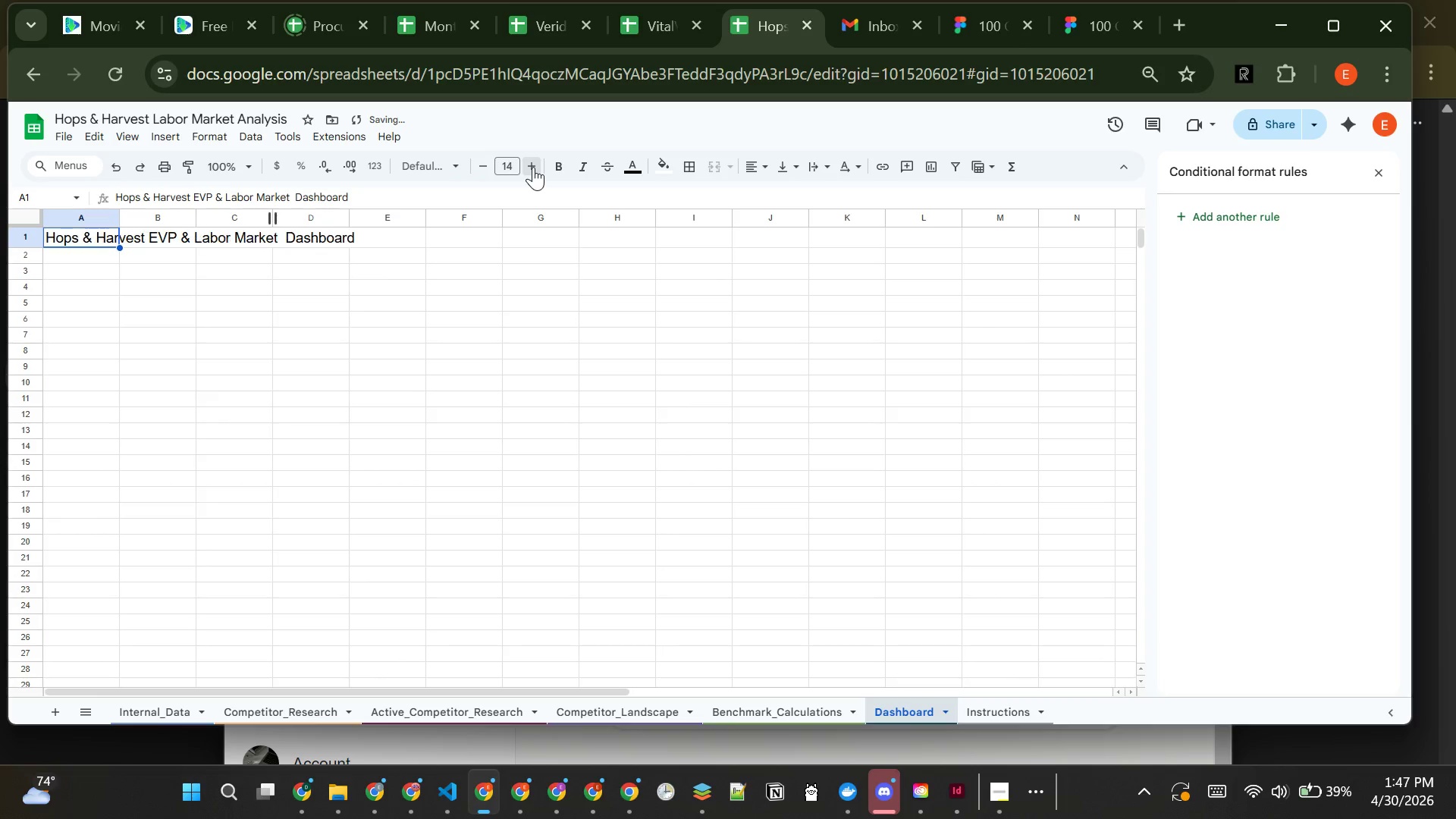 
triple_click([533, 167])
 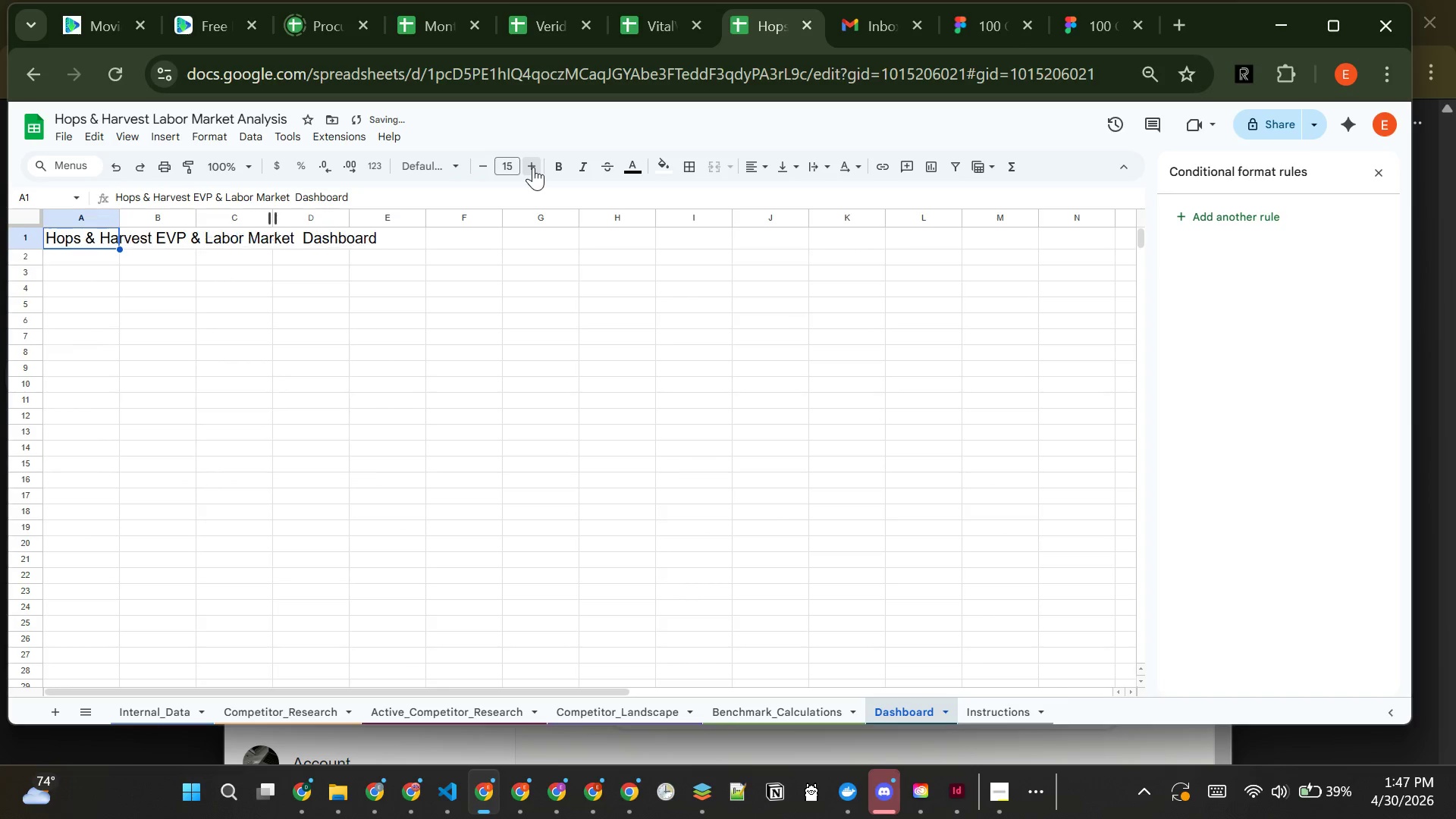 
triple_click([533, 167])
 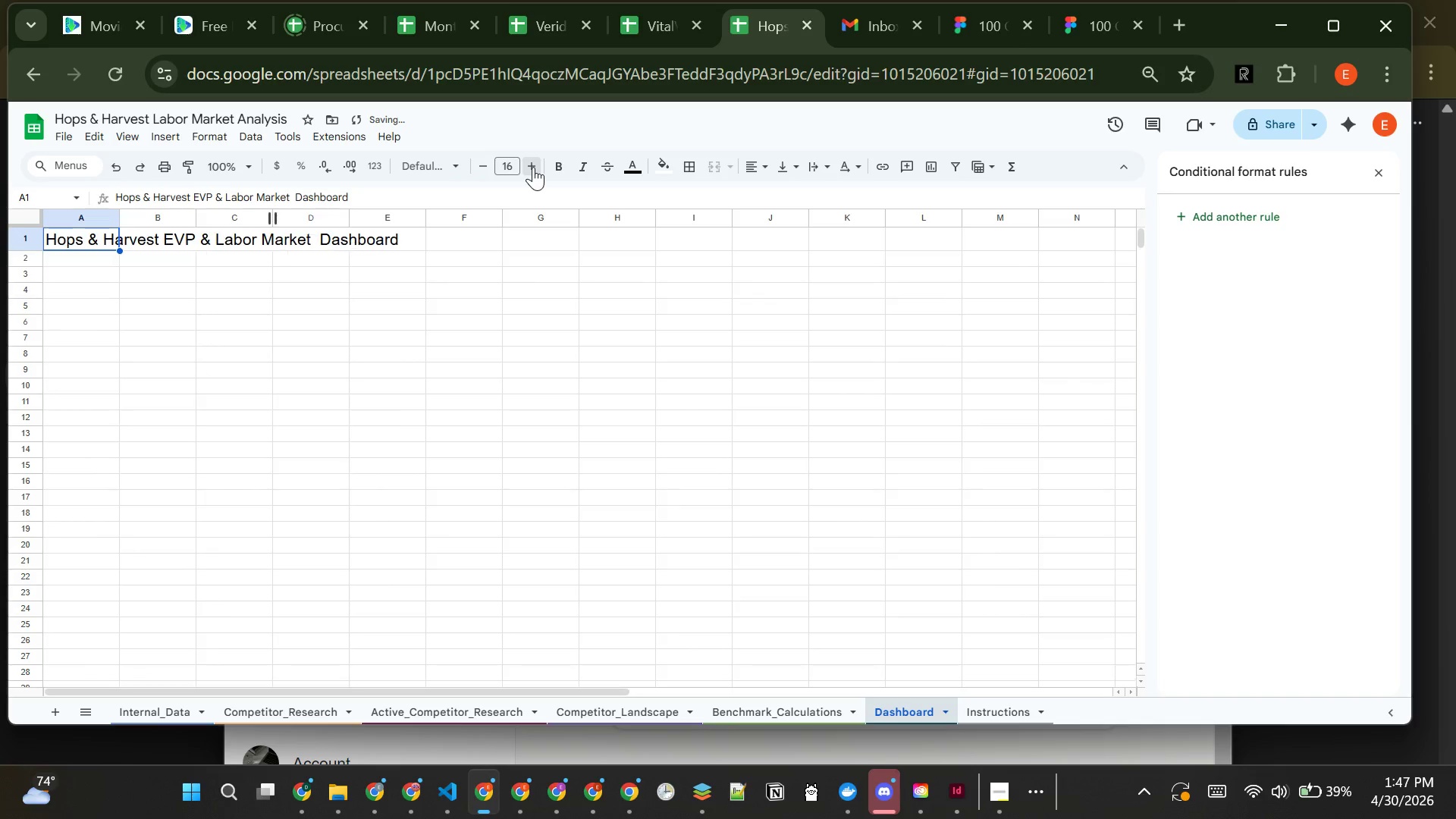 
triple_click([533, 167])
 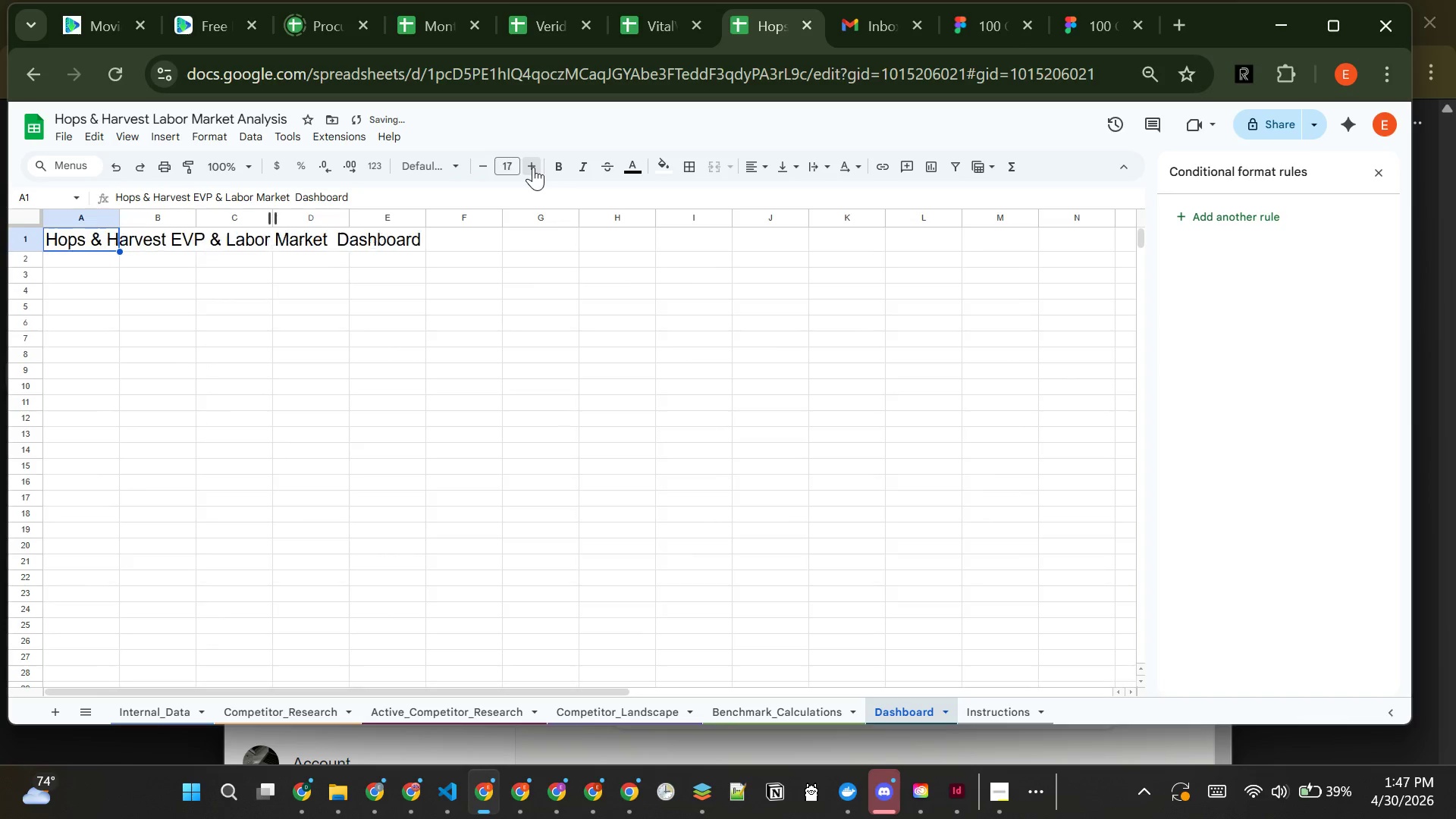 
triple_click([533, 167])
 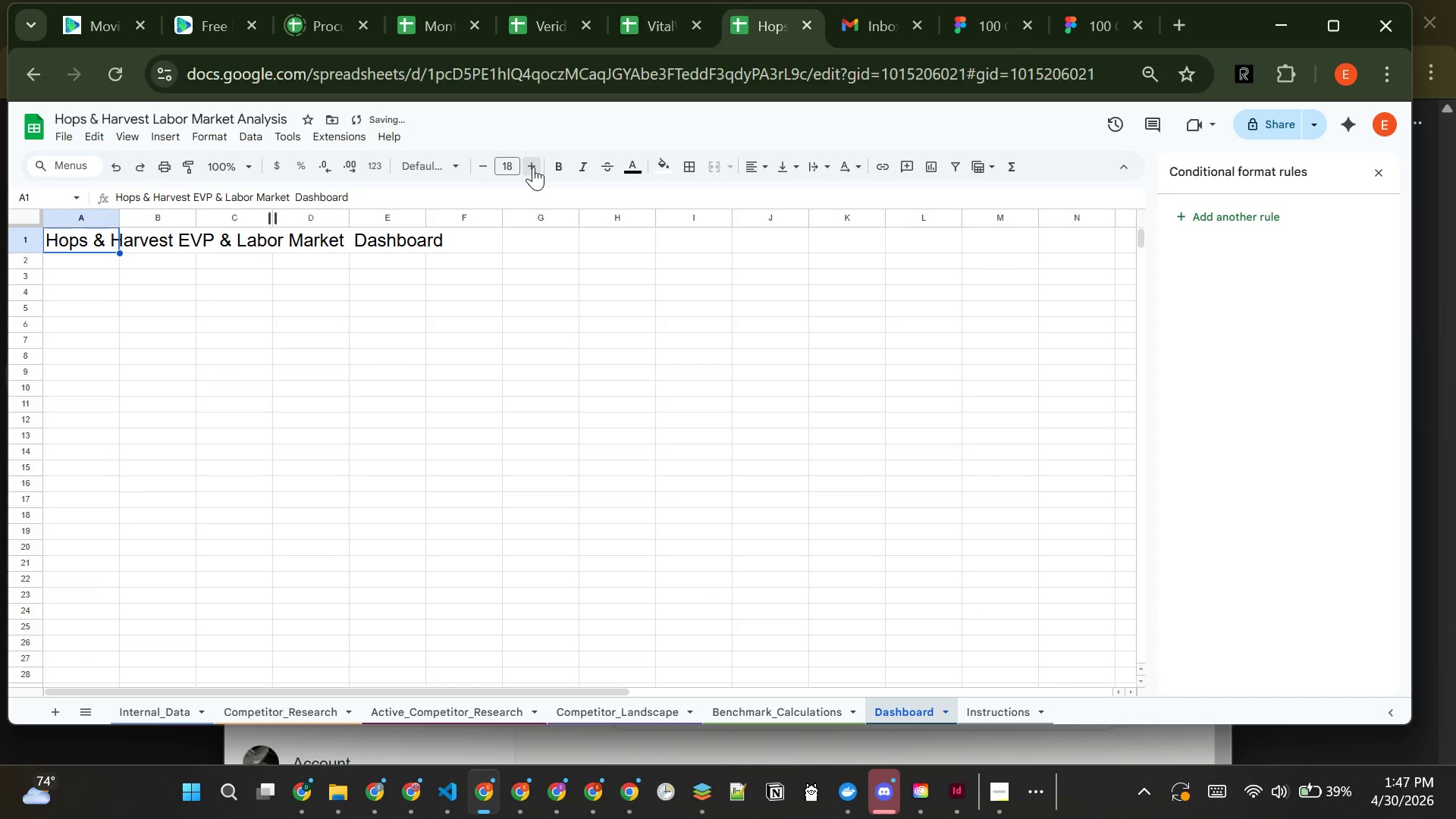 
triple_click([533, 167])
 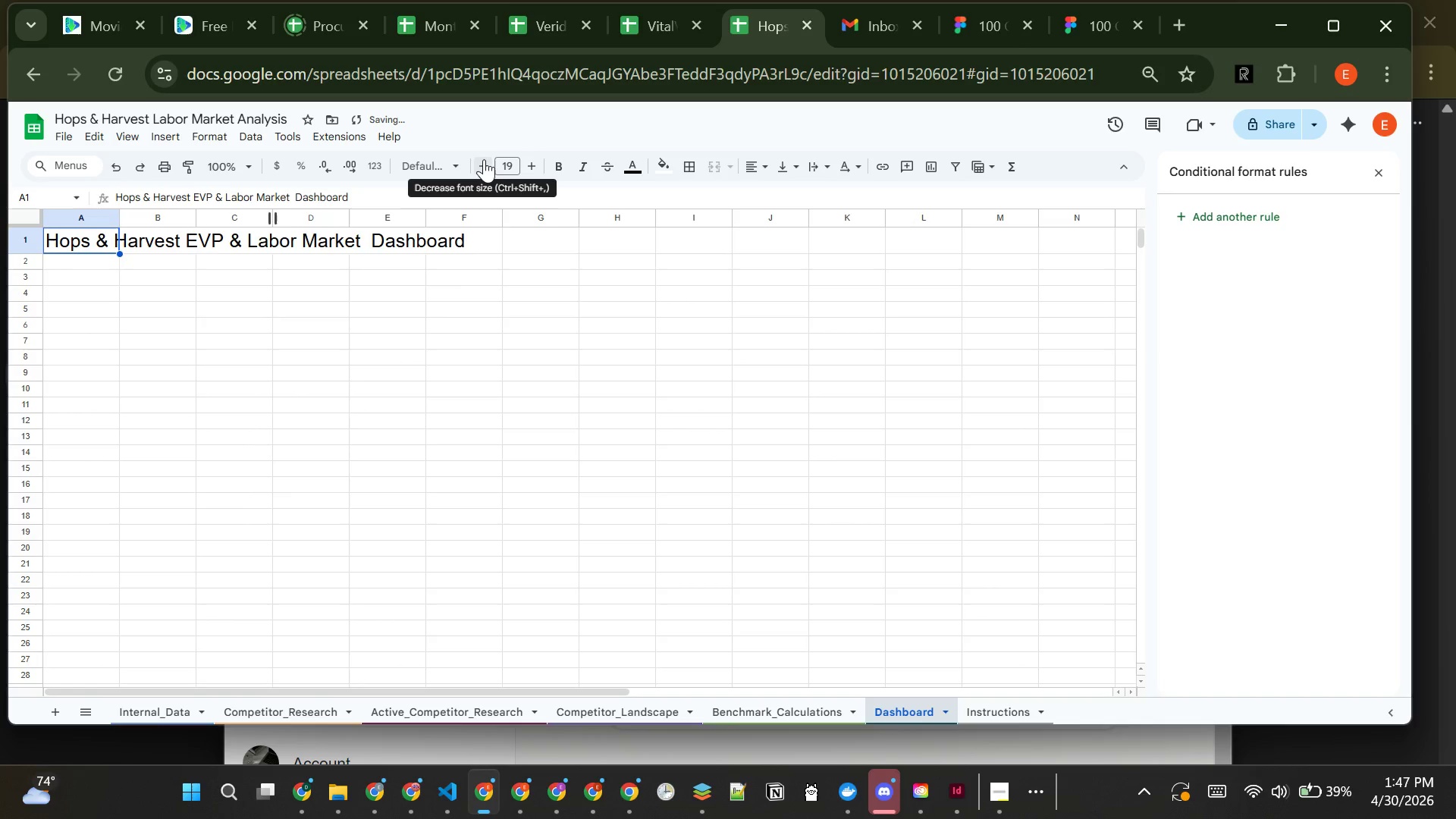 
left_click([484, 159])
 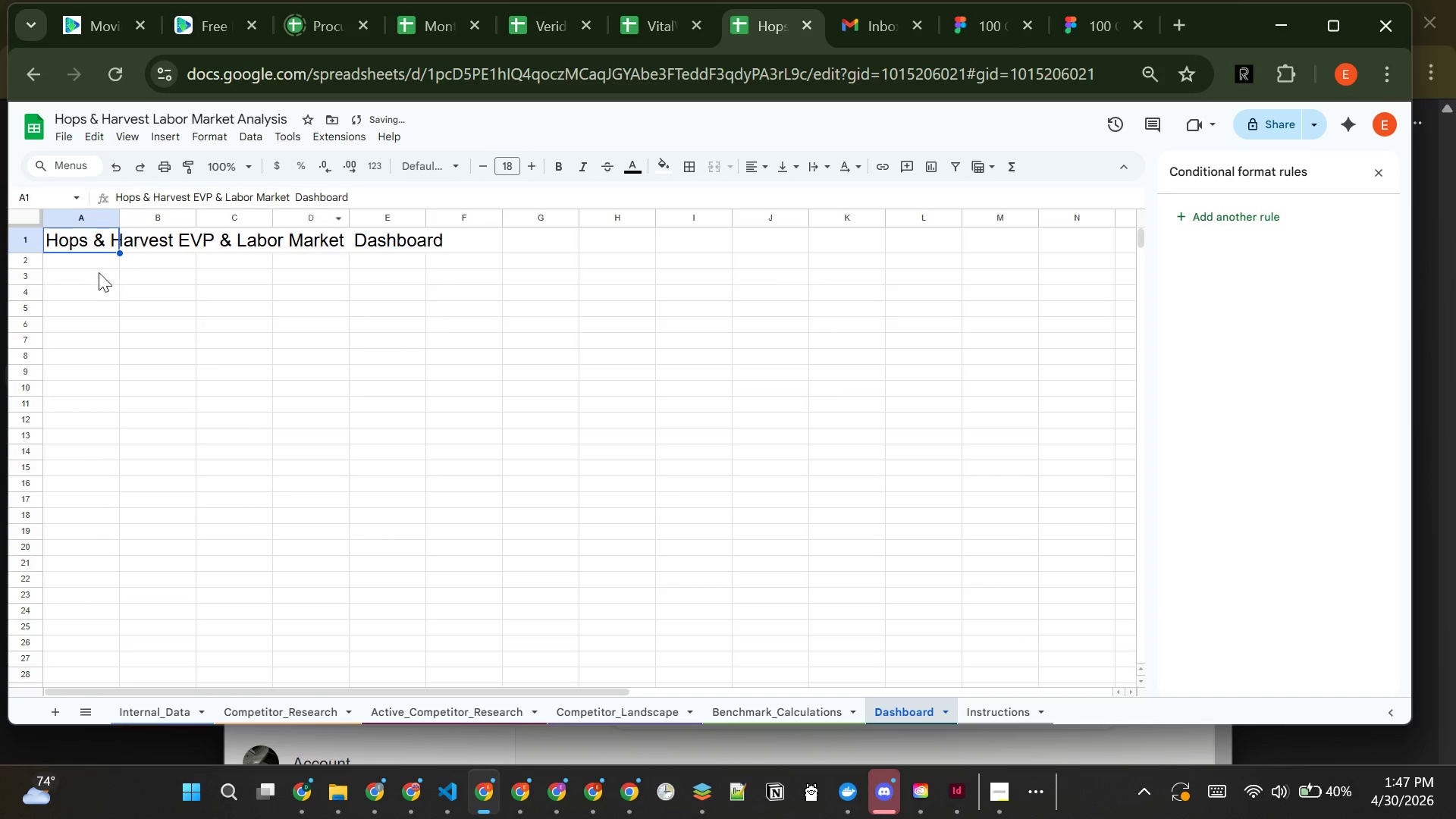 
left_click([93, 264])
 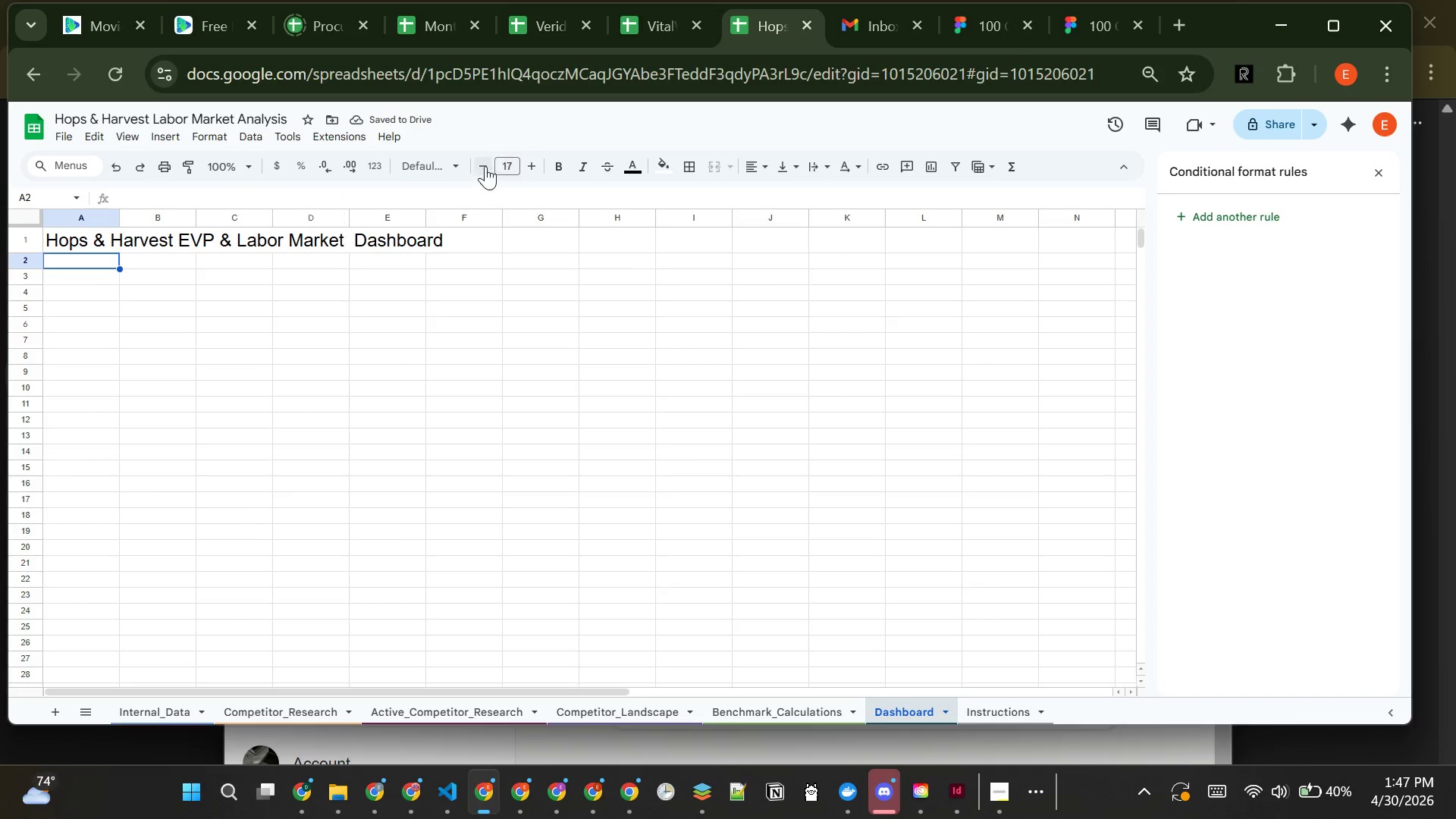 
double_click([485, 166])
 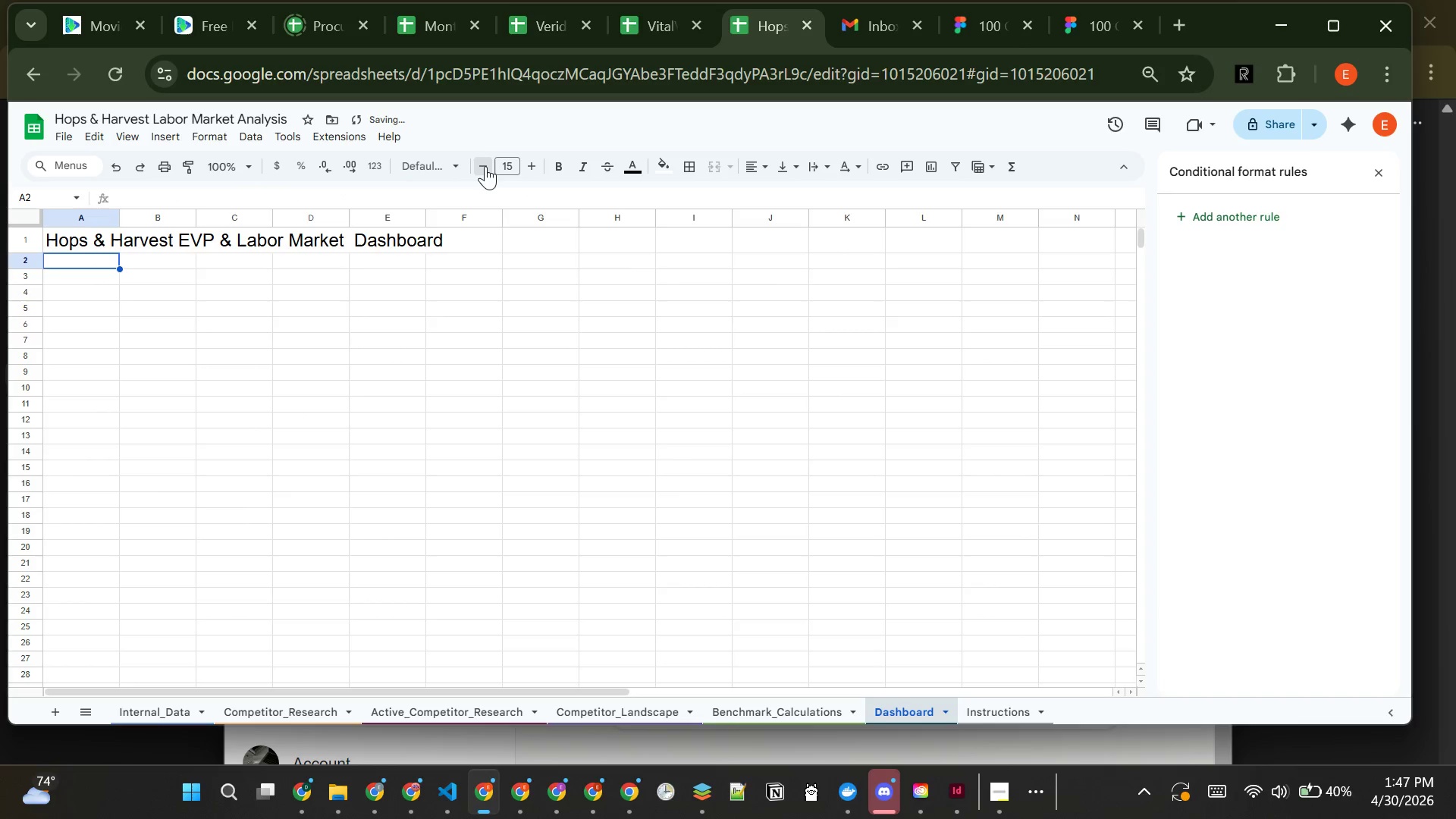 
triple_click([485, 166])
 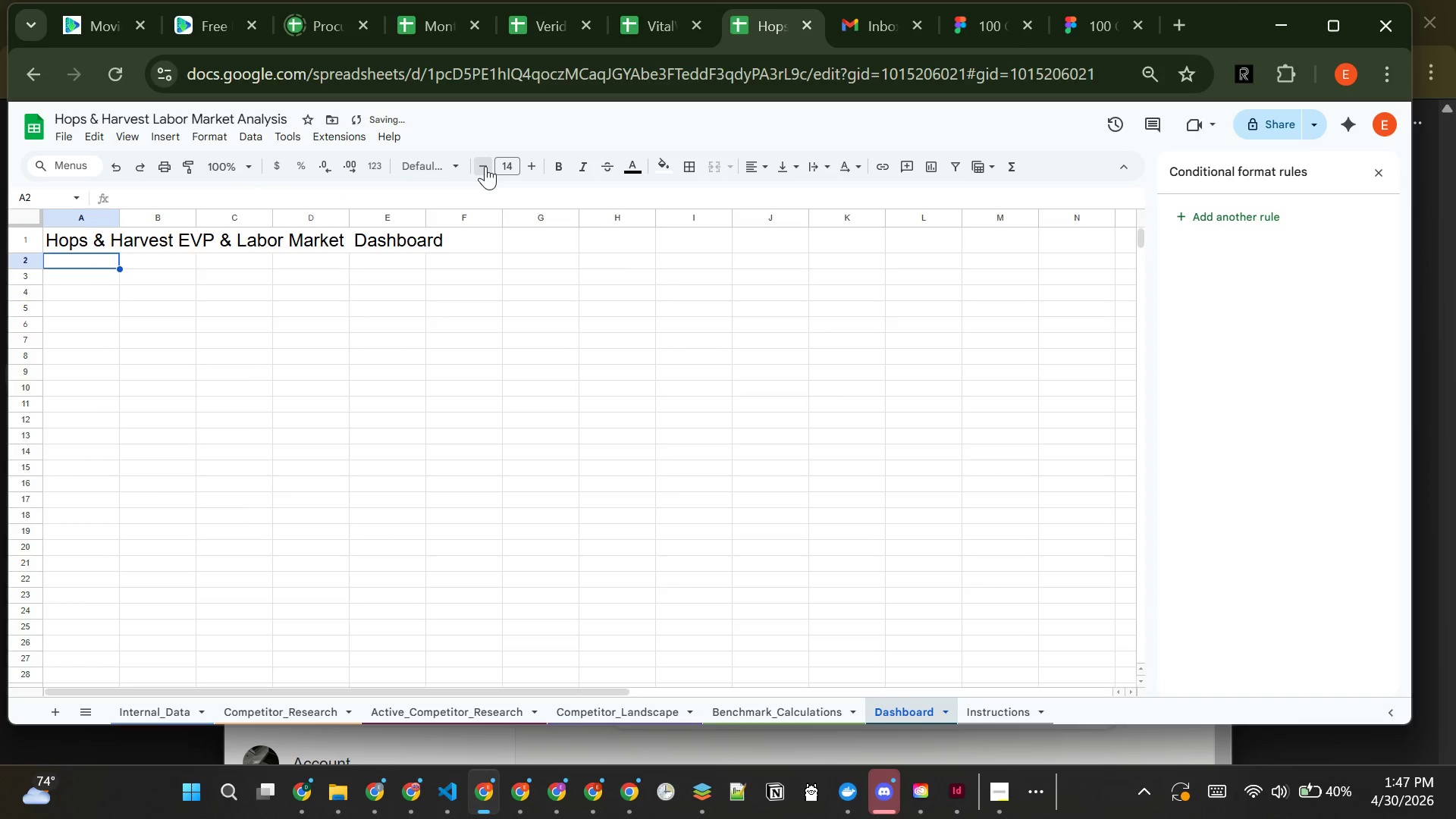 
triple_click([485, 166])
 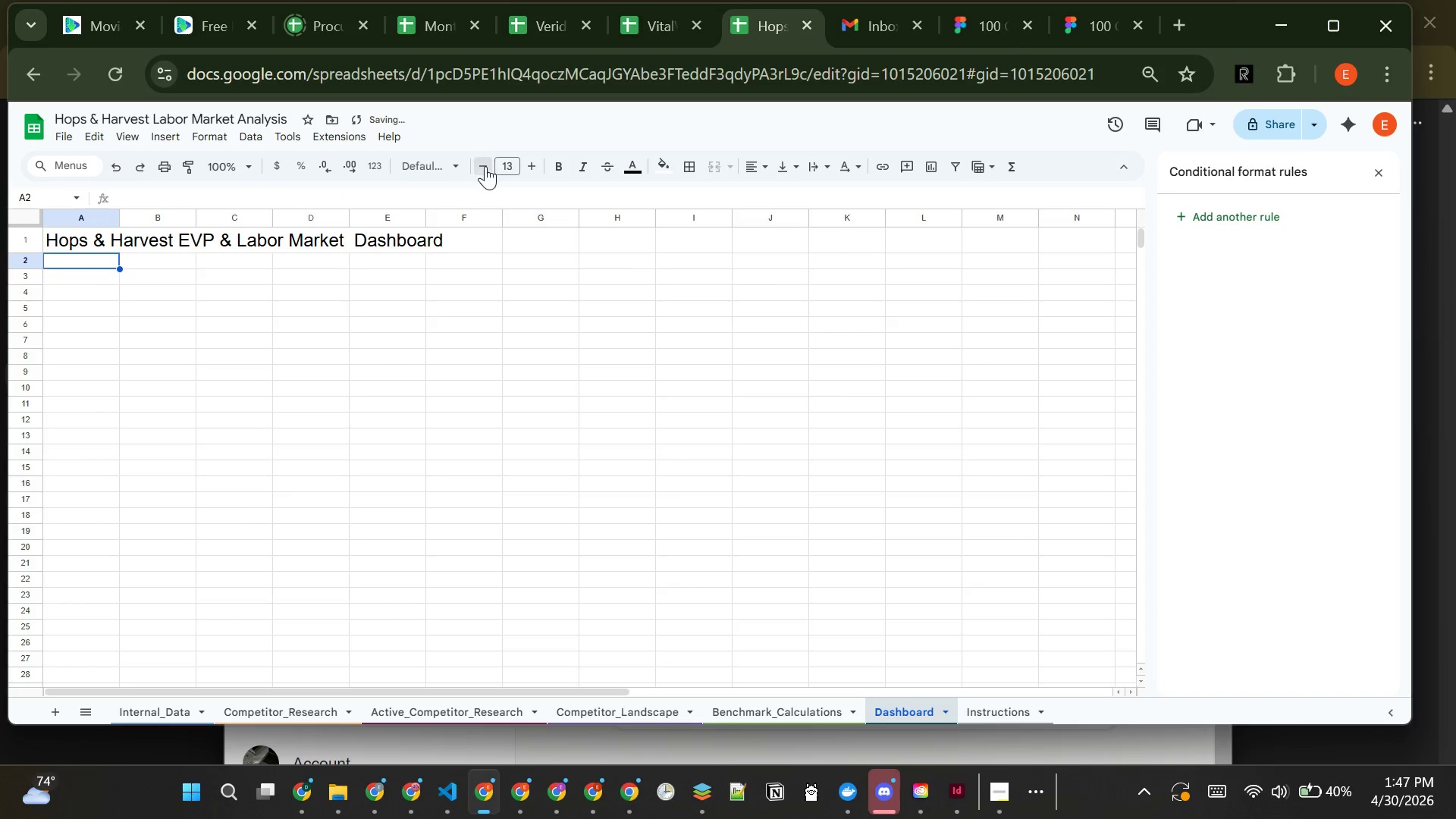 
triple_click([485, 166])
 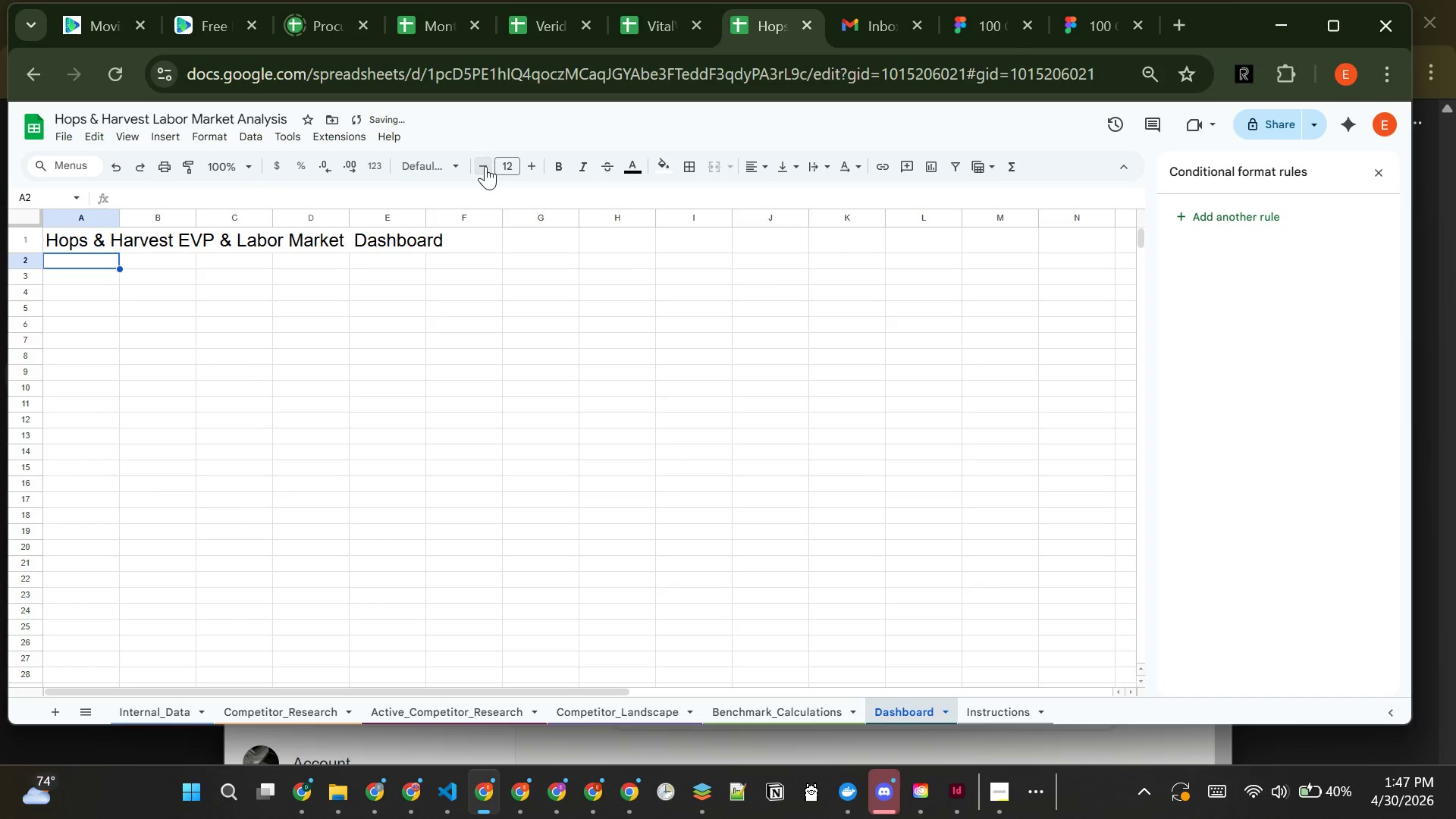 
triple_click([485, 166])
 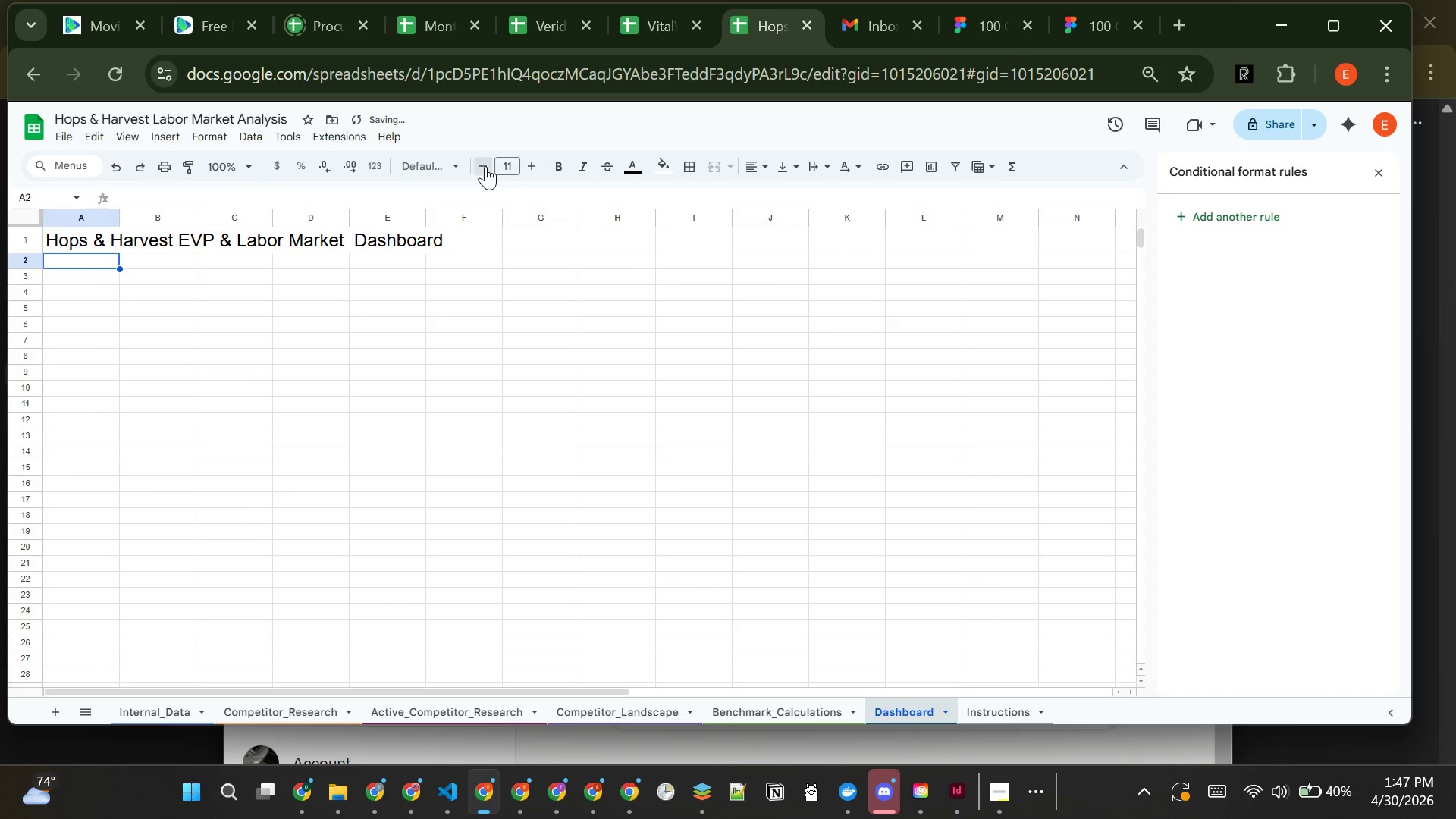 
triple_click([485, 166])
 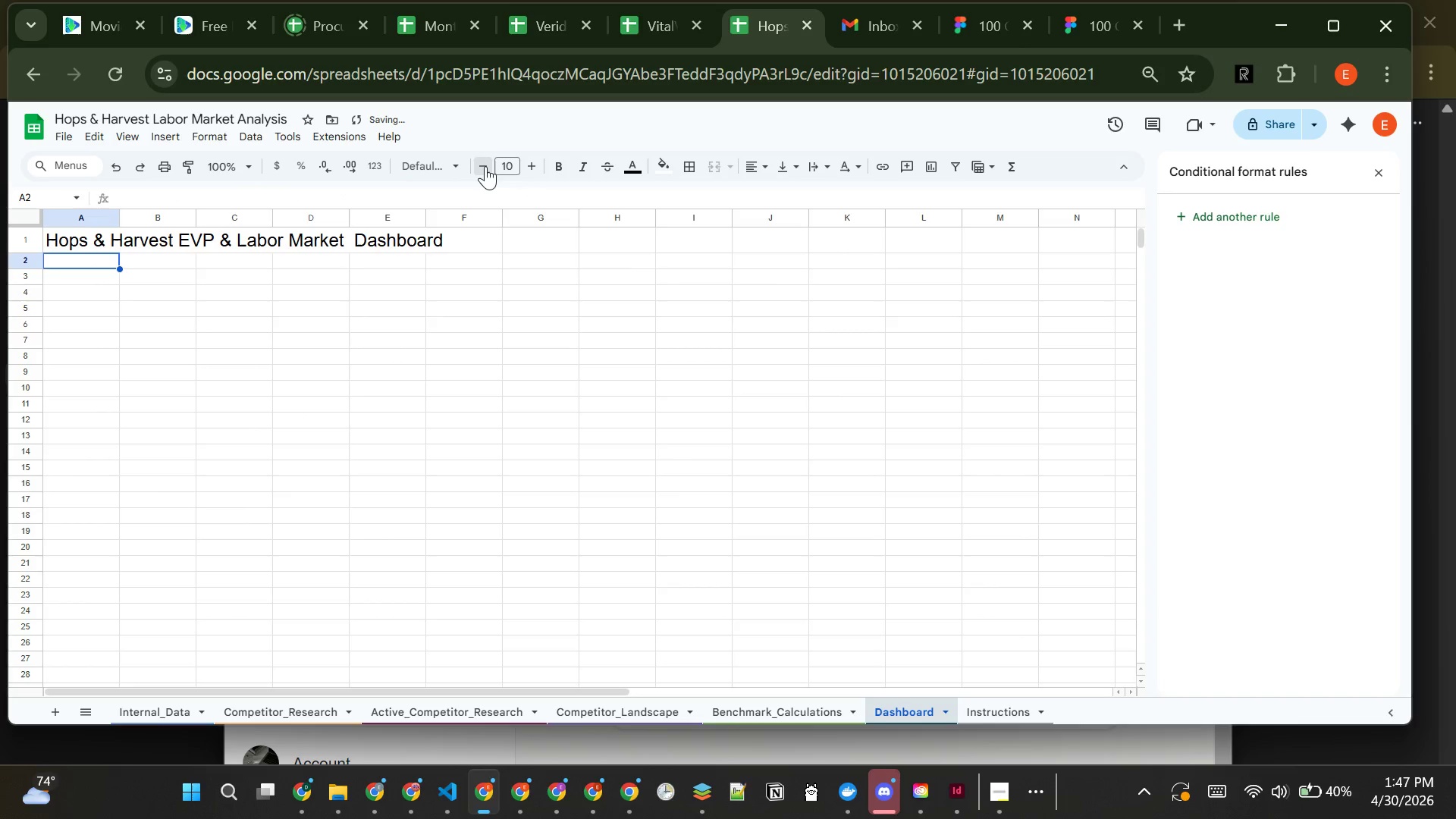 
triple_click([485, 166])
 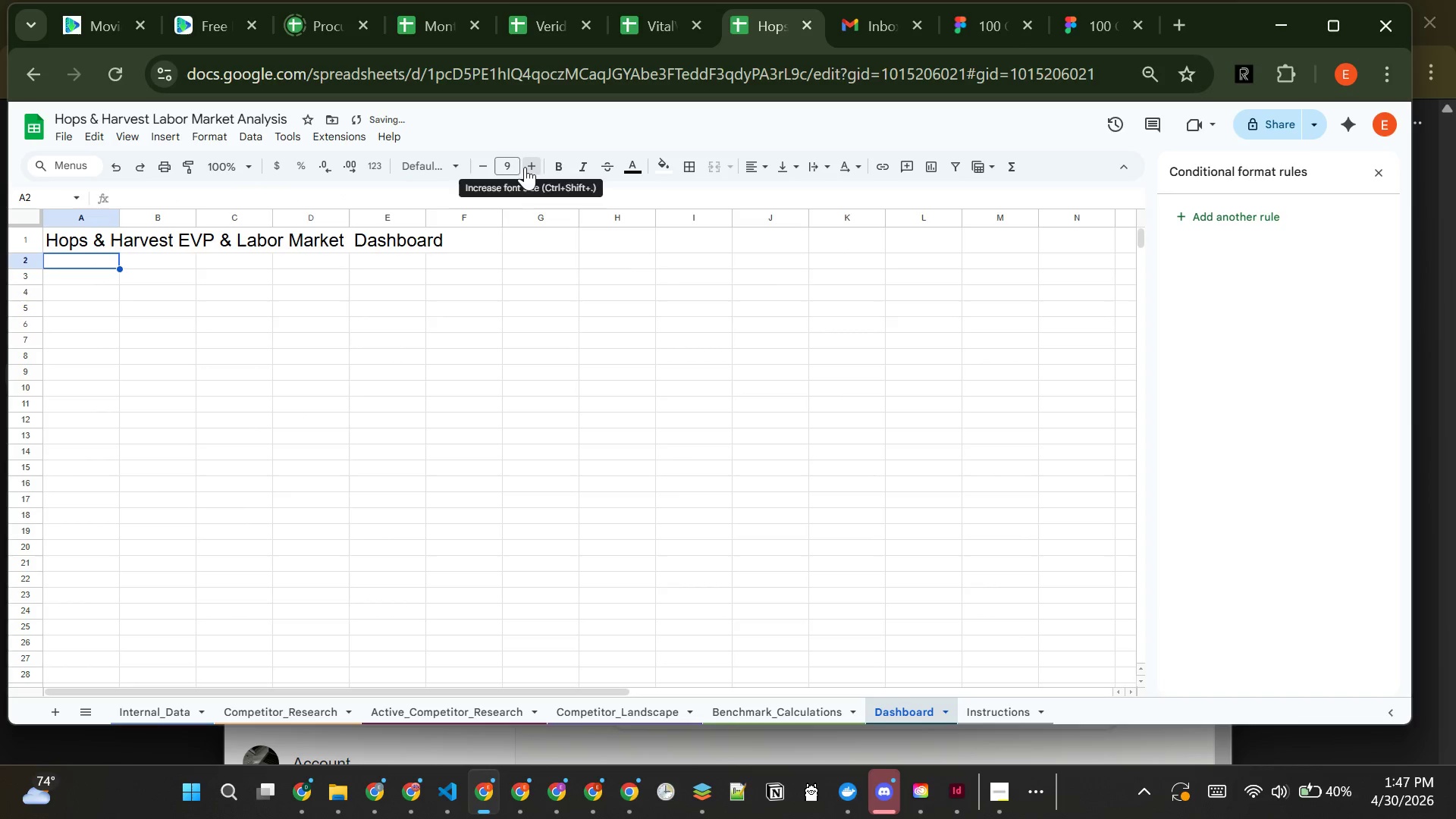 
double_click([525, 167])
 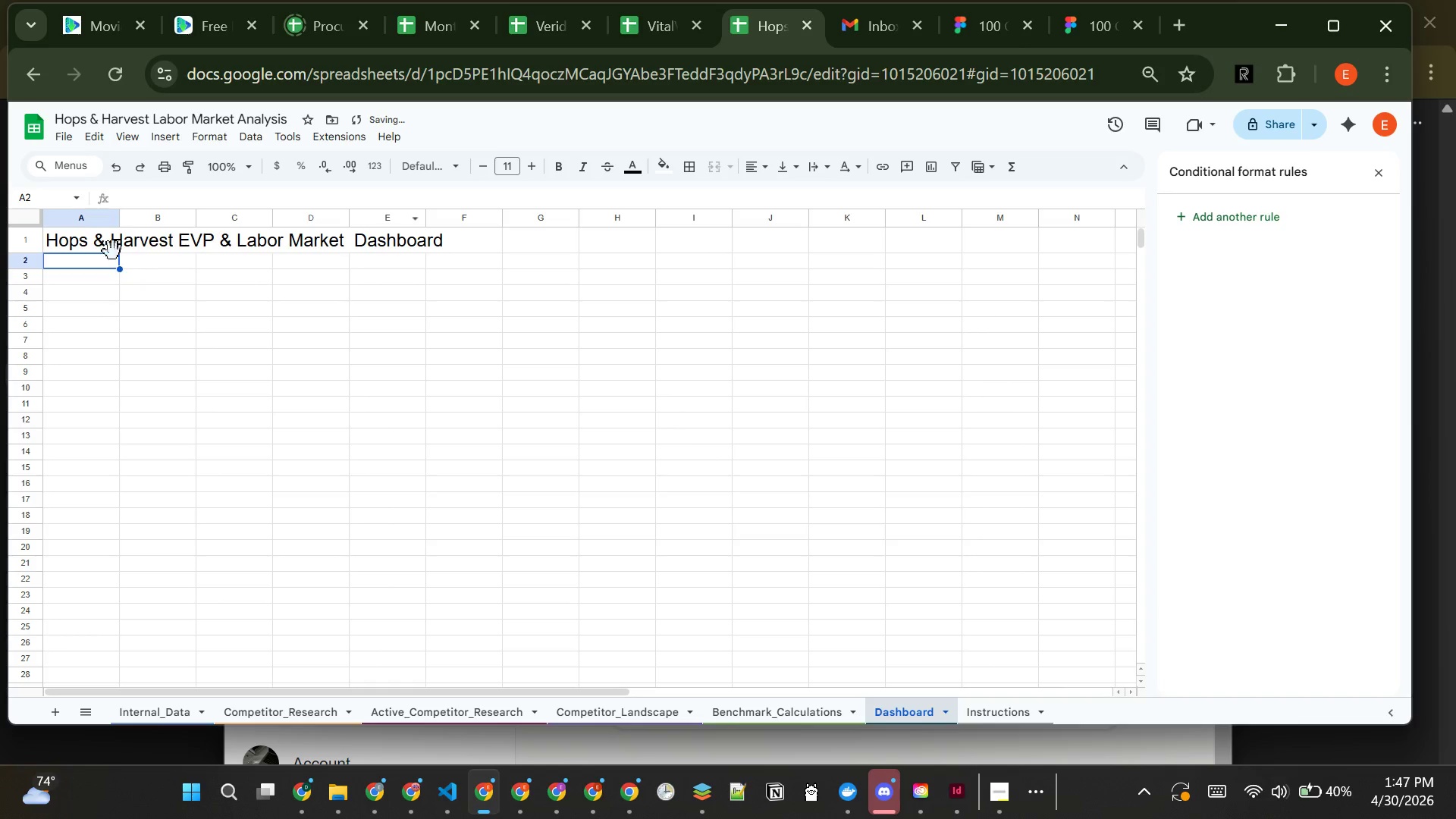 
left_click([106, 246])
 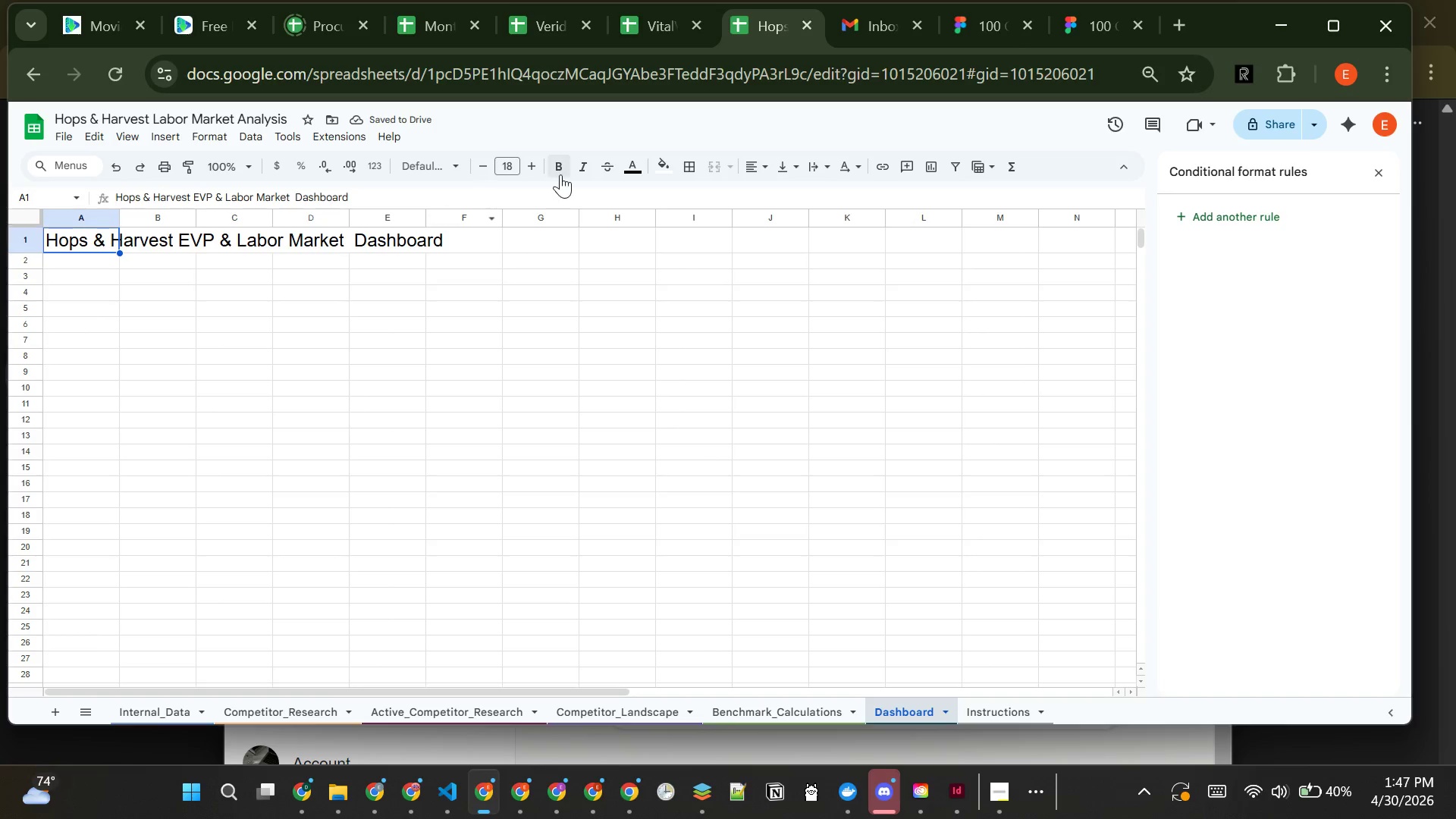 
left_click([563, 170])
 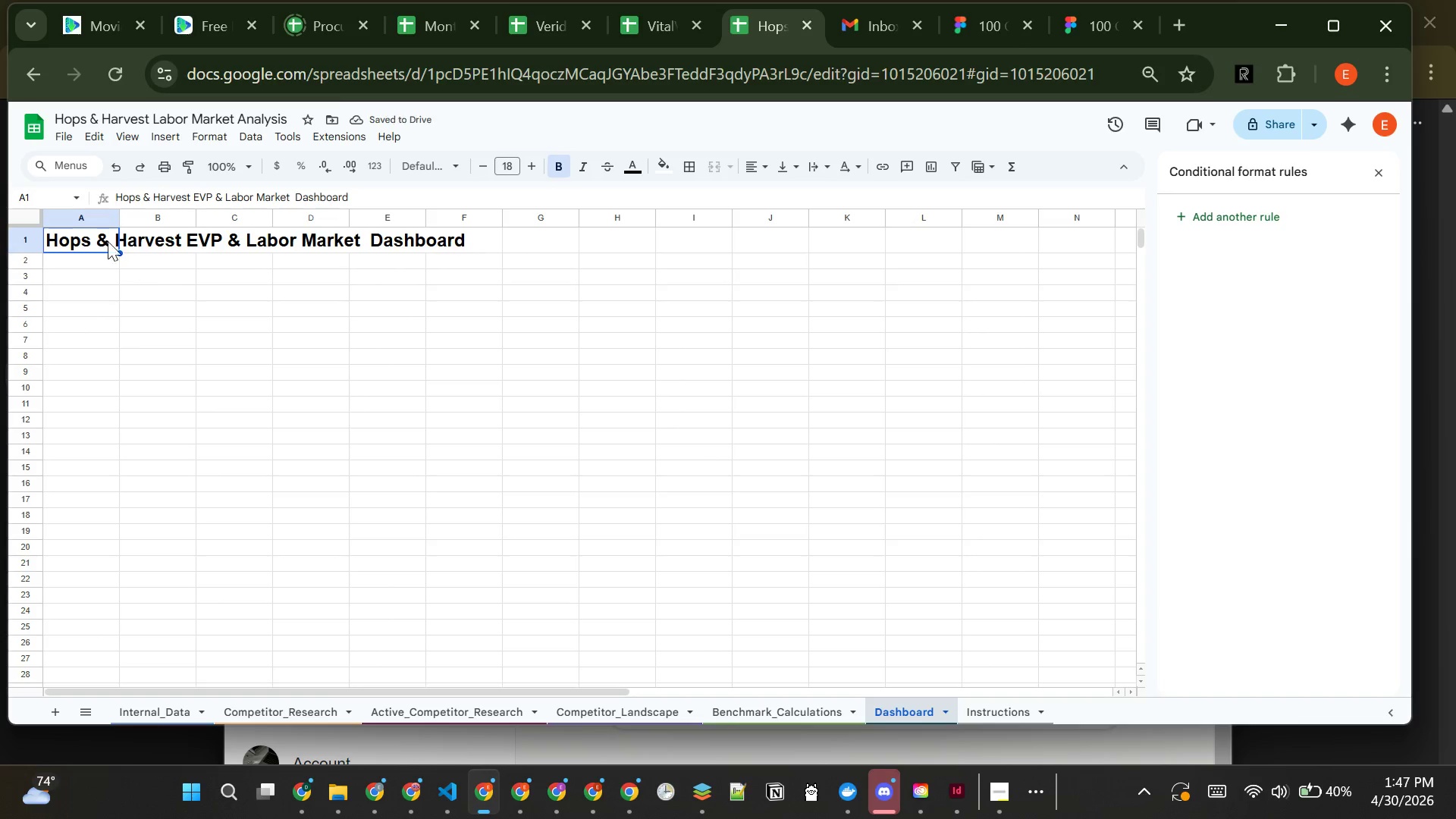 
left_click([131, 284])
 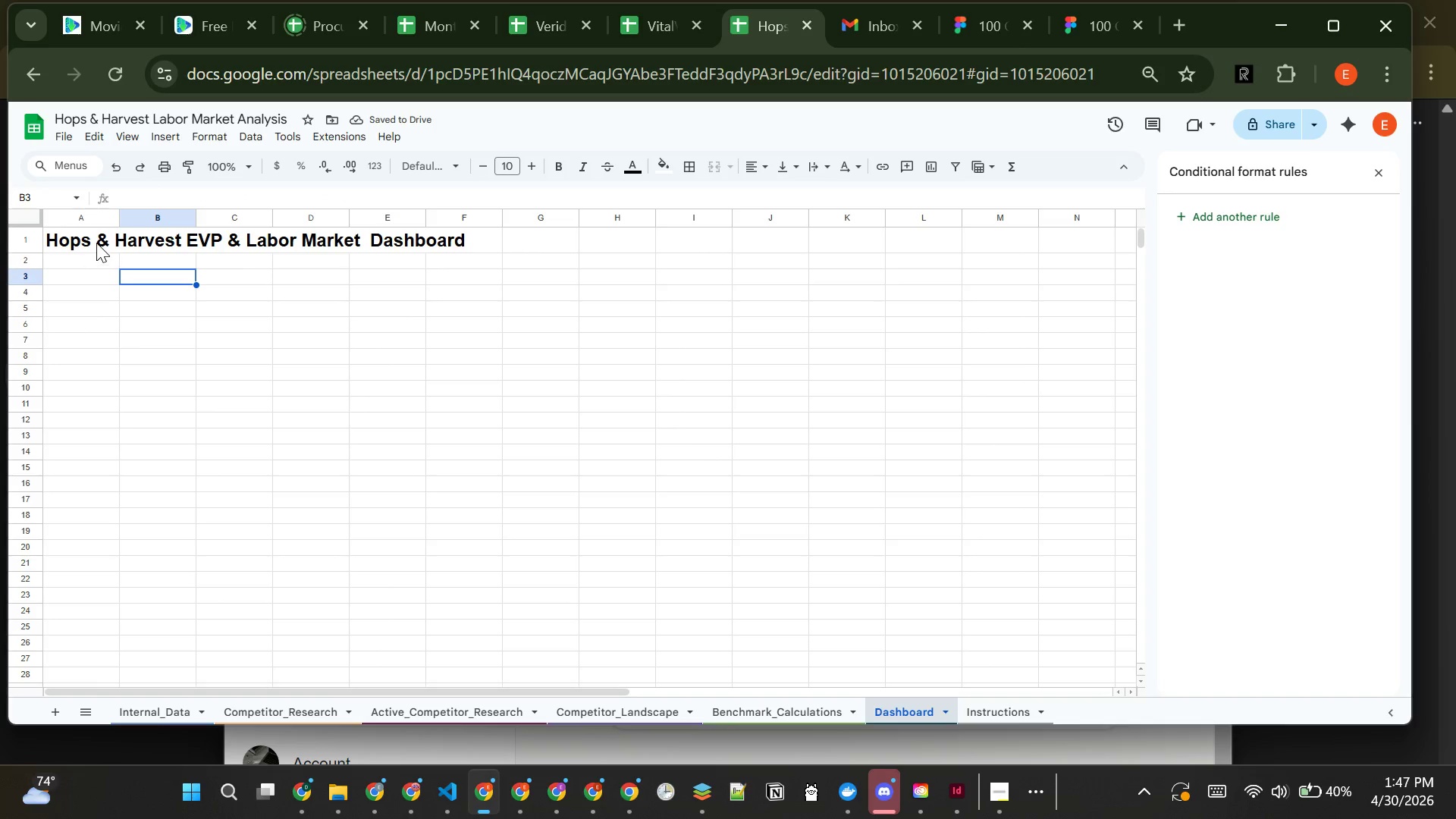 
left_click_drag(start_coordinate=[96, 243], to_coordinate=[632, 233])
 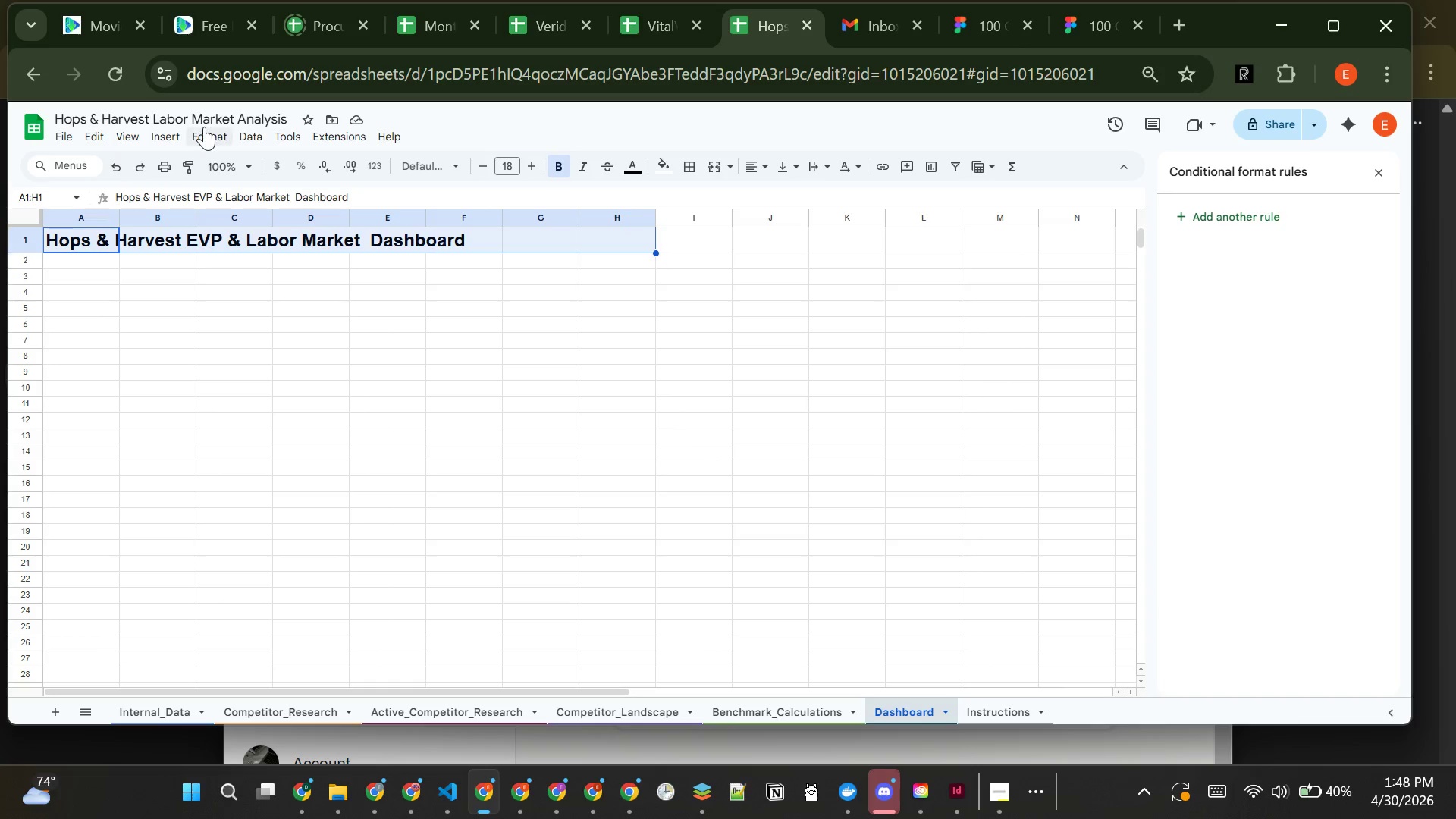 
left_click([204, 127])
 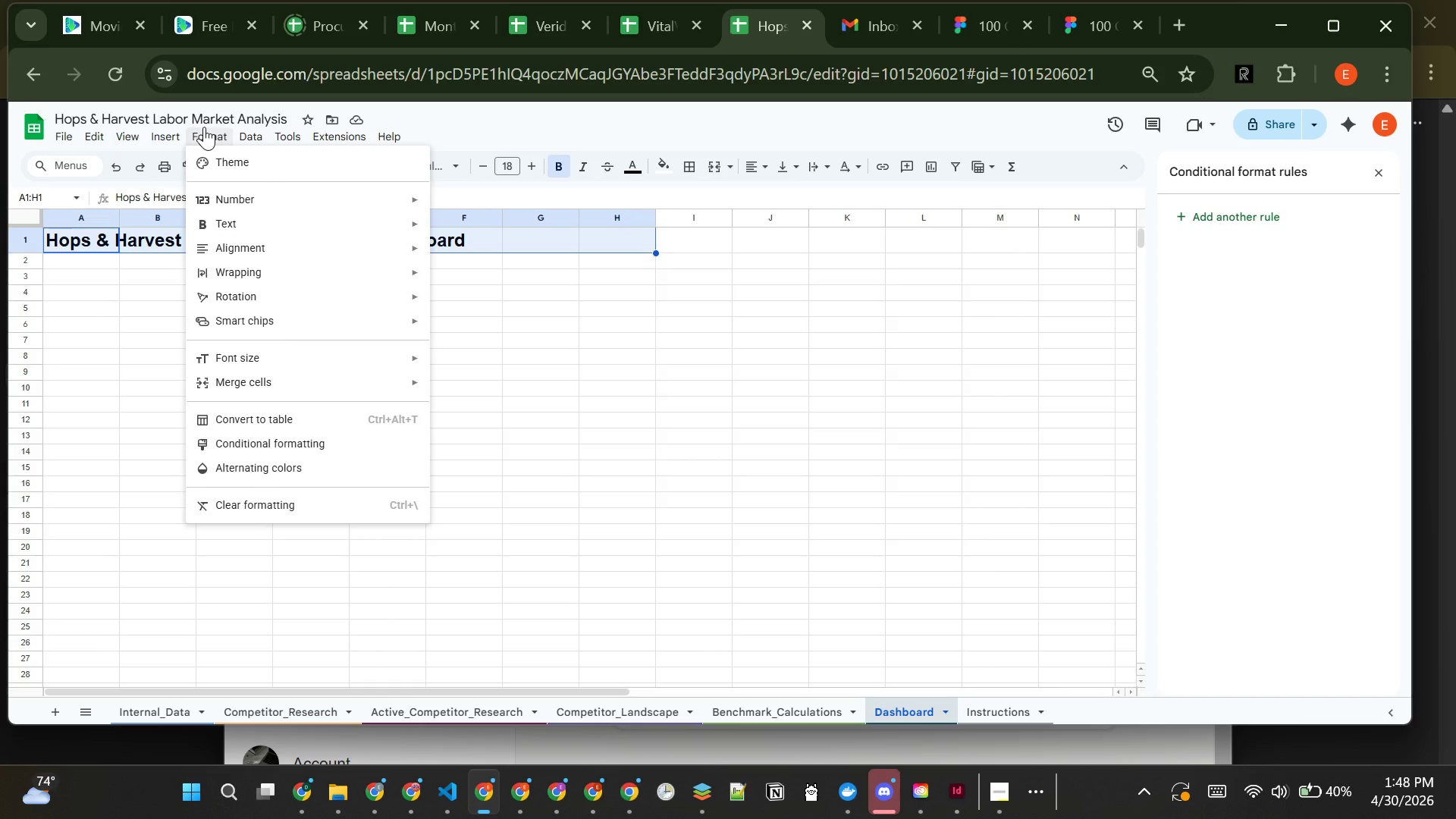 
key(VolumeUp)
 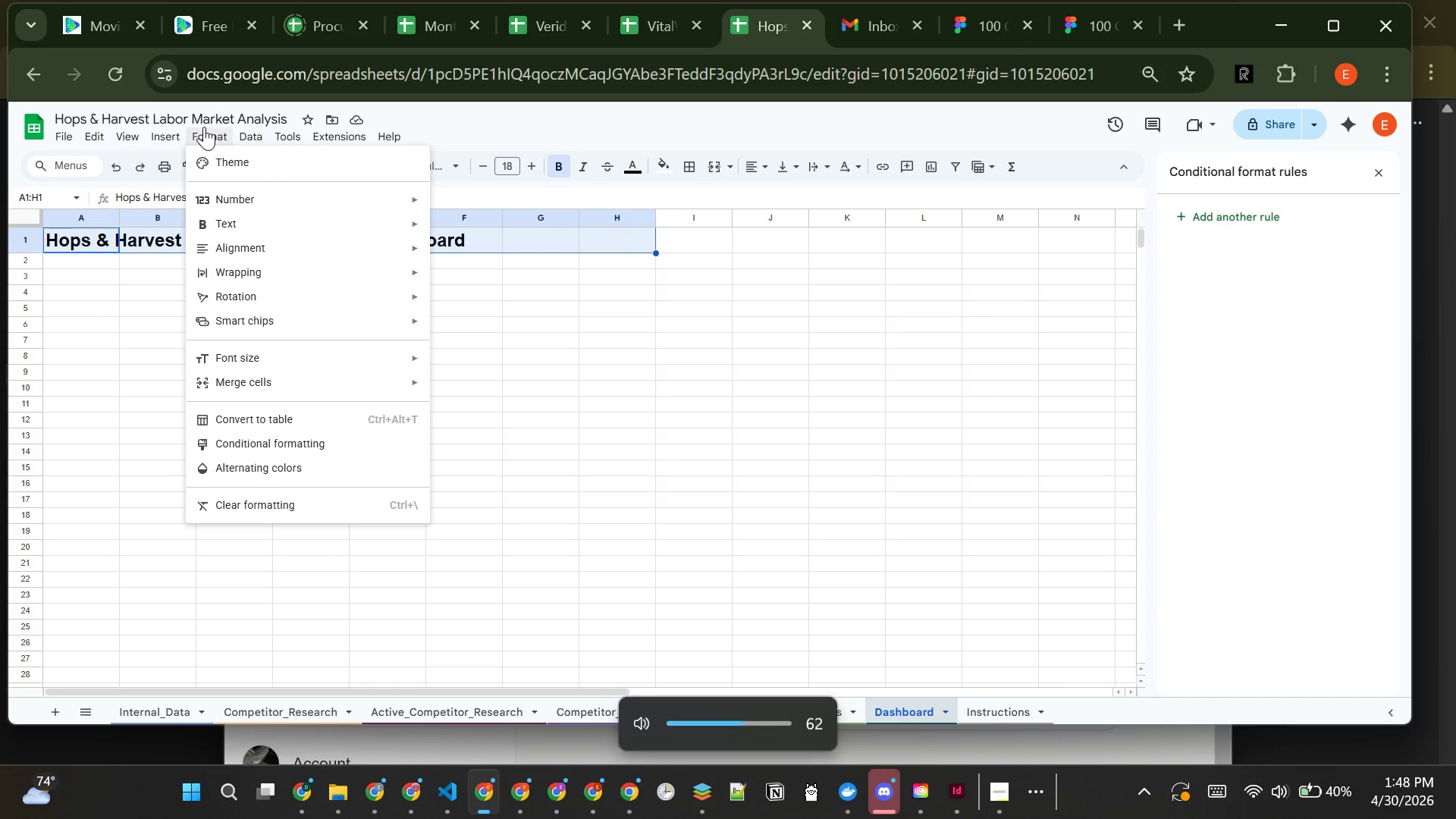 
key(VolumeUp)
 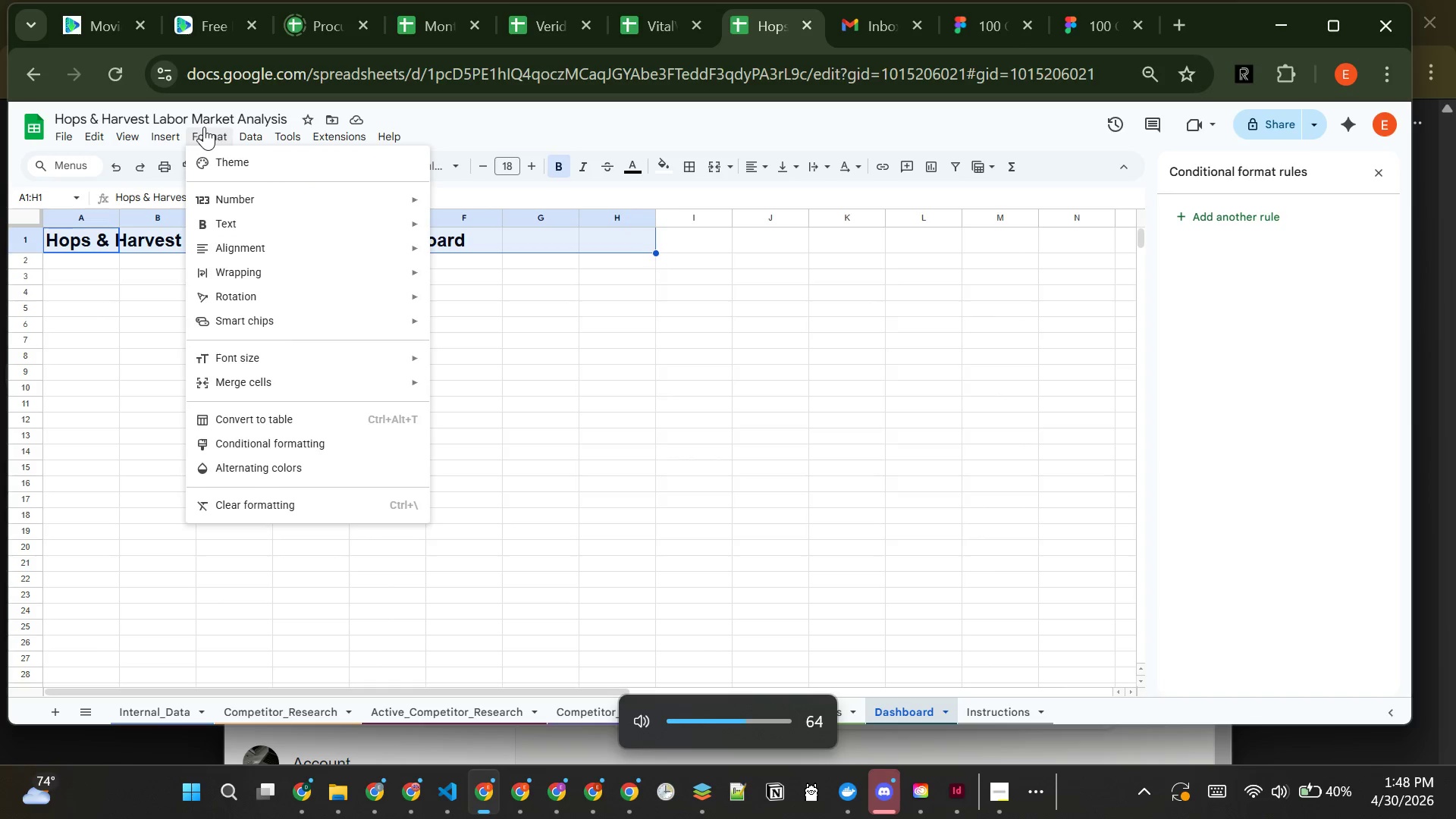 
key(VolumeUp)
 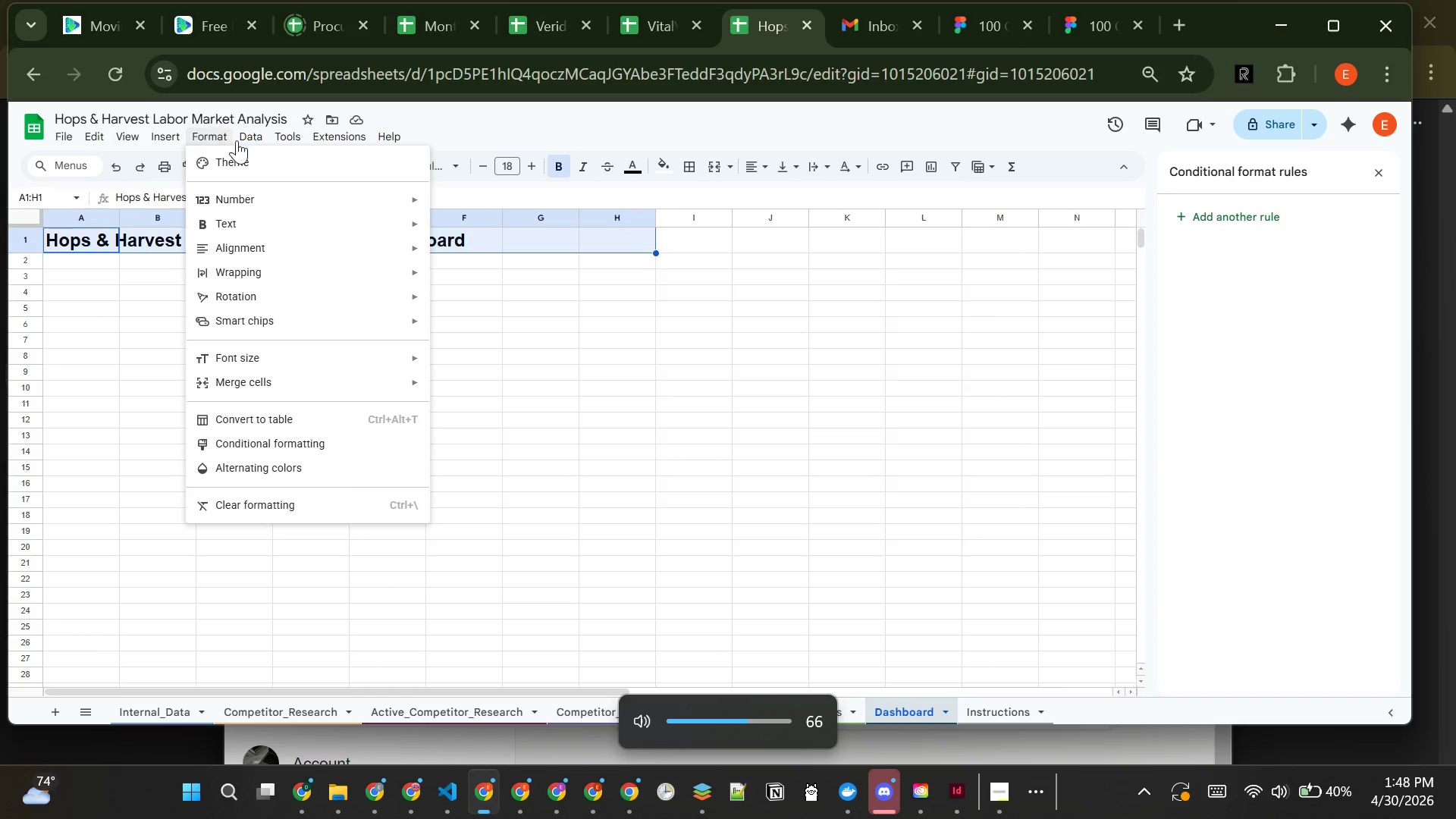 
key(VolumeUp)
 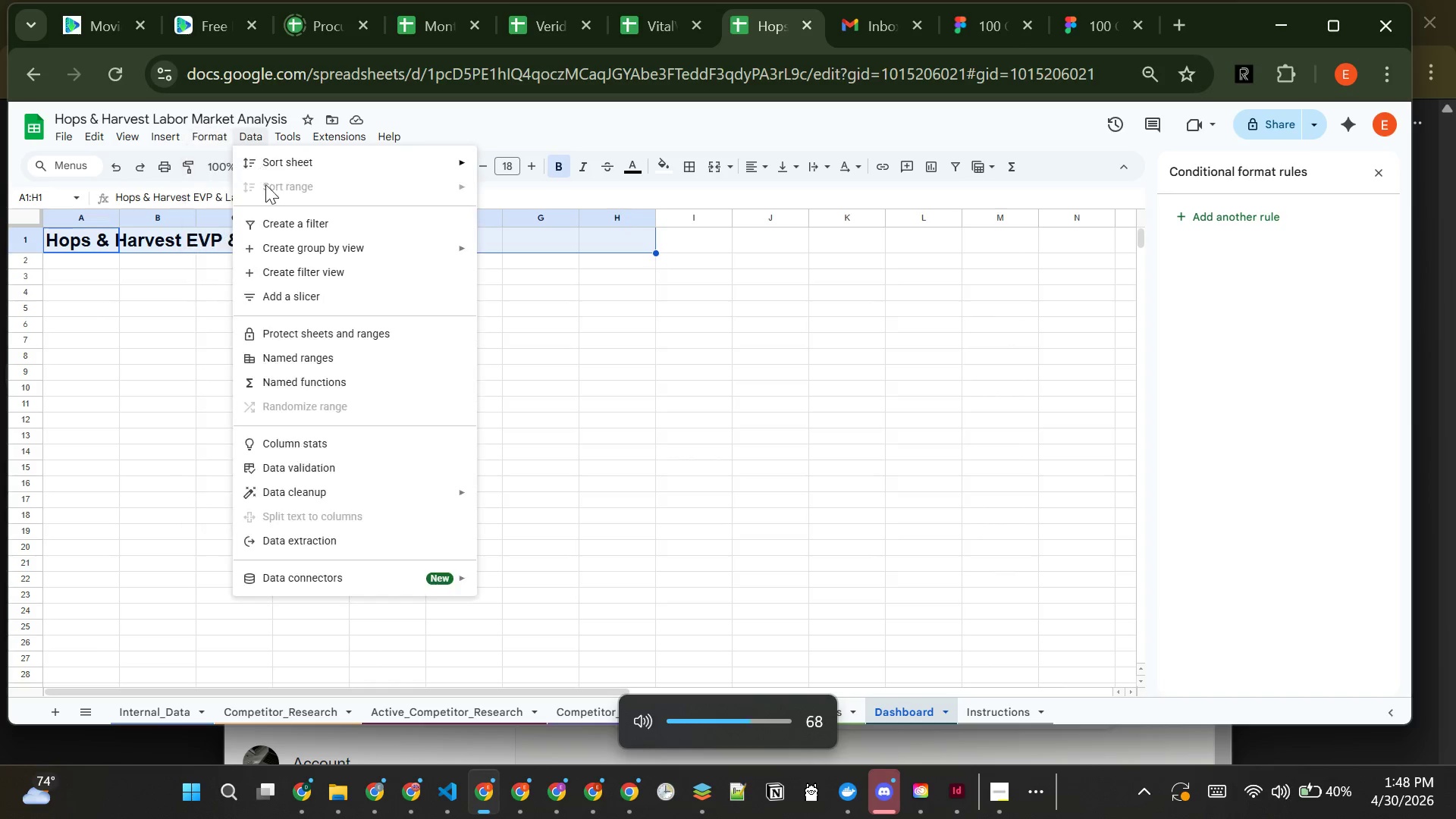 
key(VolumeUp)
 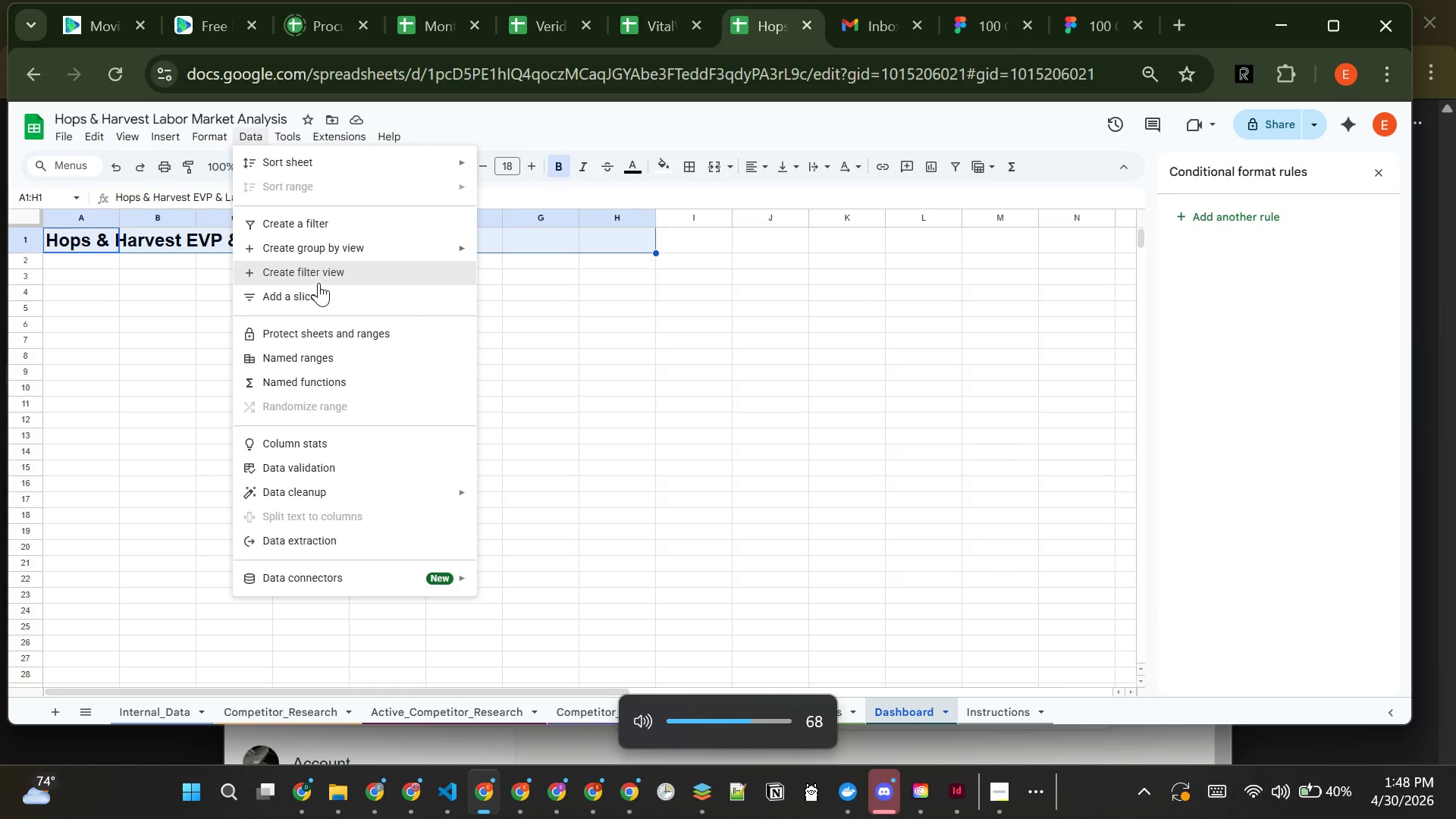 
key(VolumeUp)
 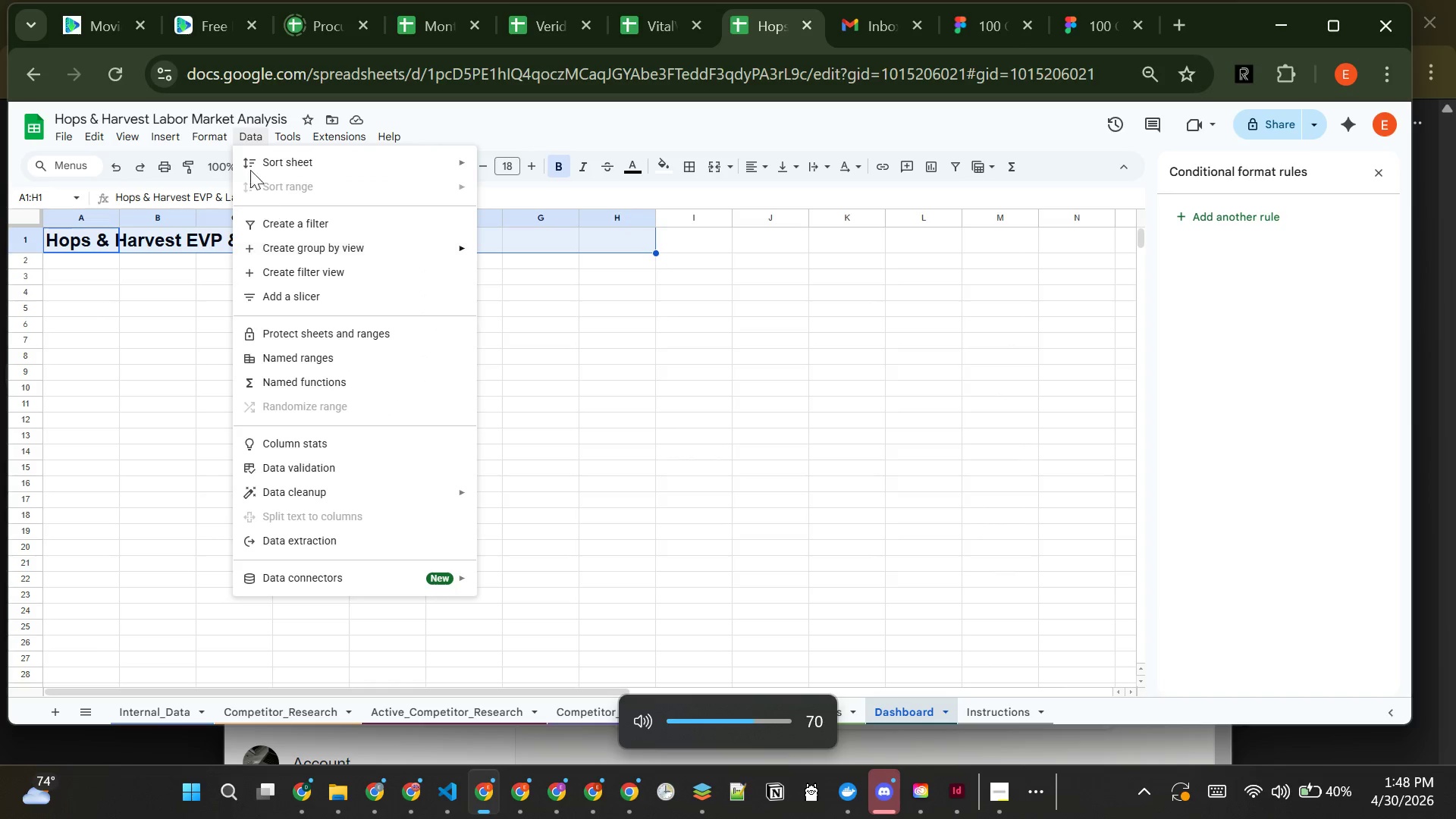 
key(VolumeUp)
 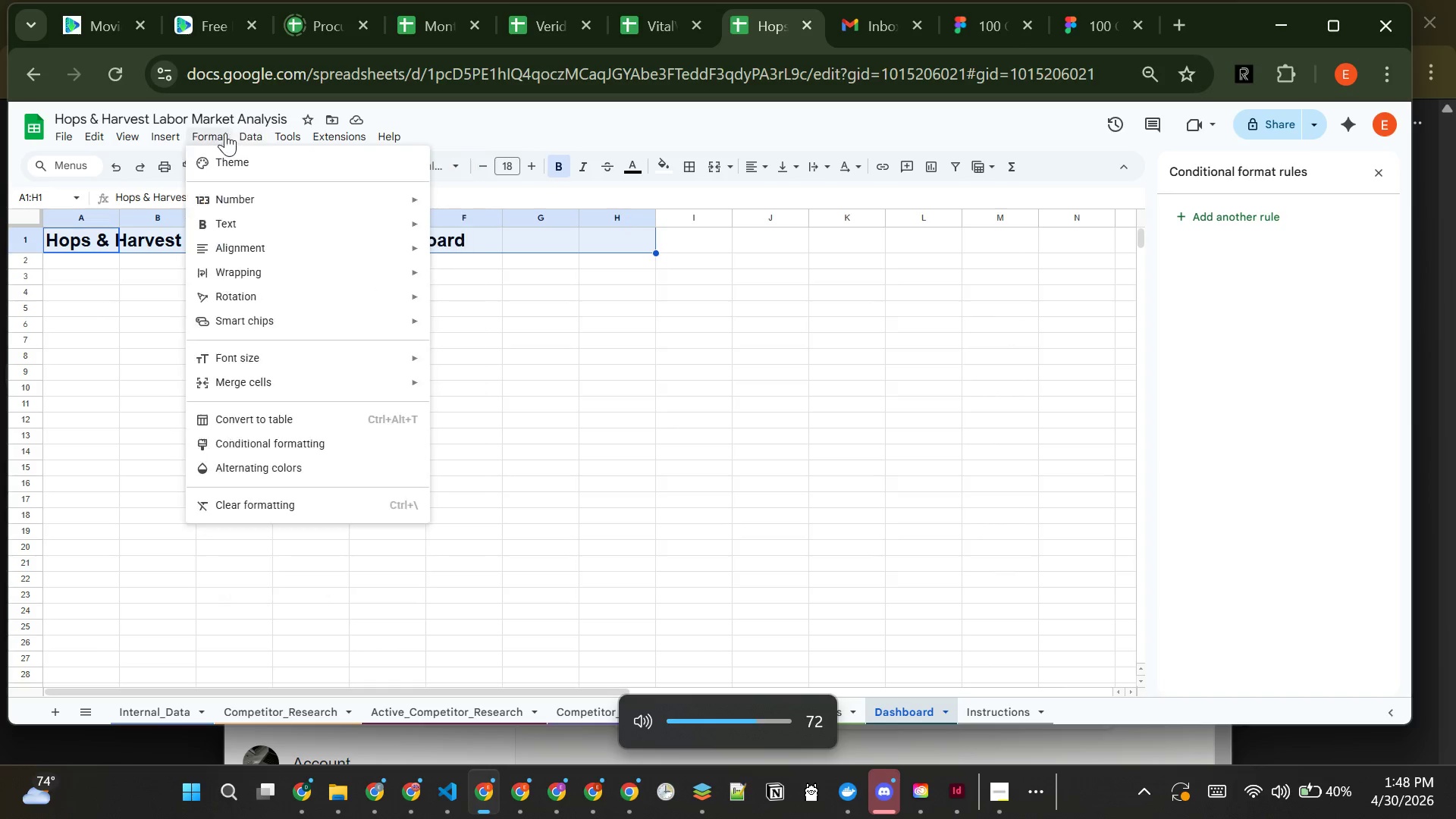 
key(VolumeUp)
 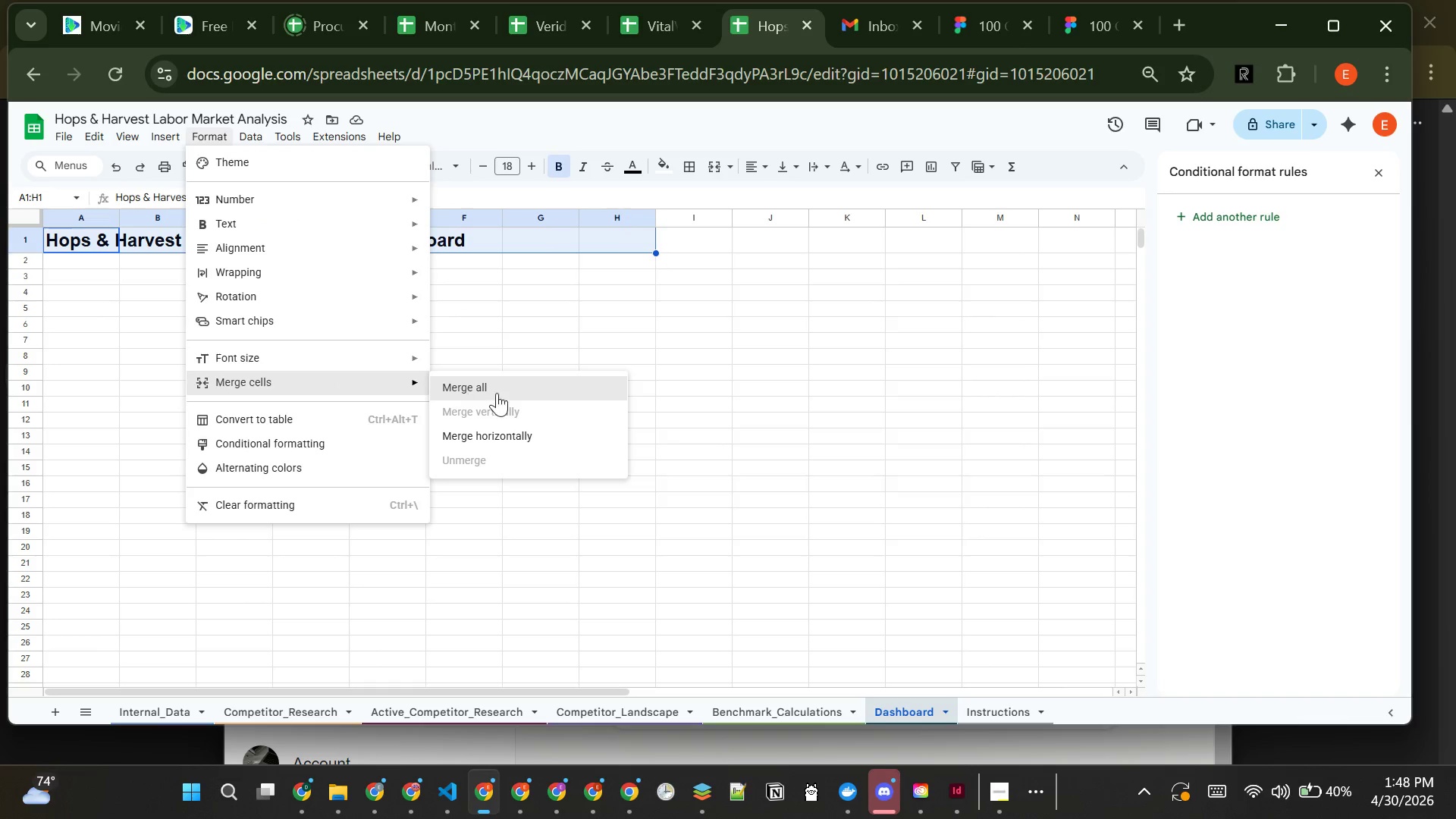 
left_click([535, 440])
 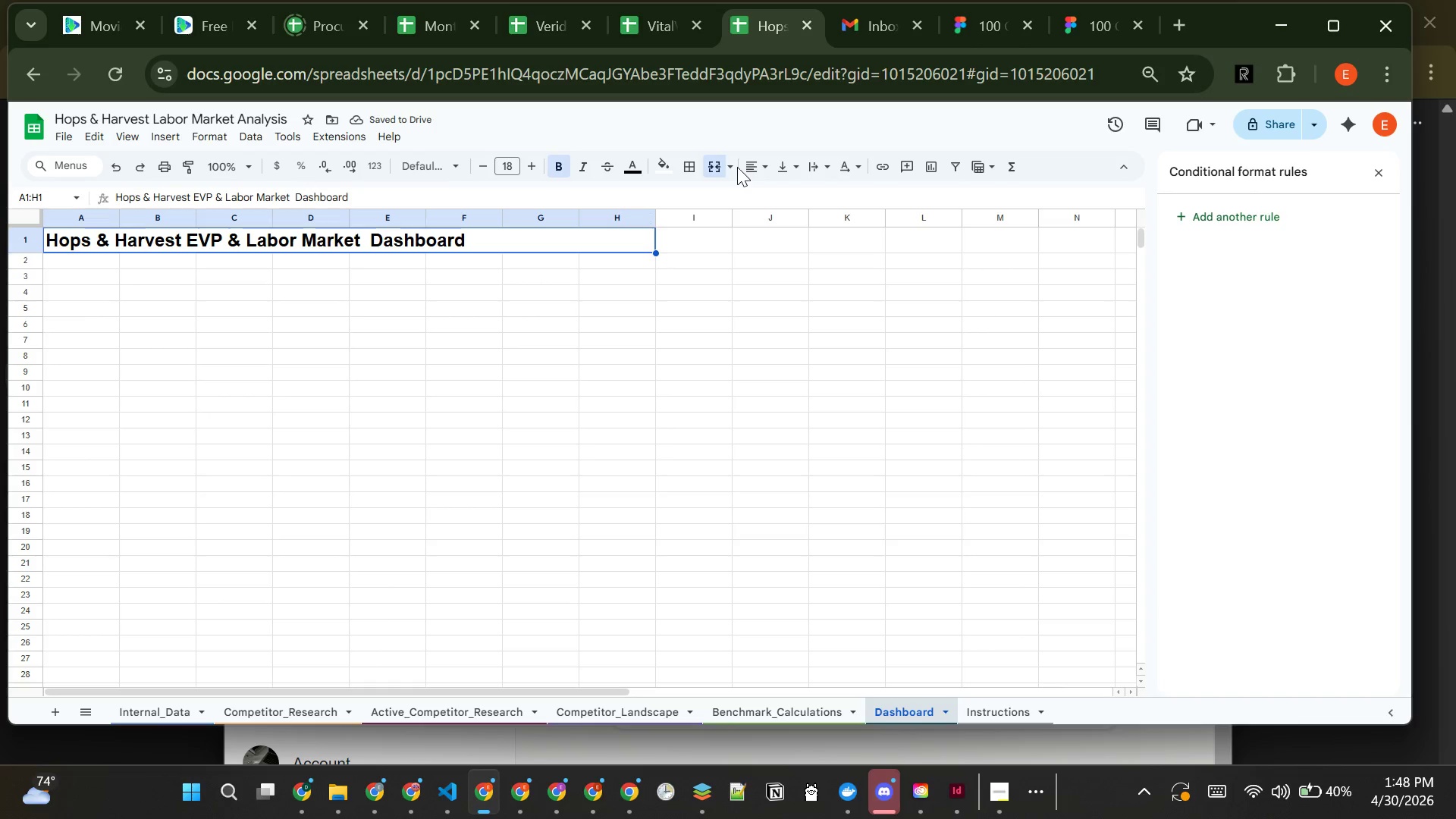 
left_click([770, 160])
 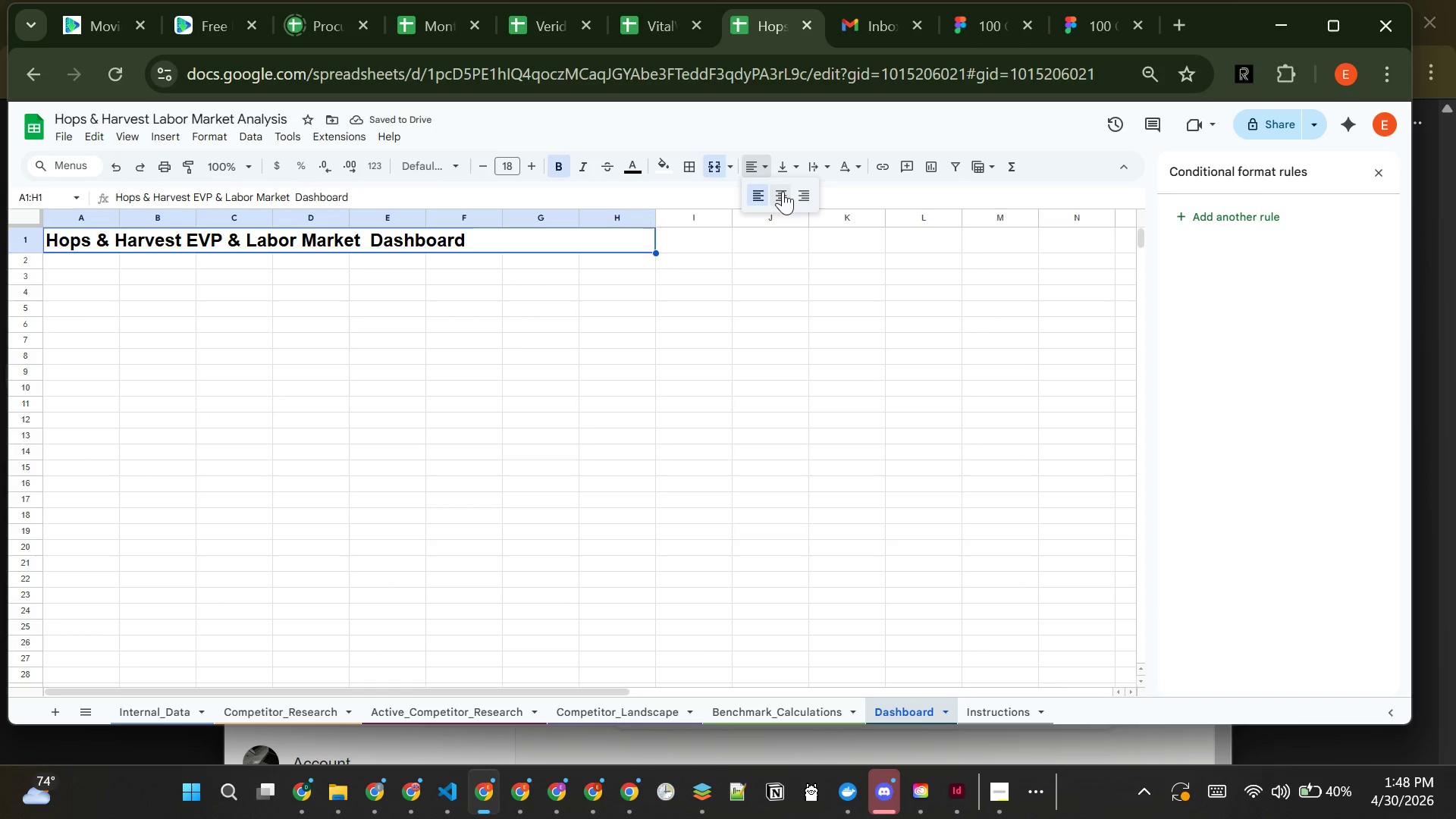 
left_click([783, 191])
 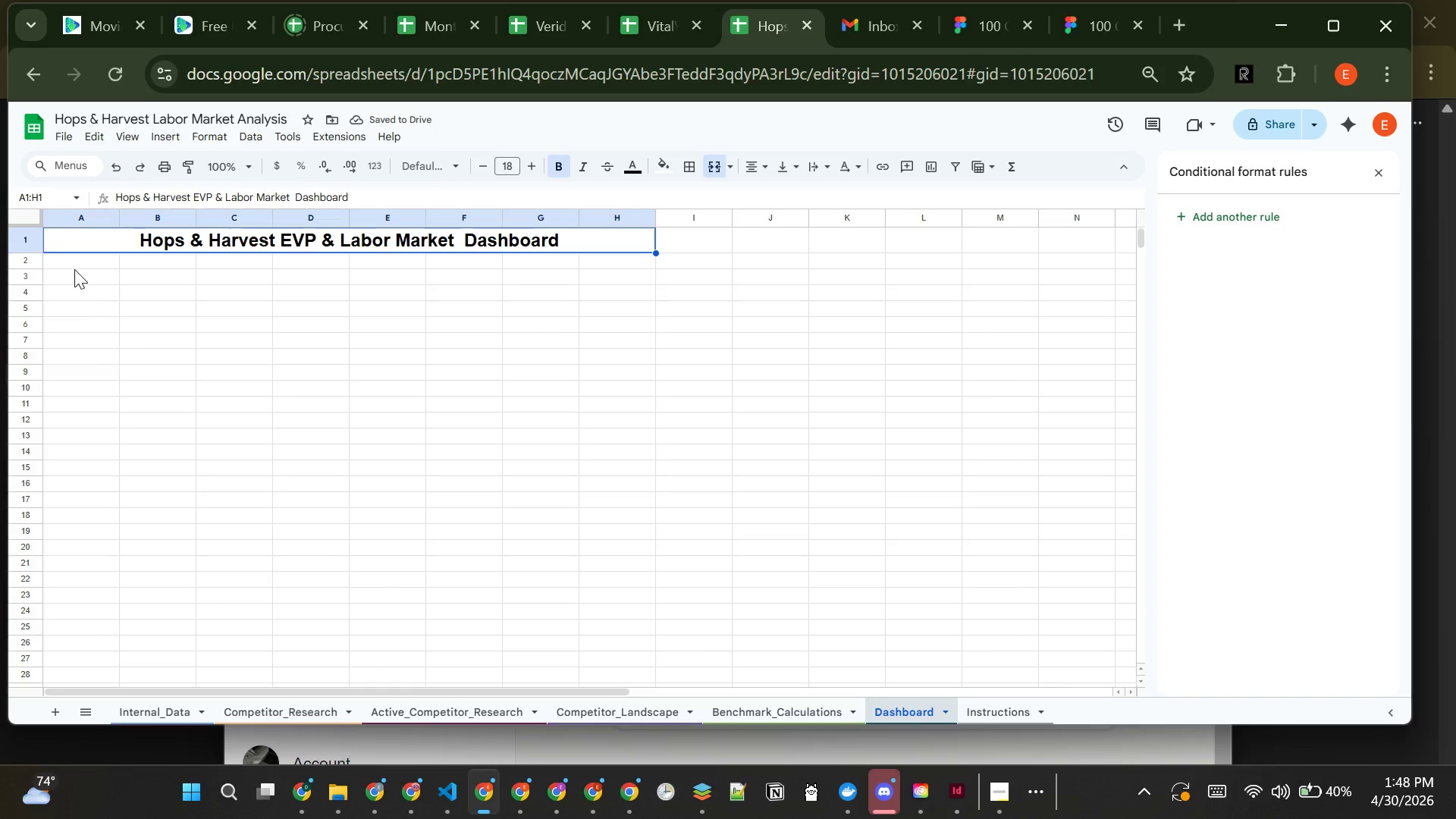 
wait(8.25)
 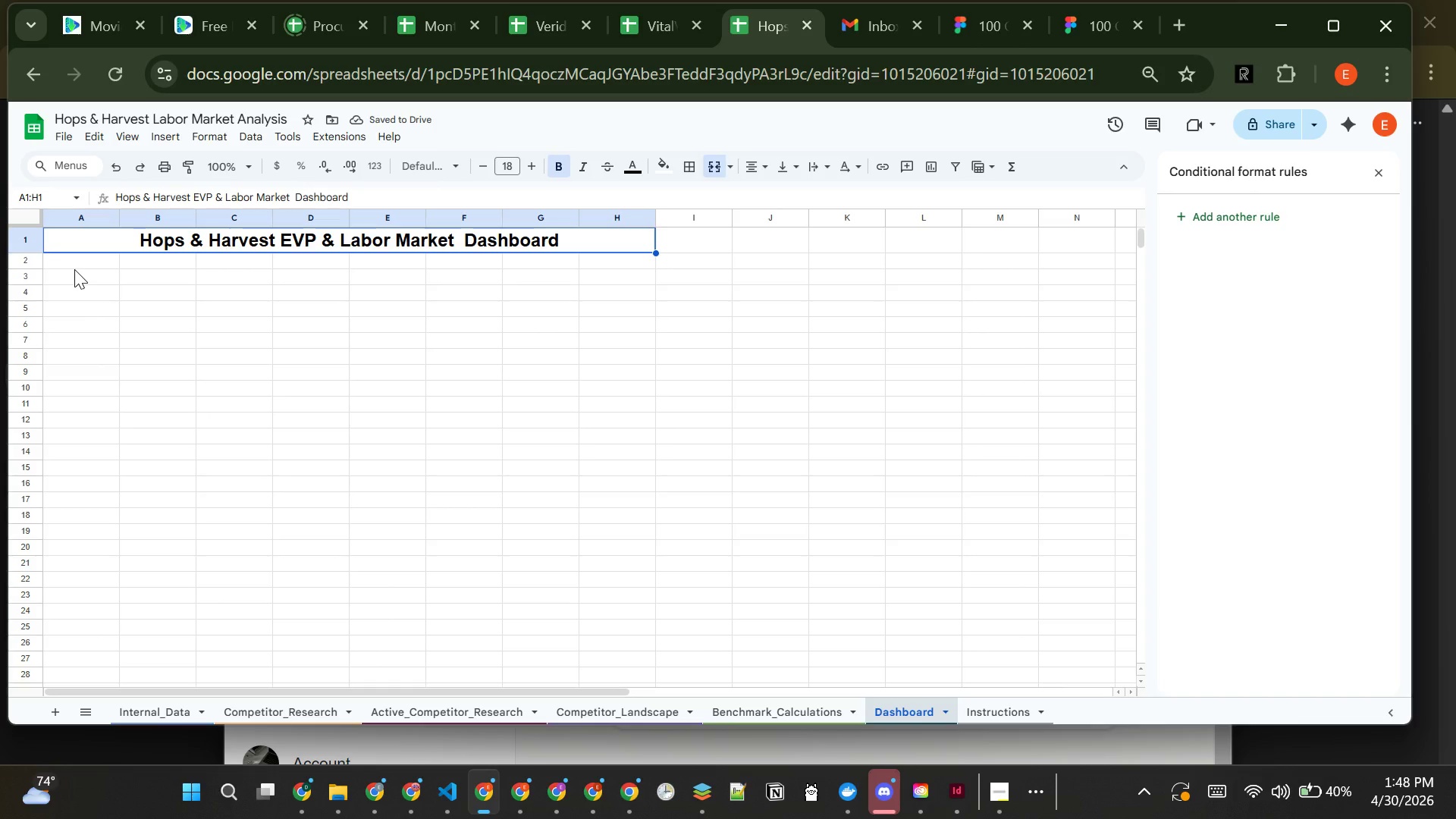 
left_click([58, 281])
 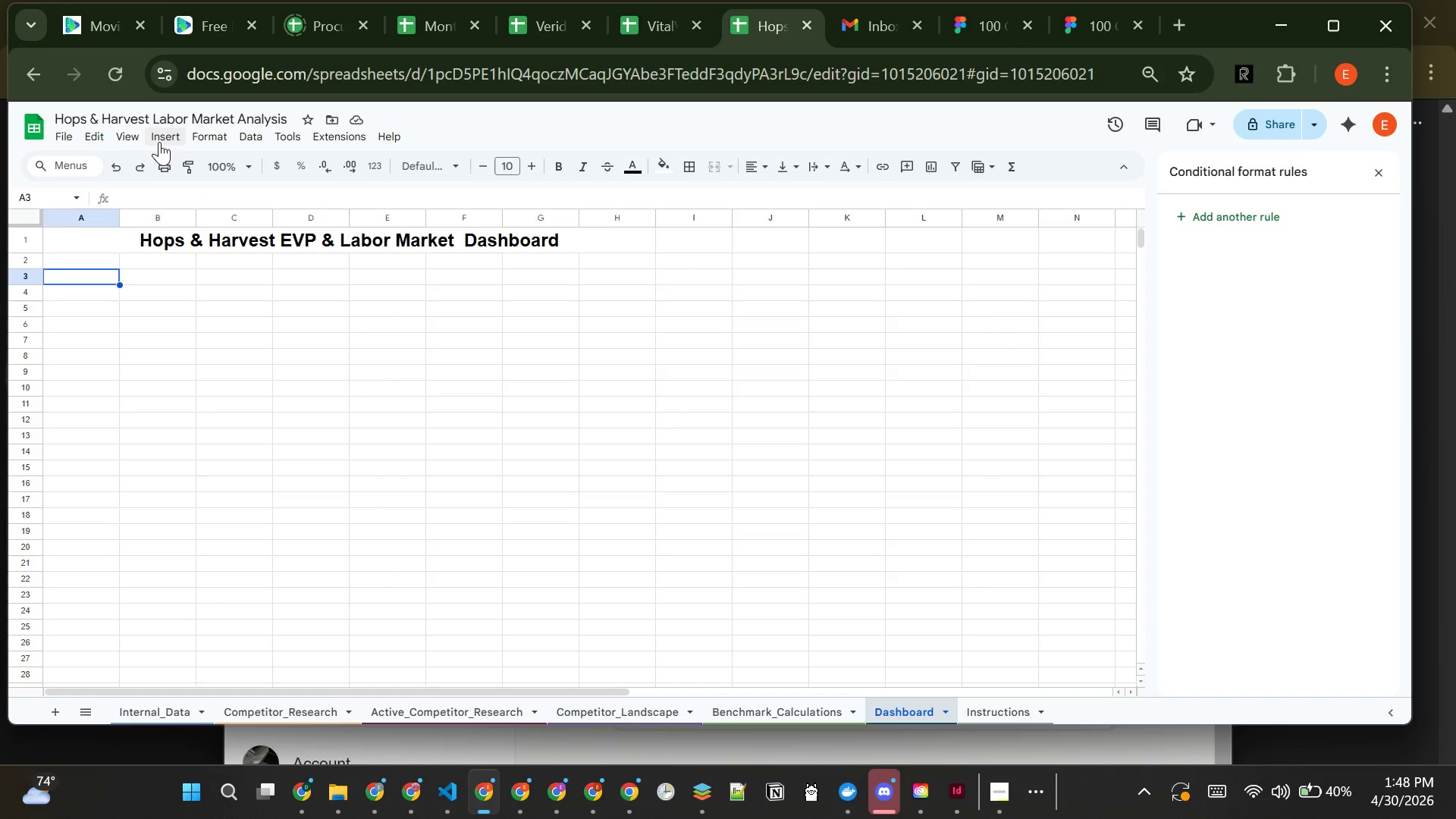 
left_click([162, 137])
 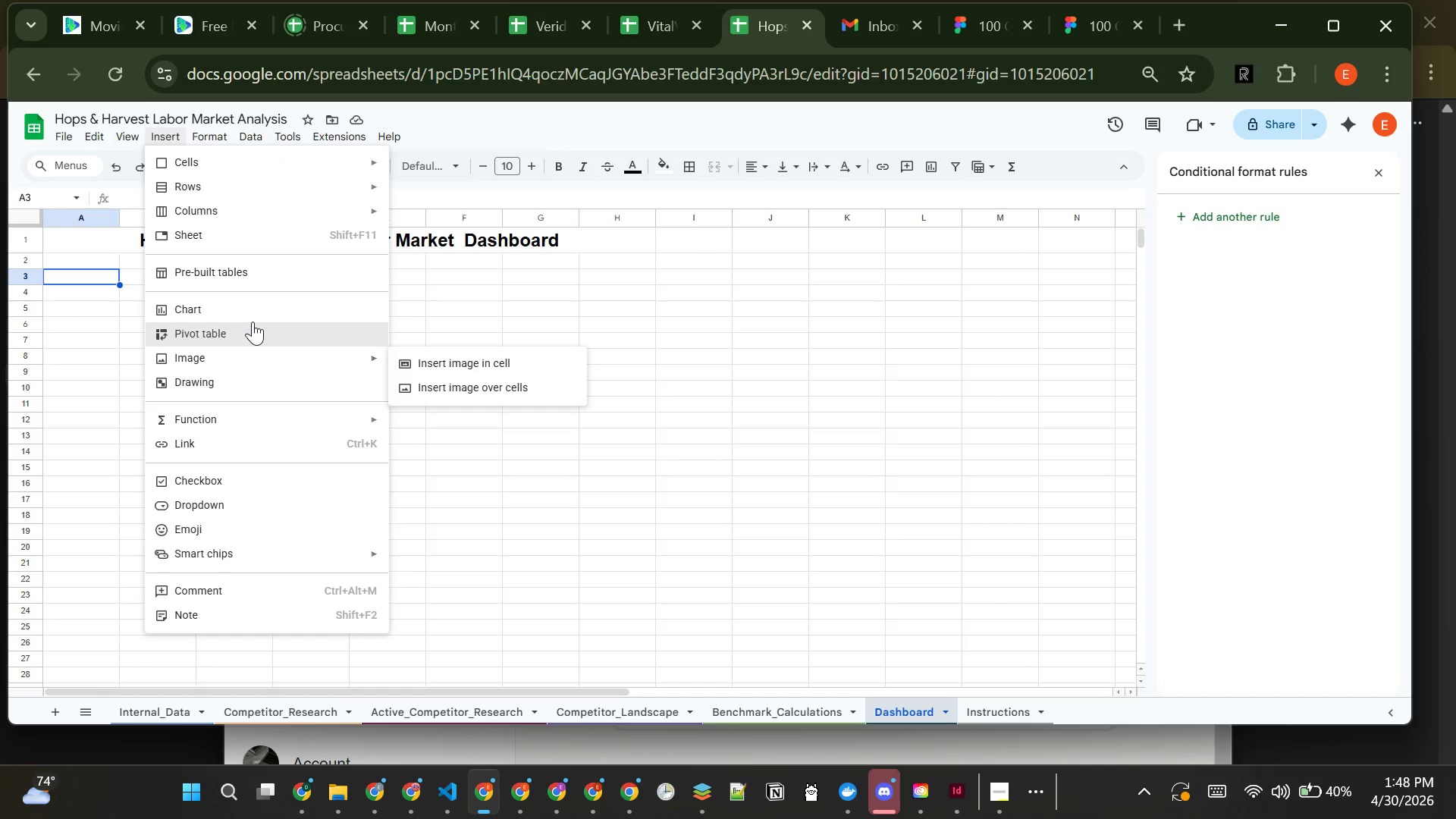 
left_click([253, 325])
 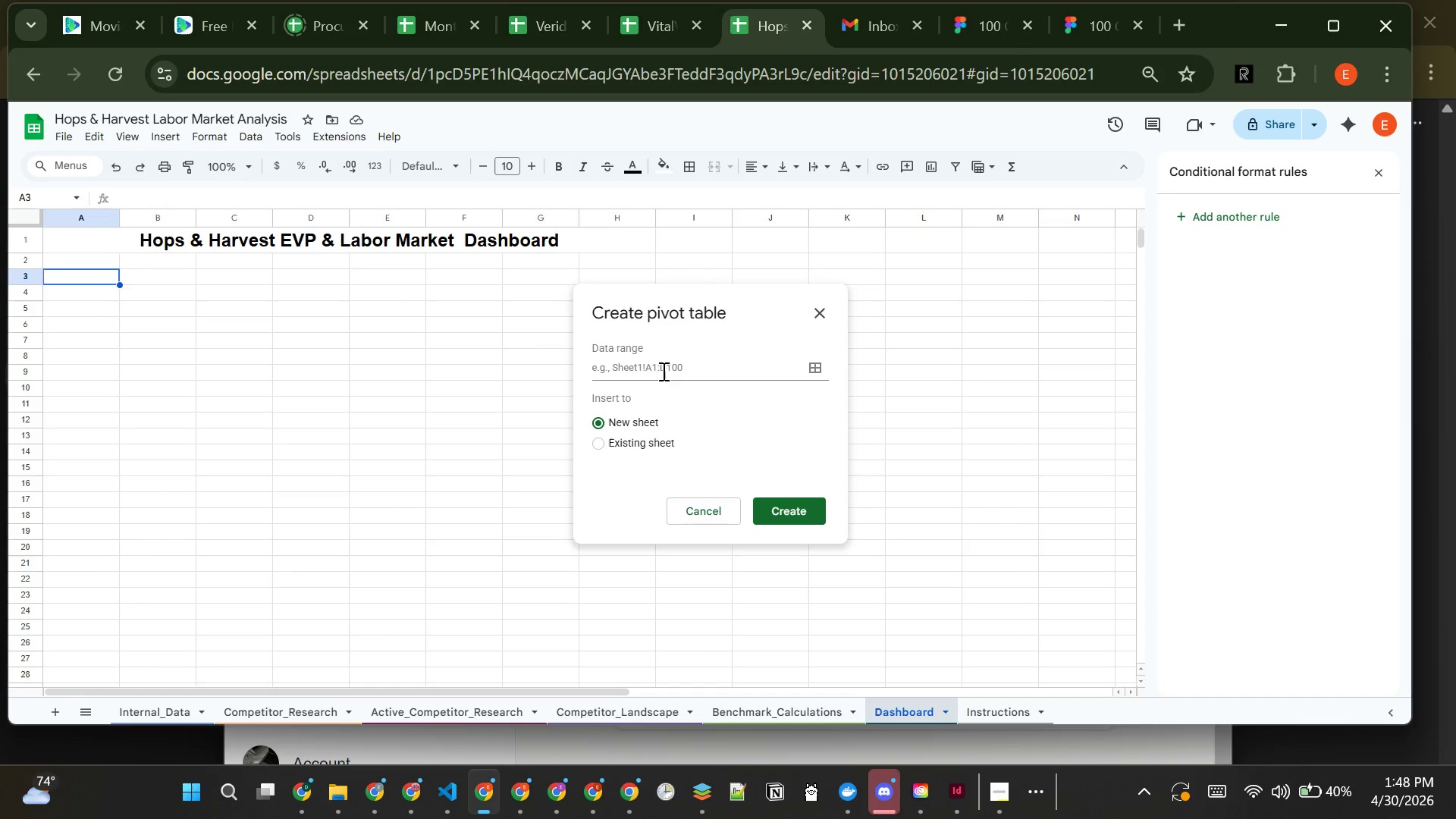 
left_click([676, 367])
 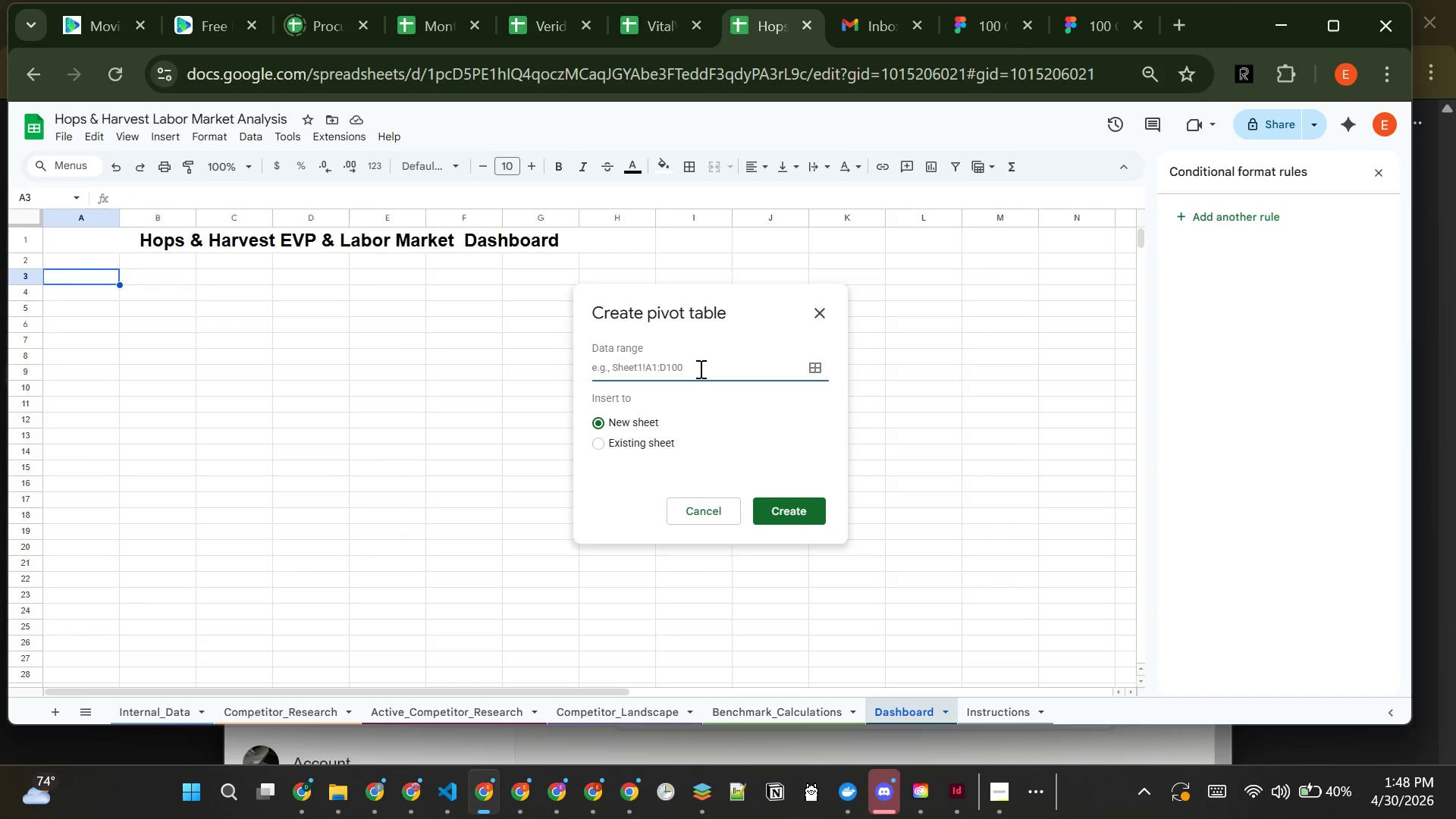 
type(Internal_Data!A:I)
 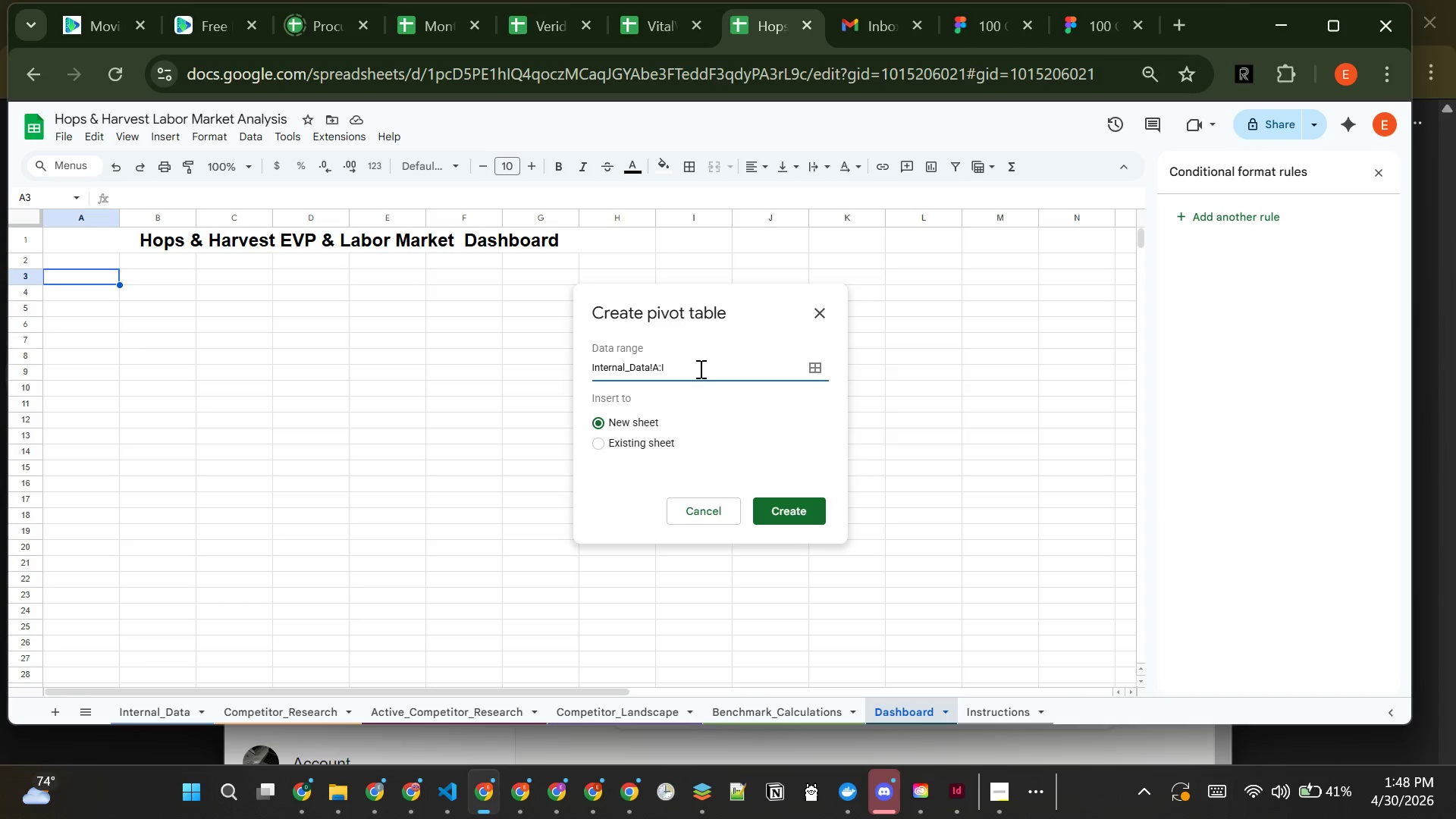 
left_click([594, 441])
 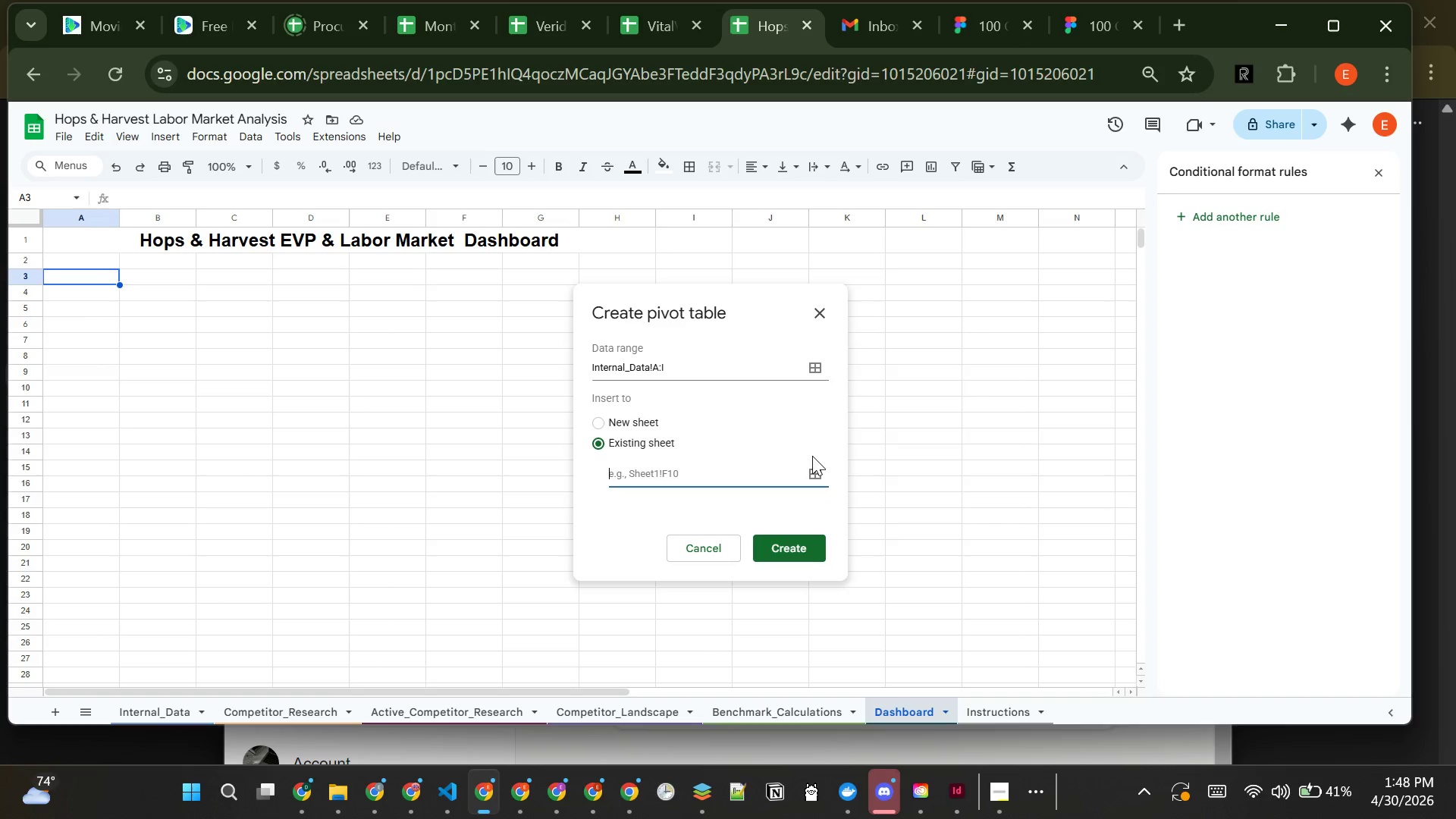 
left_click([816, 472])
 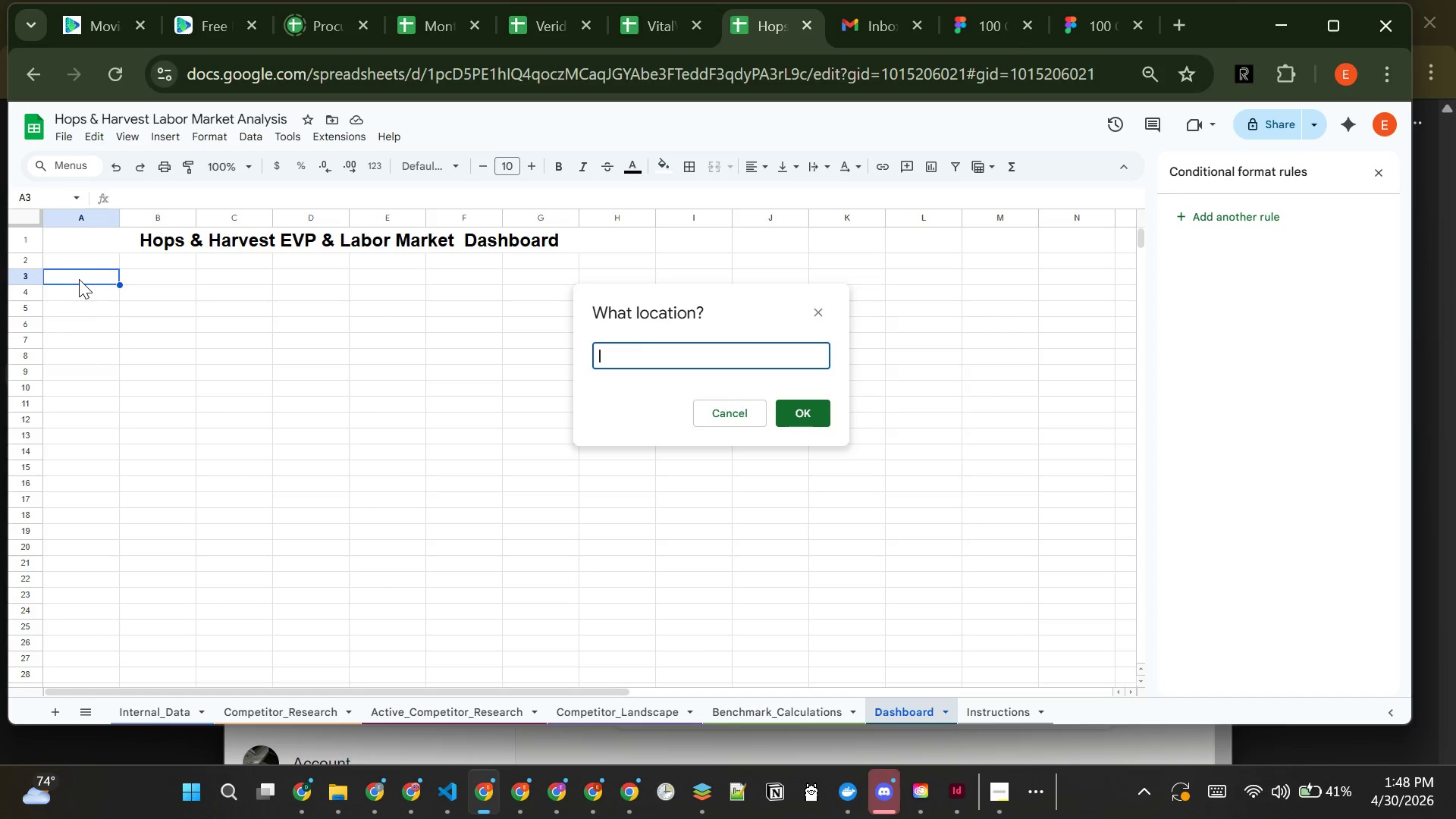 
left_click([80, 279])
 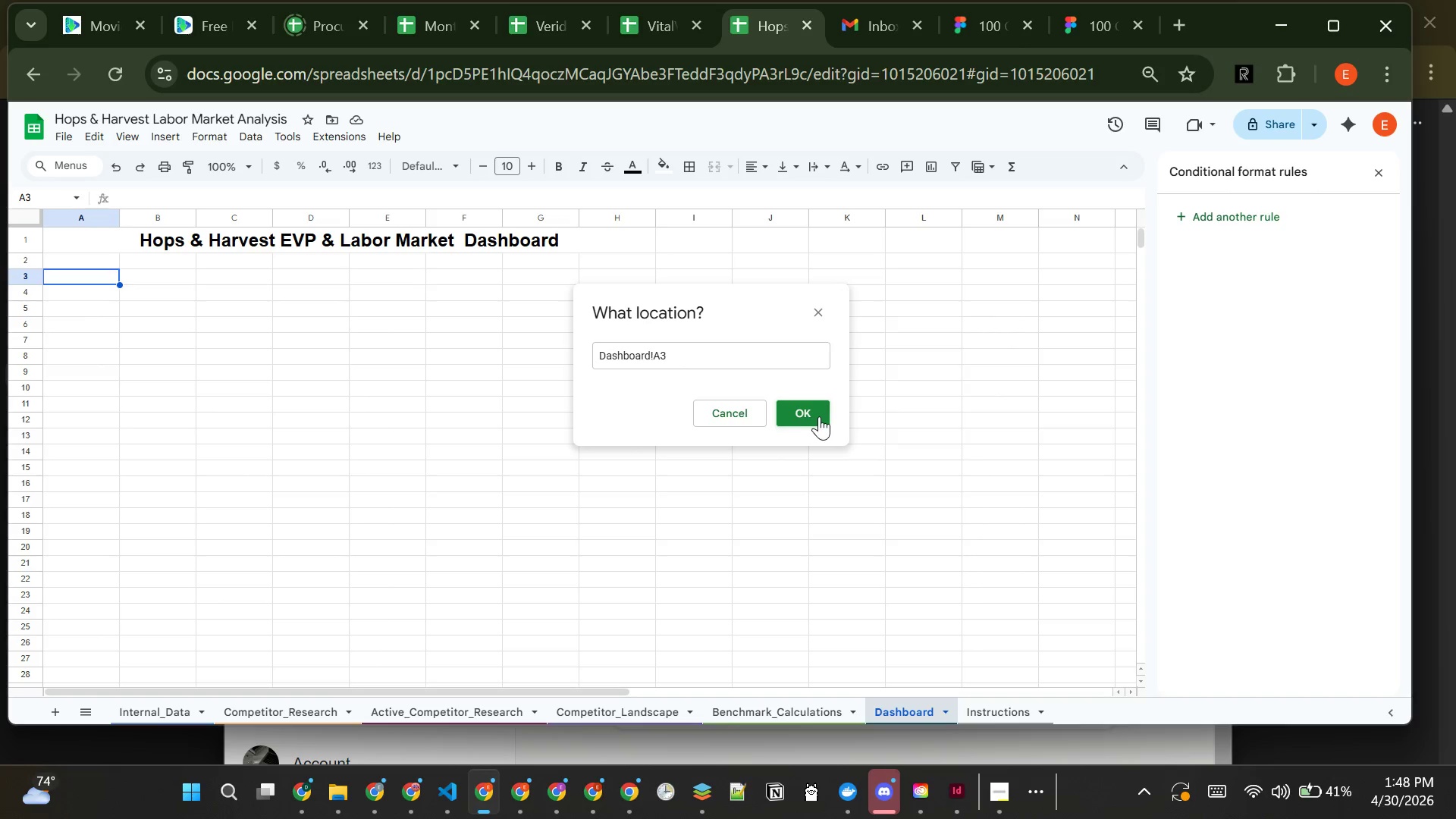 
left_click([815, 416])
 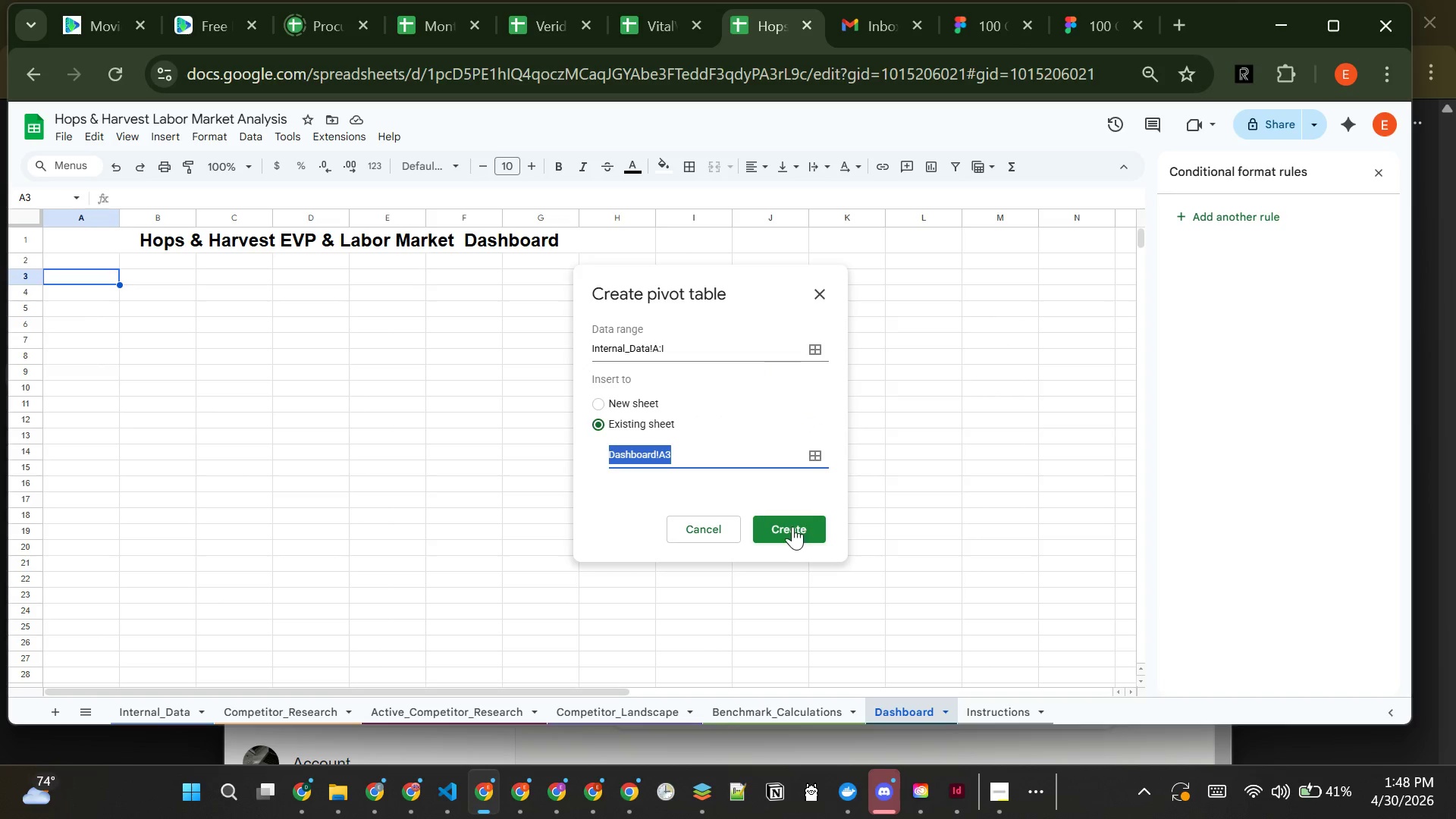 
left_click([791, 520])
 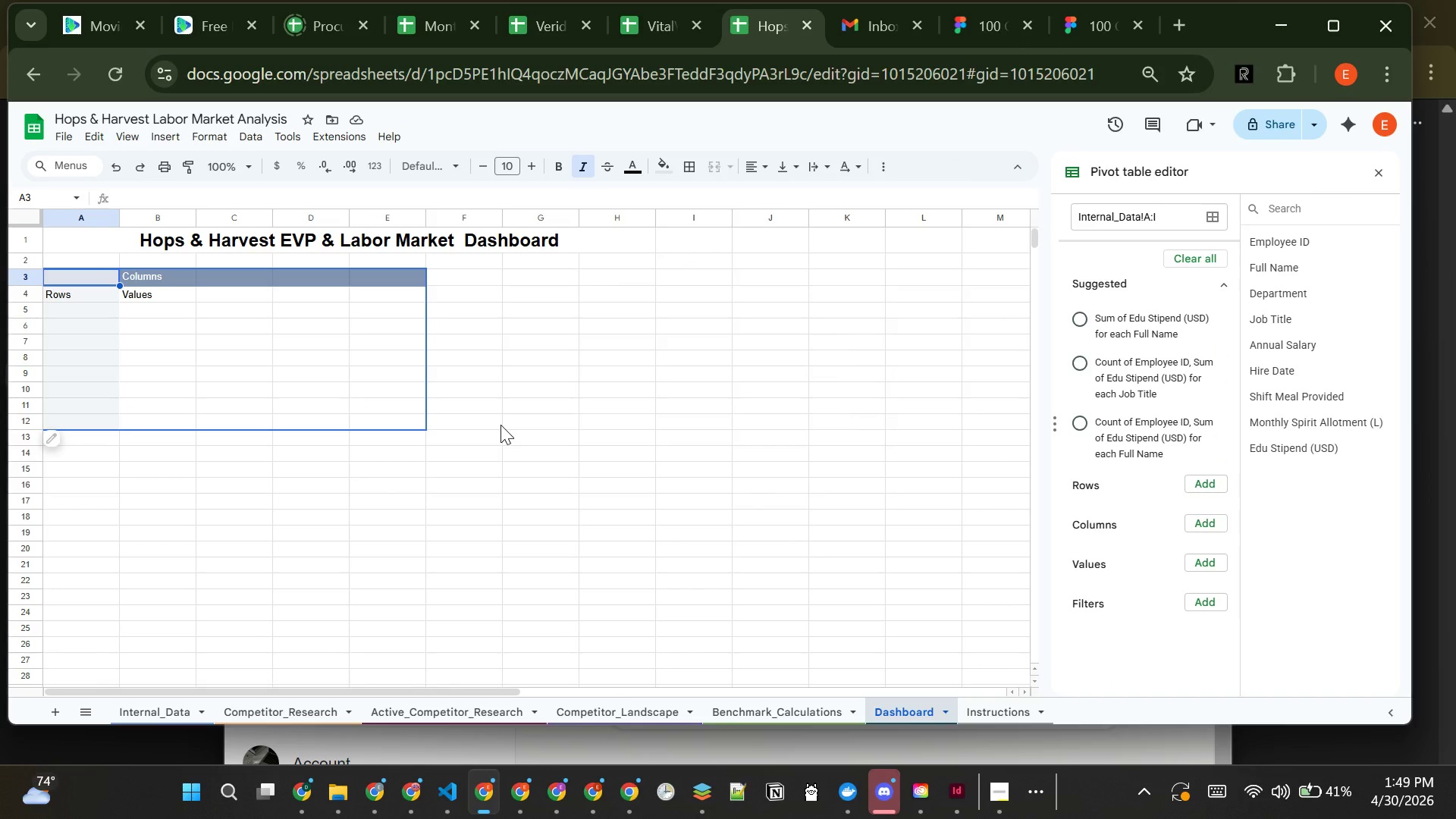 
wait(12.77)
 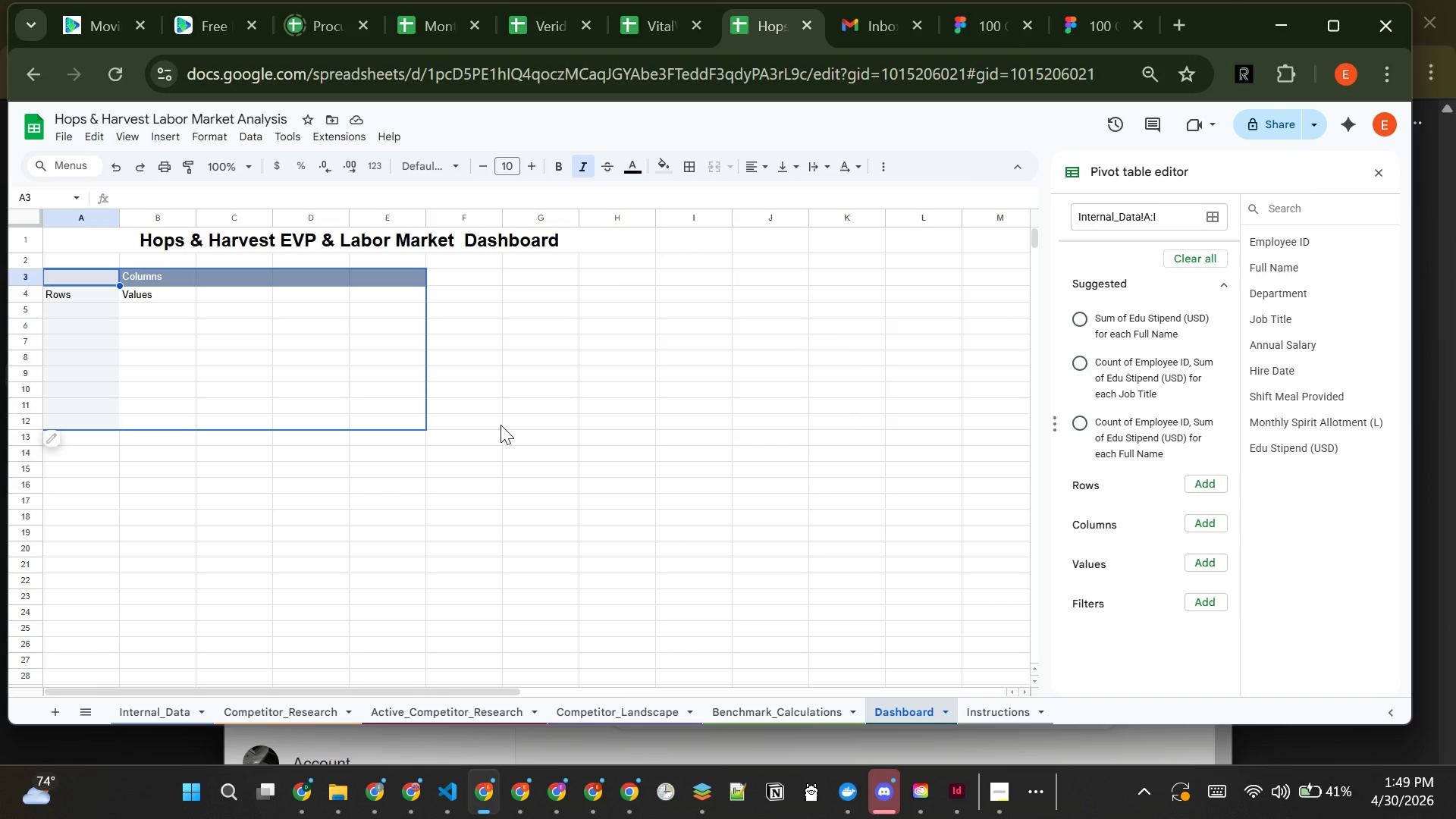 
left_click([1207, 492])
 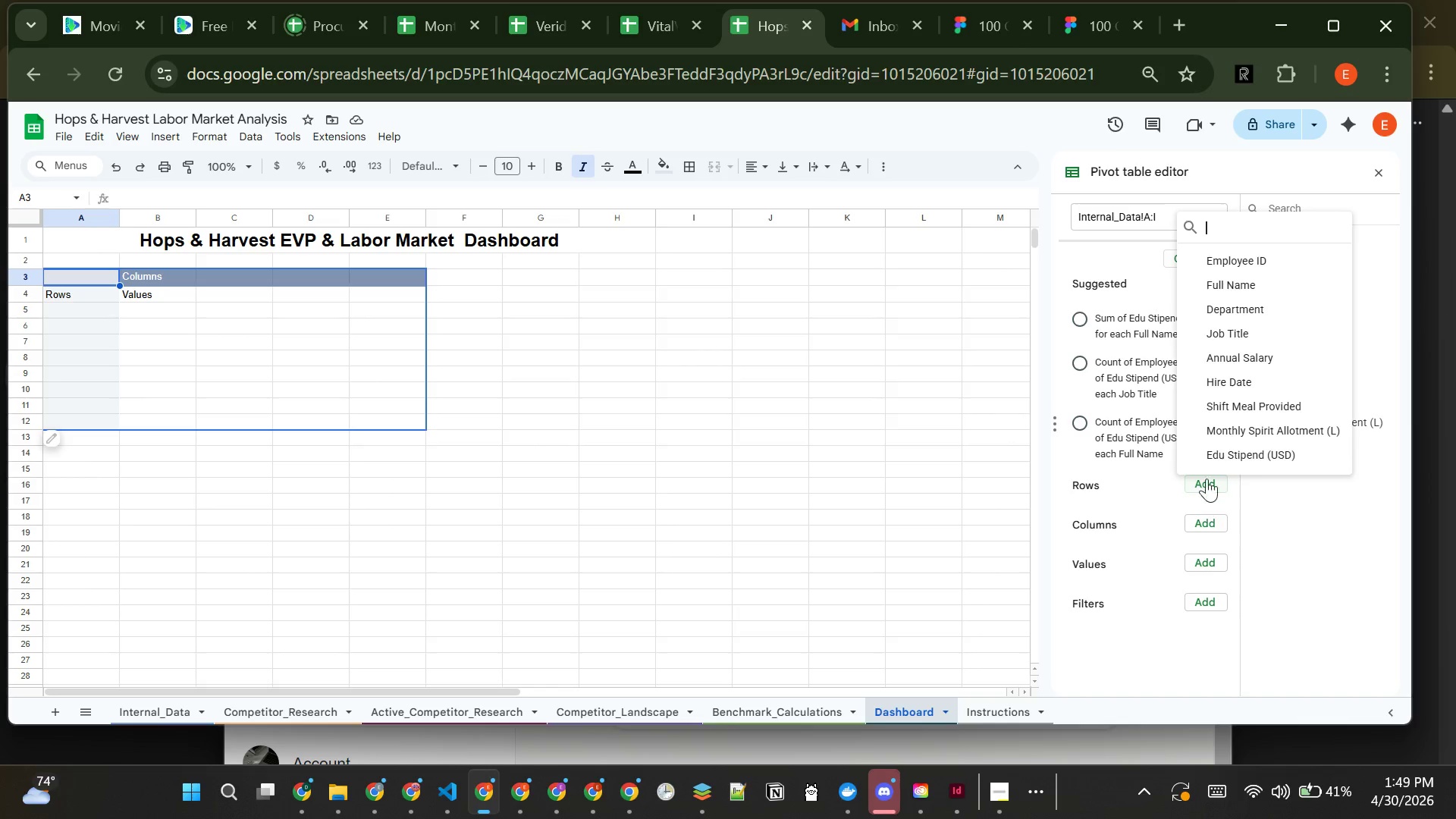 
left_click([1231, 354])
 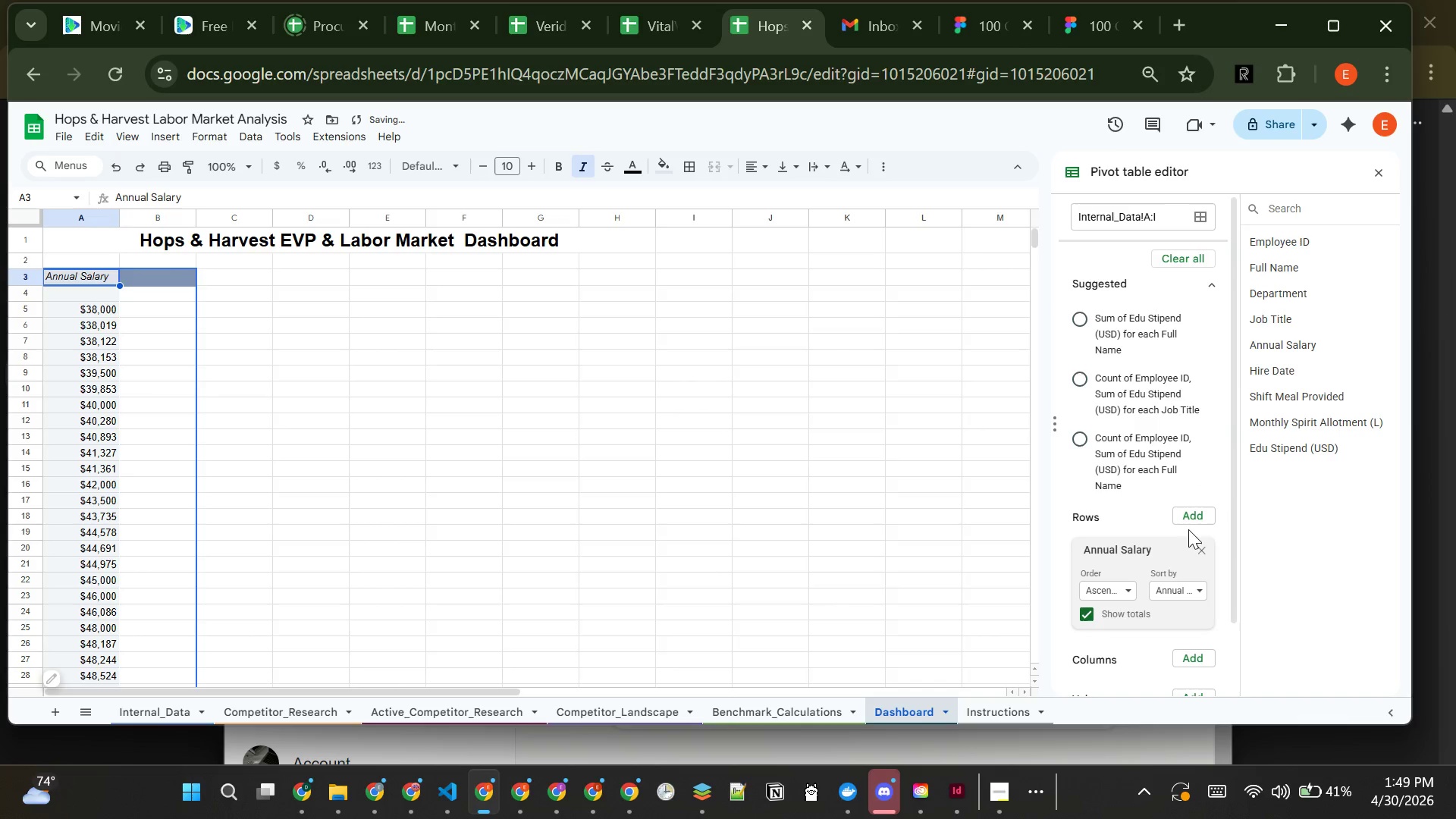 
left_click([1200, 557])
 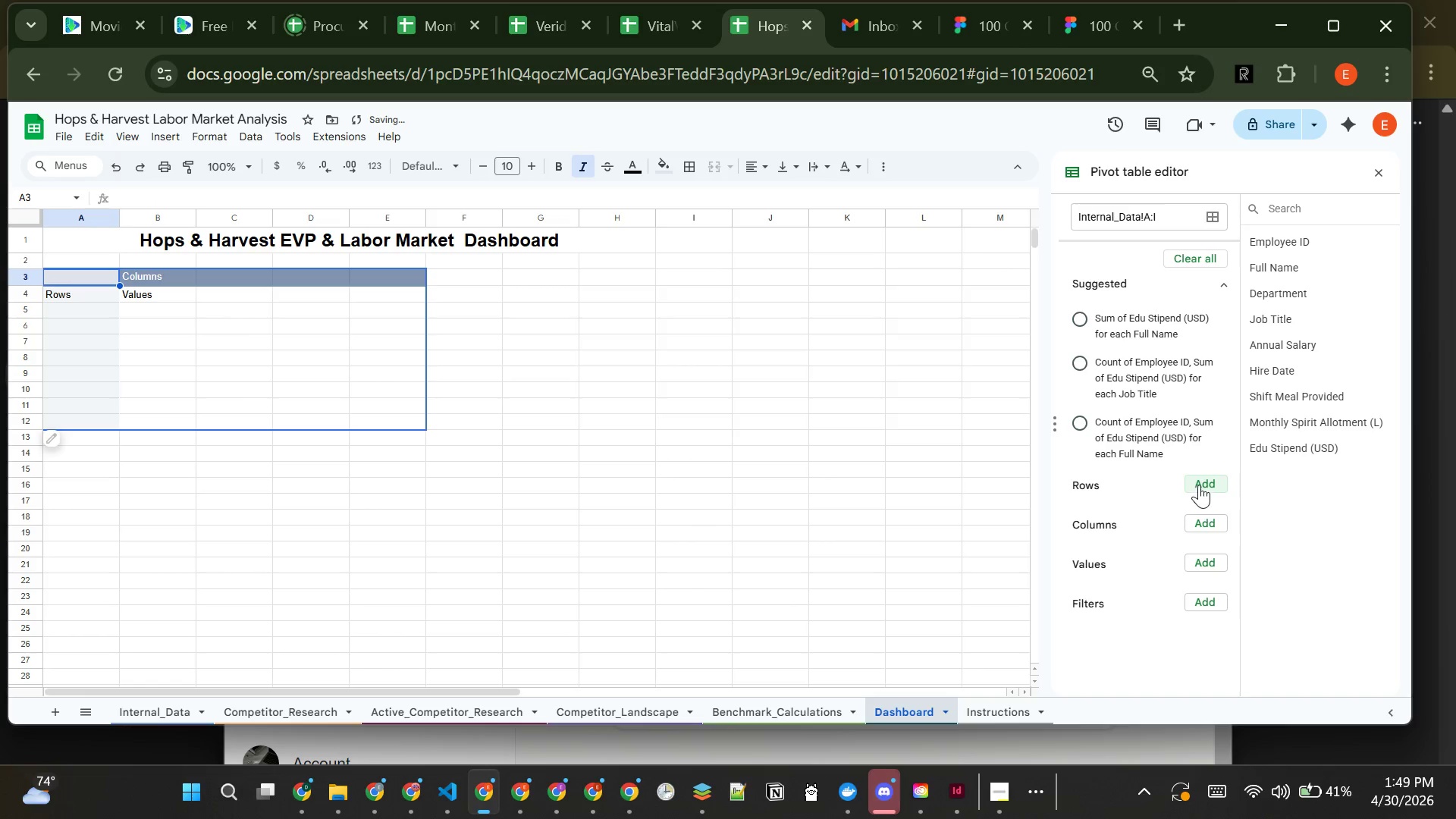 
left_click([1199, 484])
 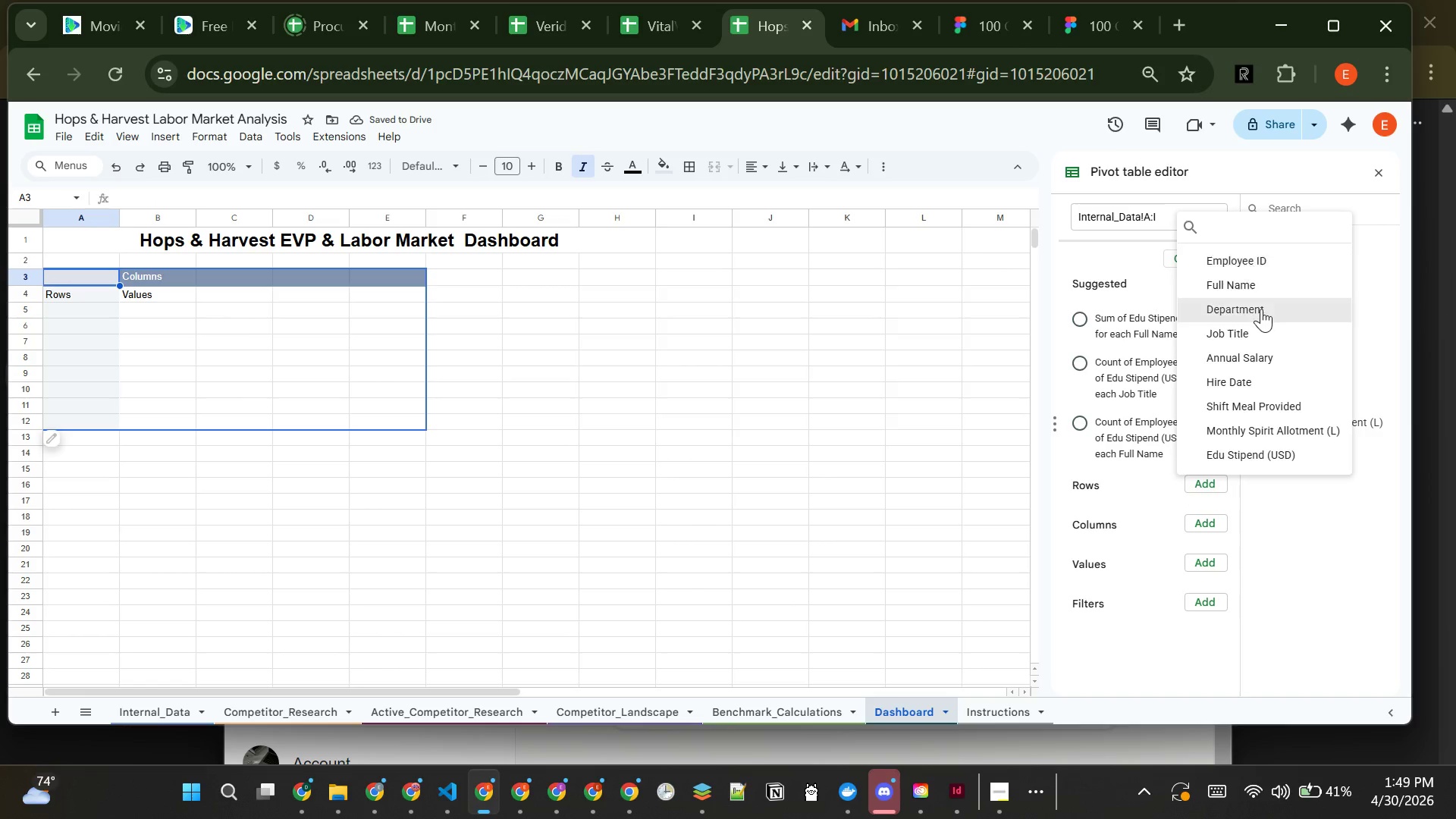 
left_click([1261, 310])
 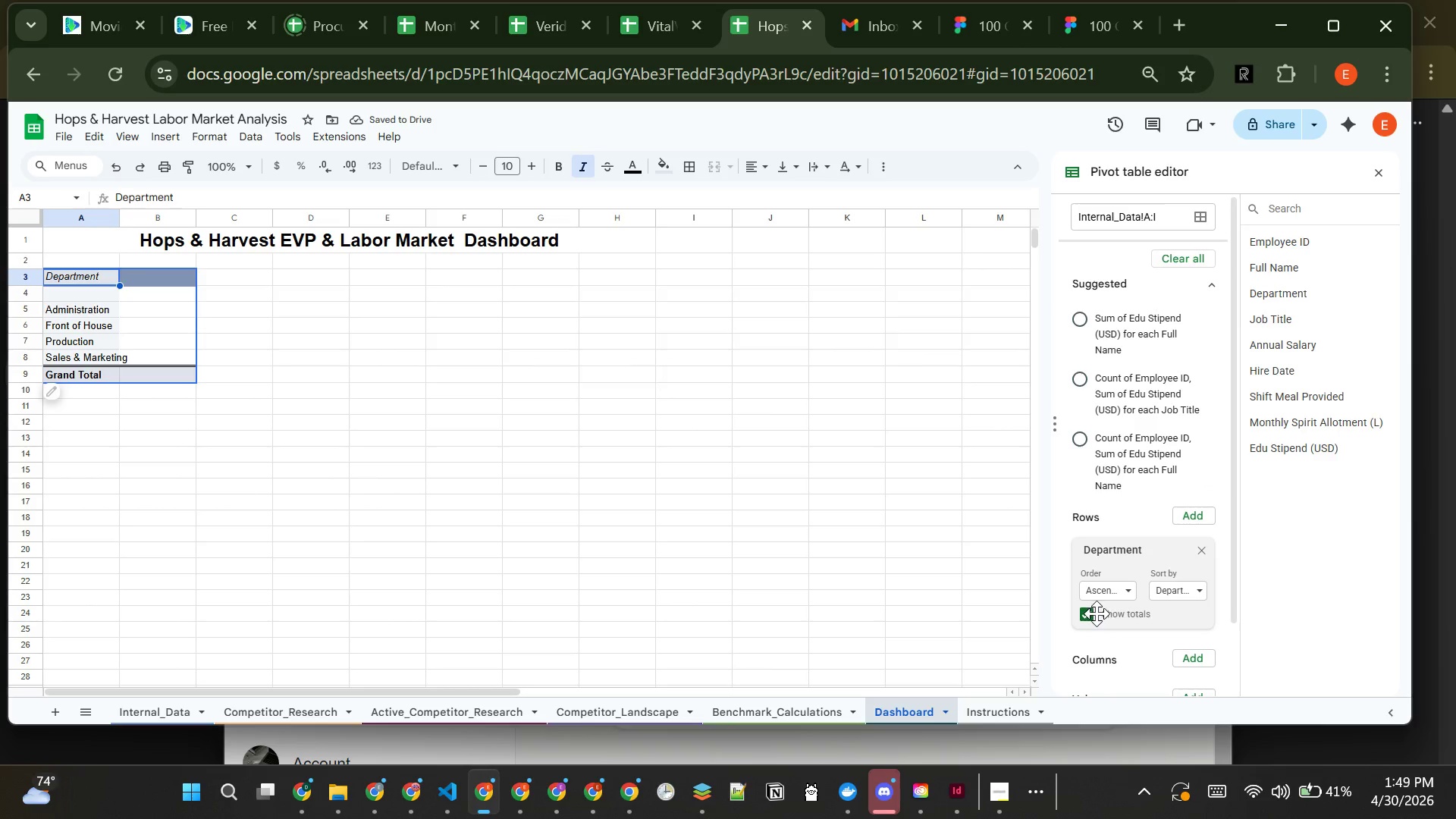 
left_click([1093, 613])
 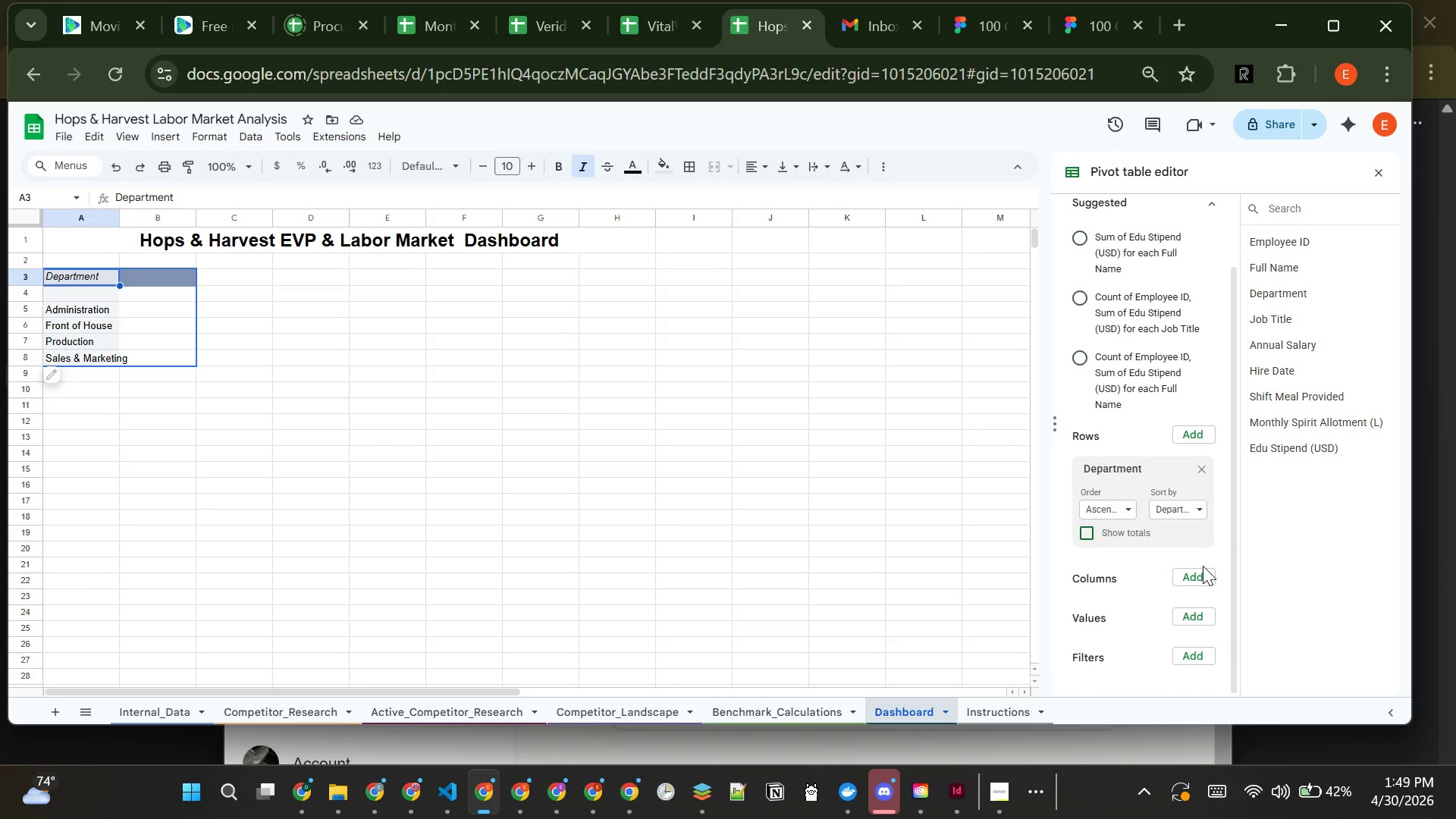 
wait(23.69)
 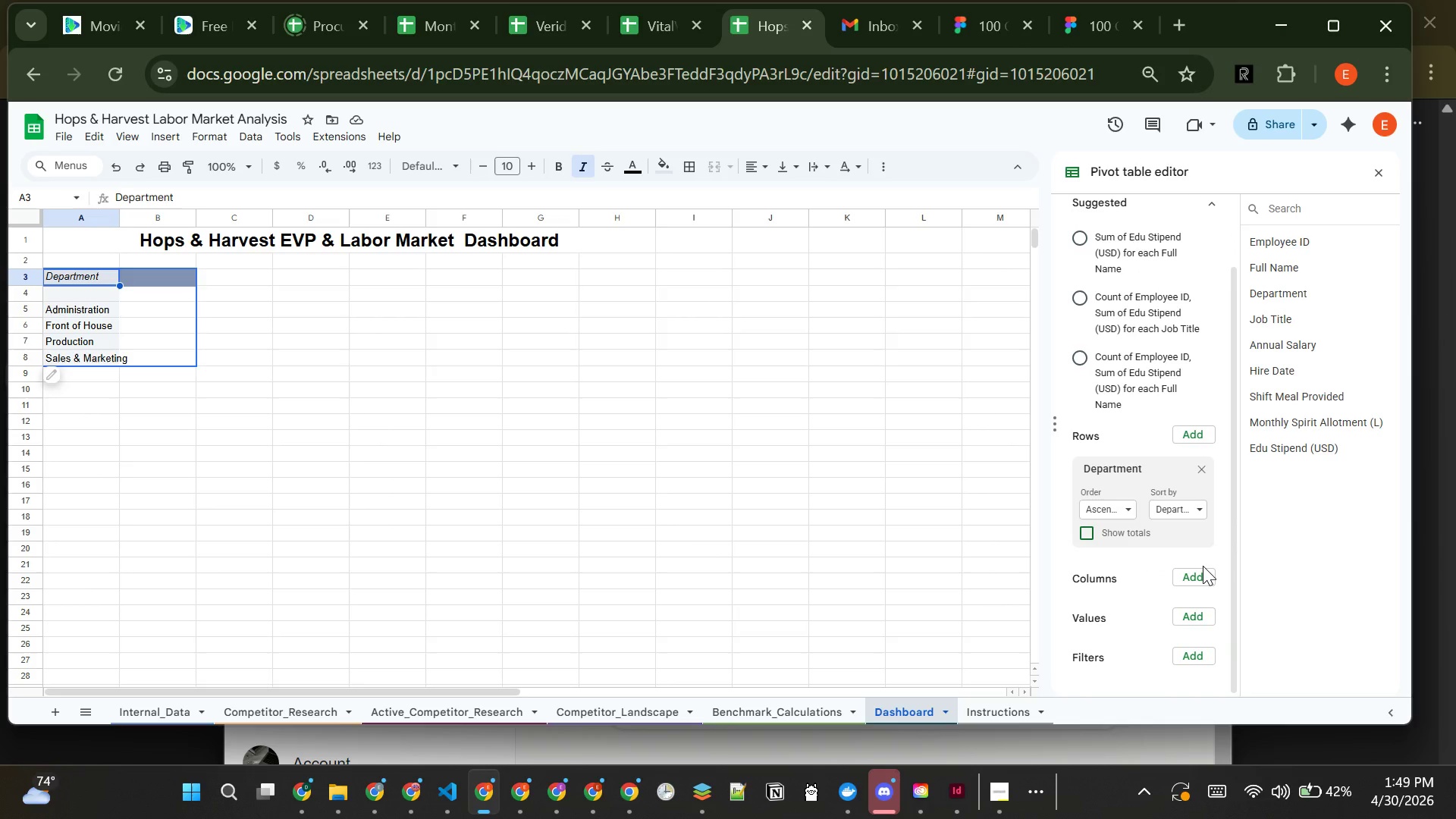 
left_click([1150, 218])
 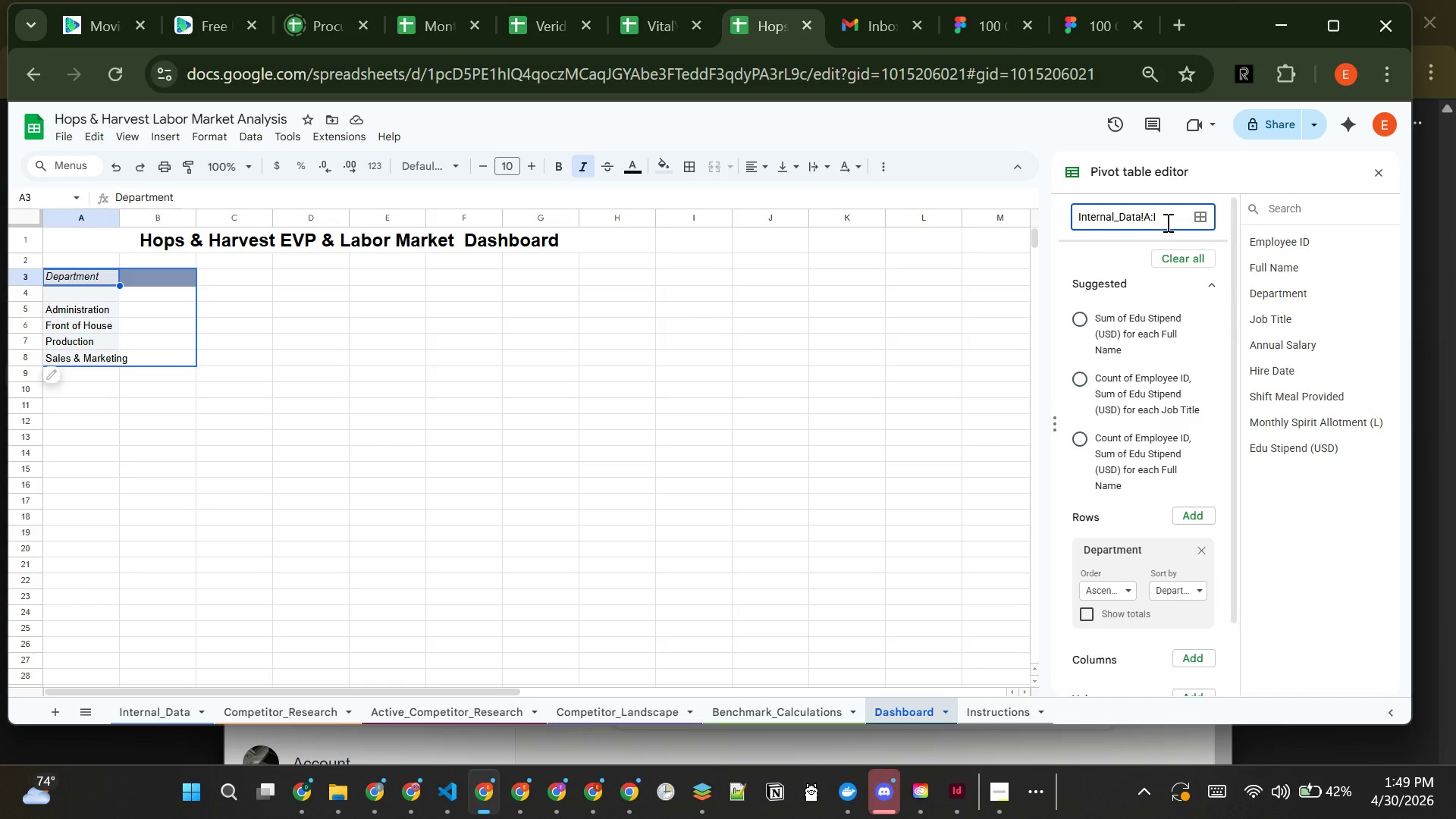 
wait(5.11)
 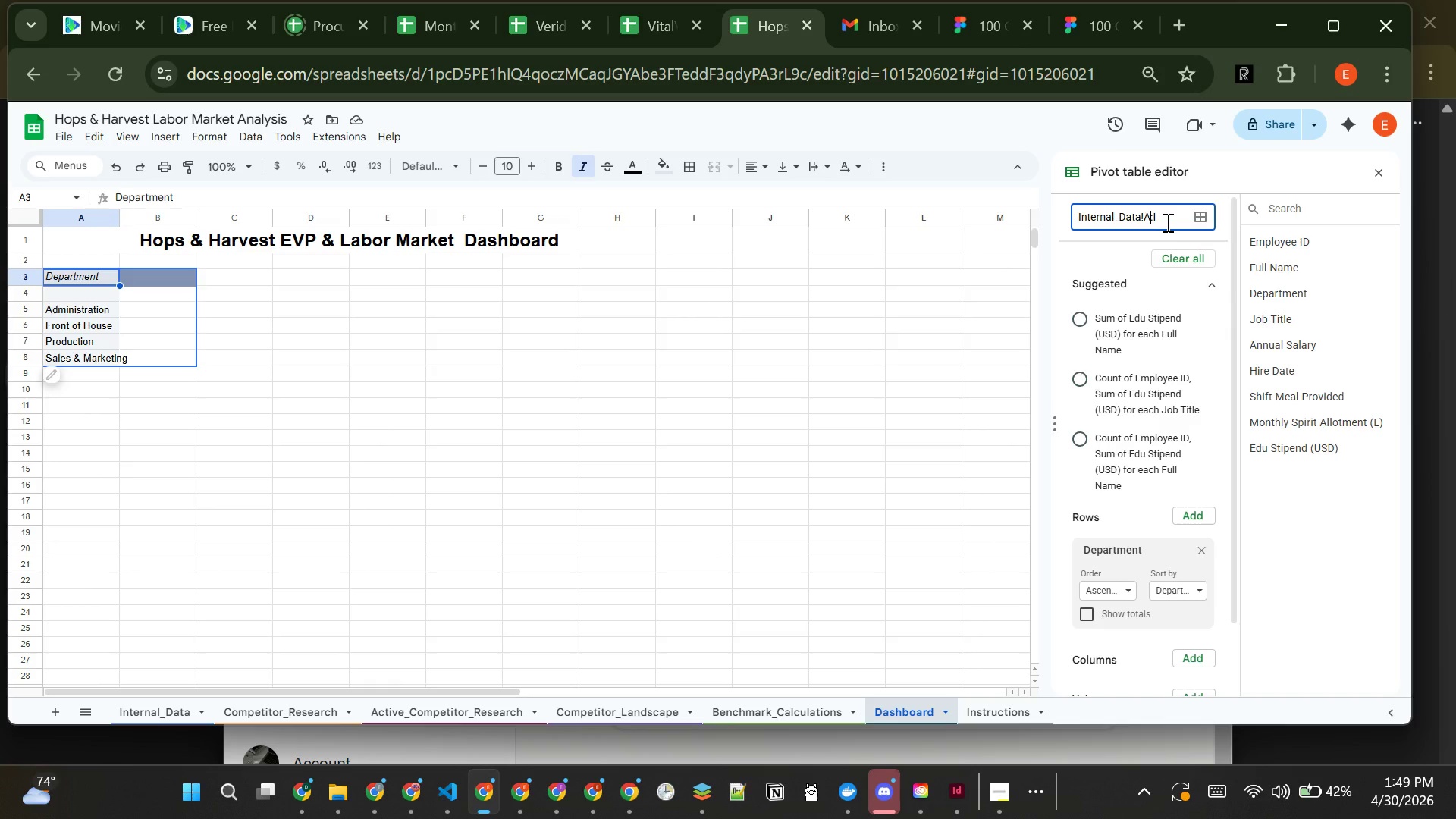 
key(1)
 